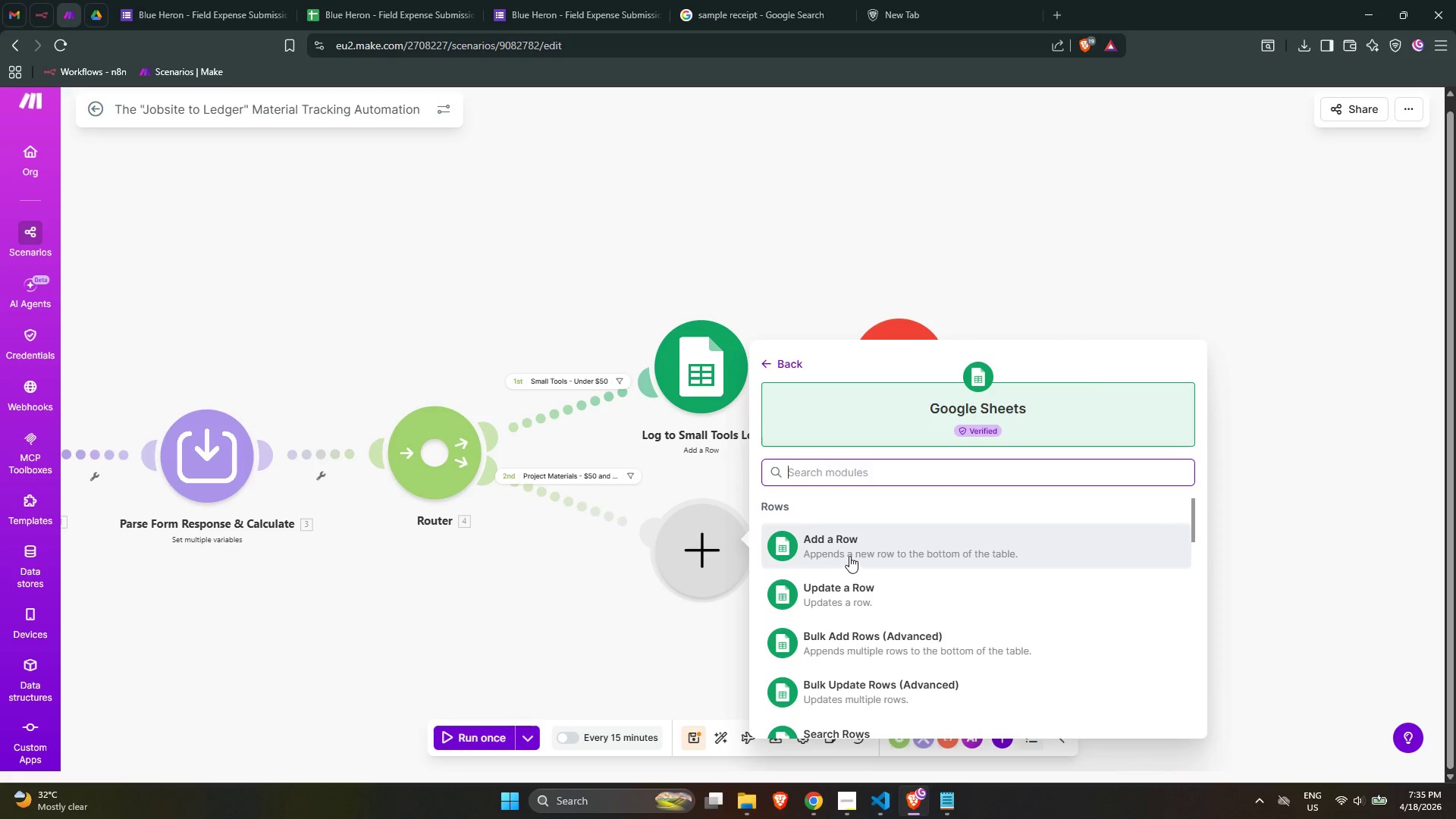 
left_click([848, 554])
 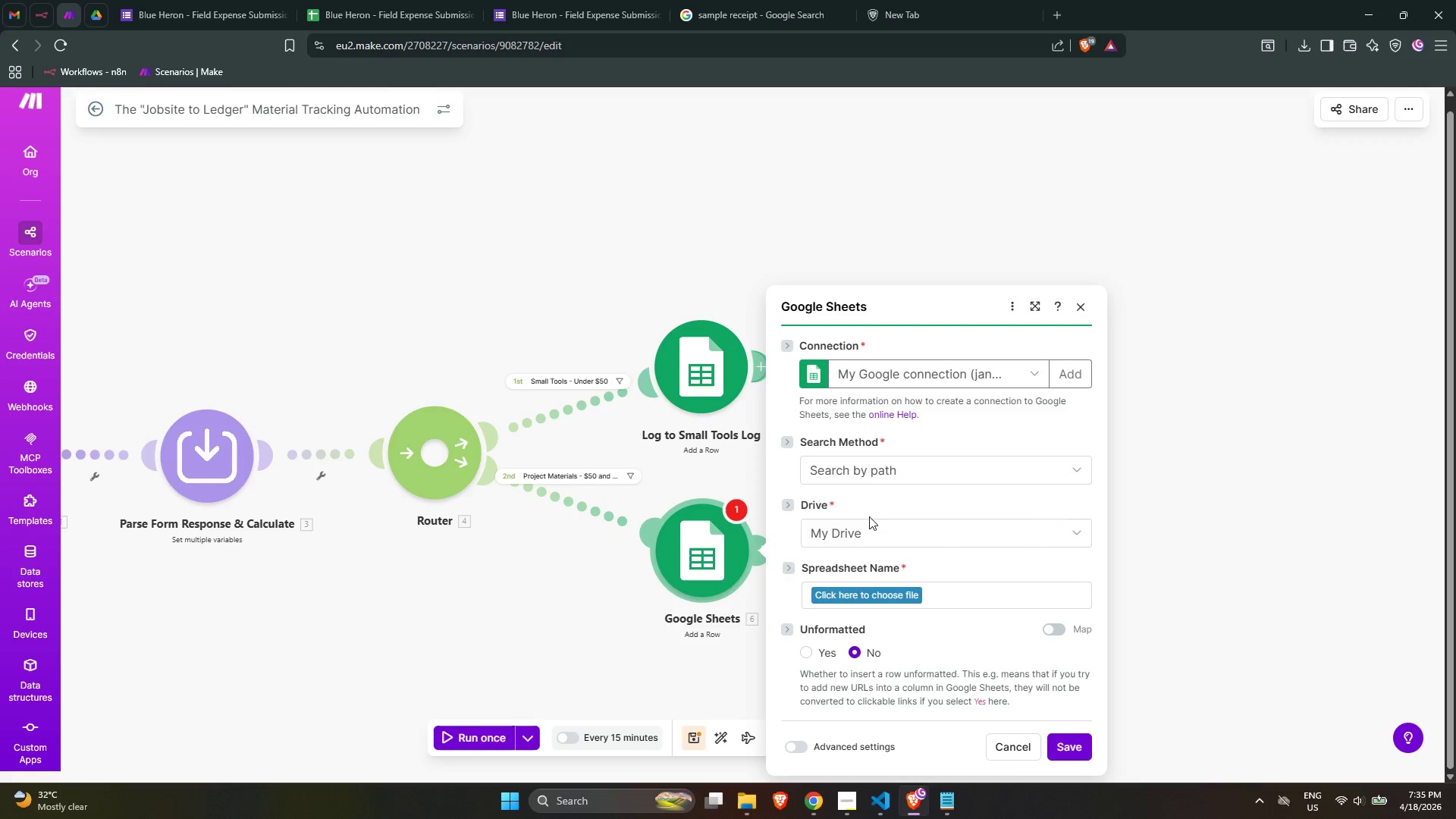 
left_click([898, 595])
 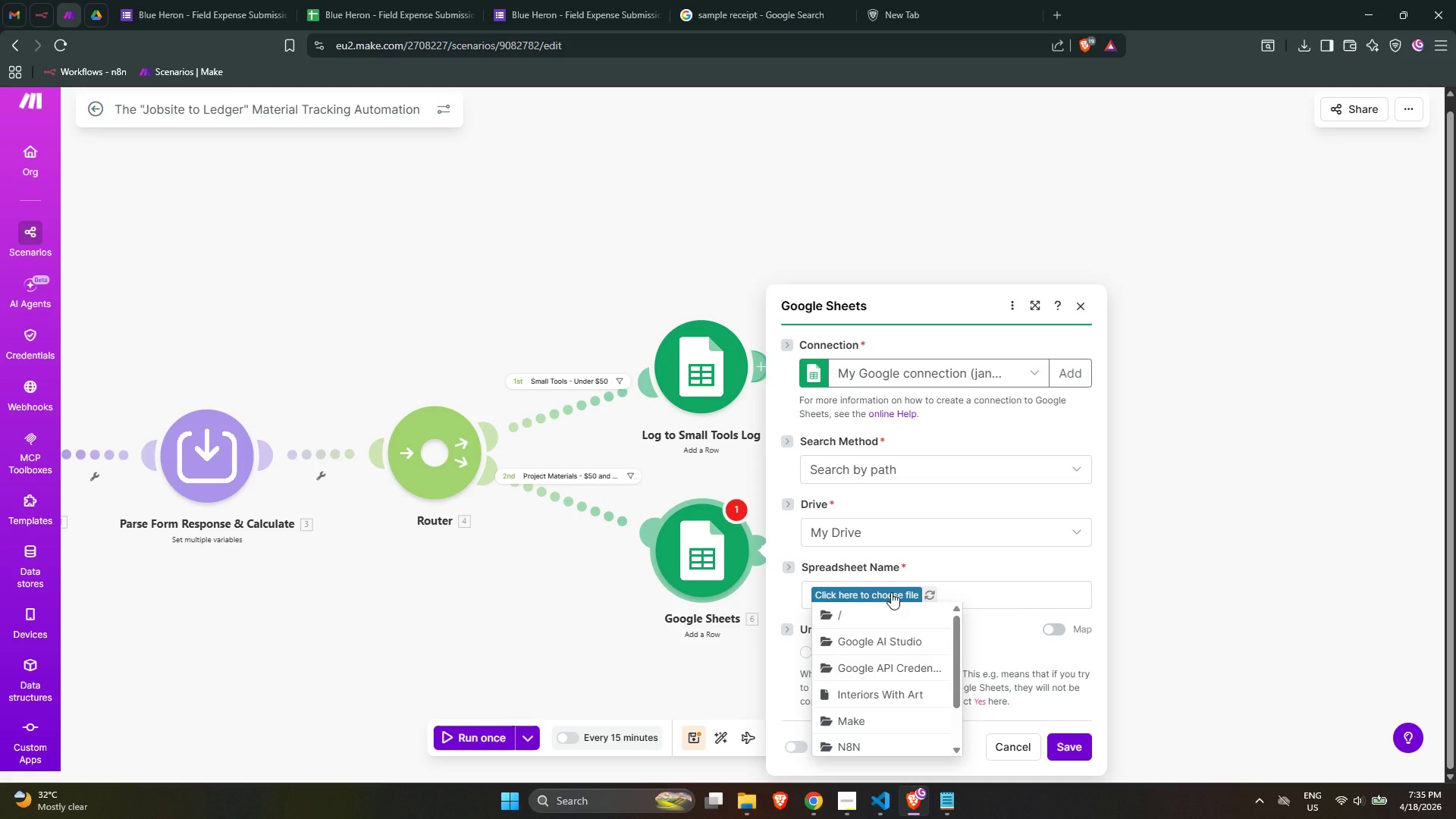 
scroll: coordinate [886, 648], scroll_direction: down, amount: 1.0
 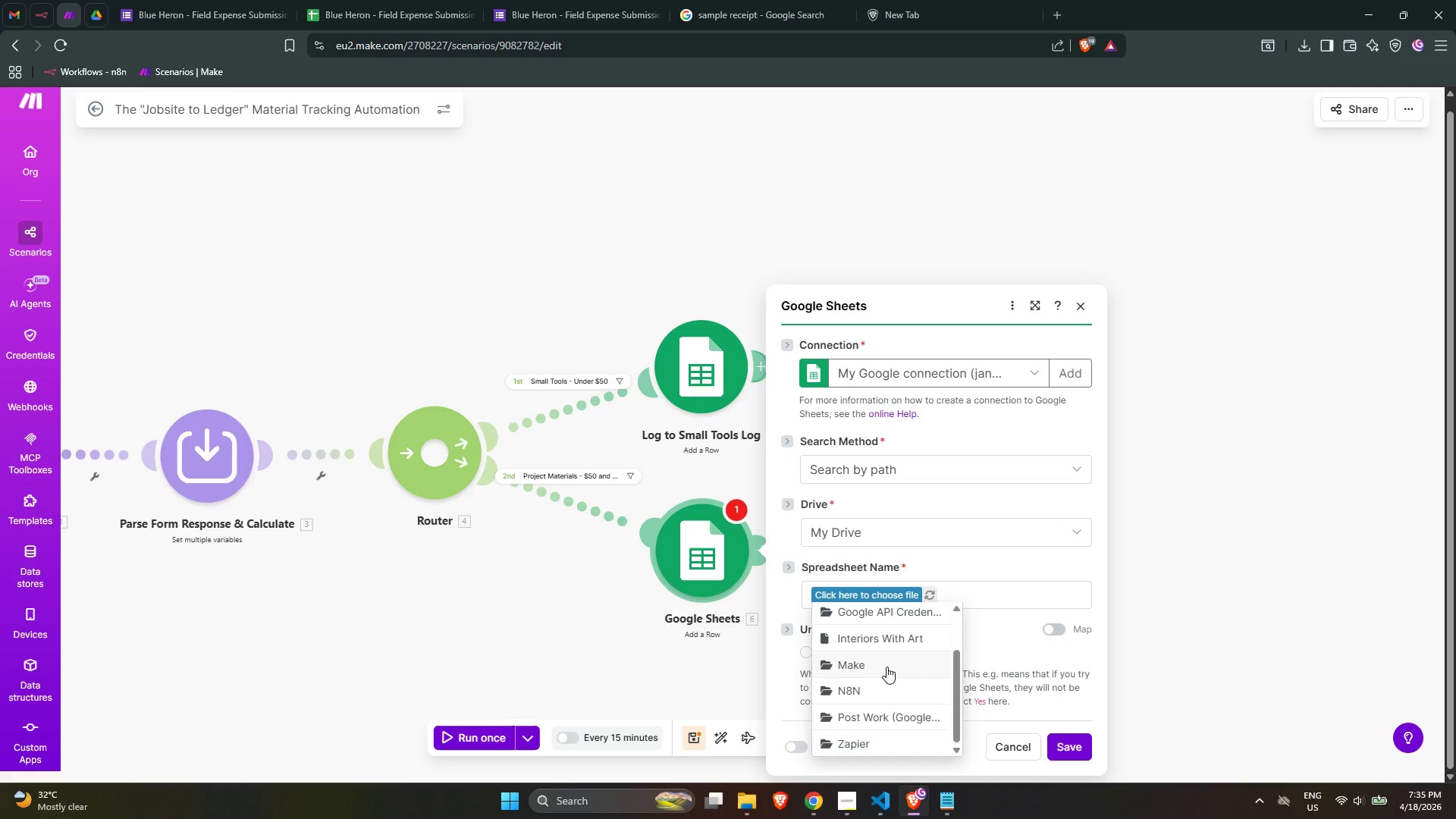 
left_click([886, 667])
 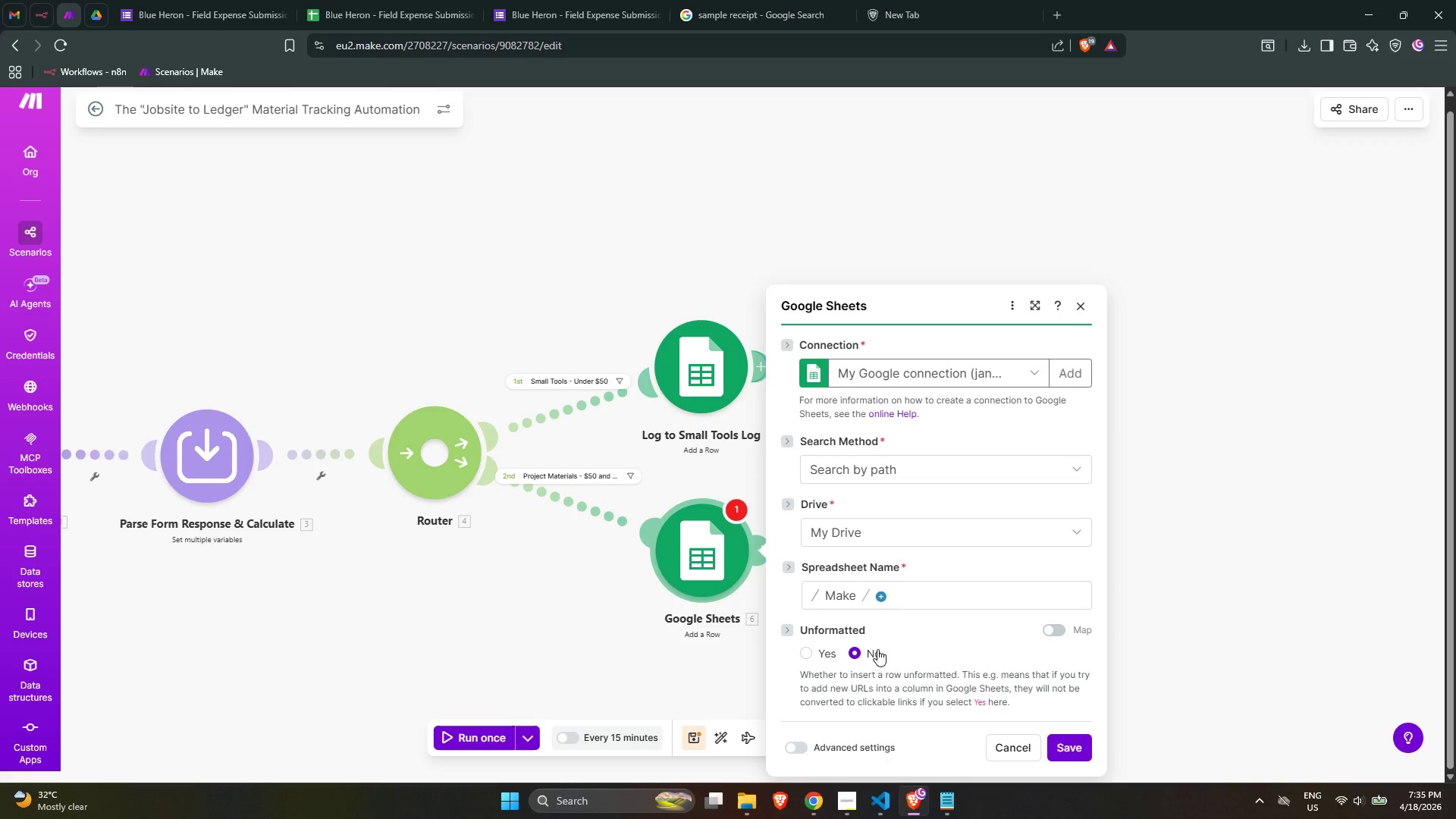 
mouse_move([896, 593])
 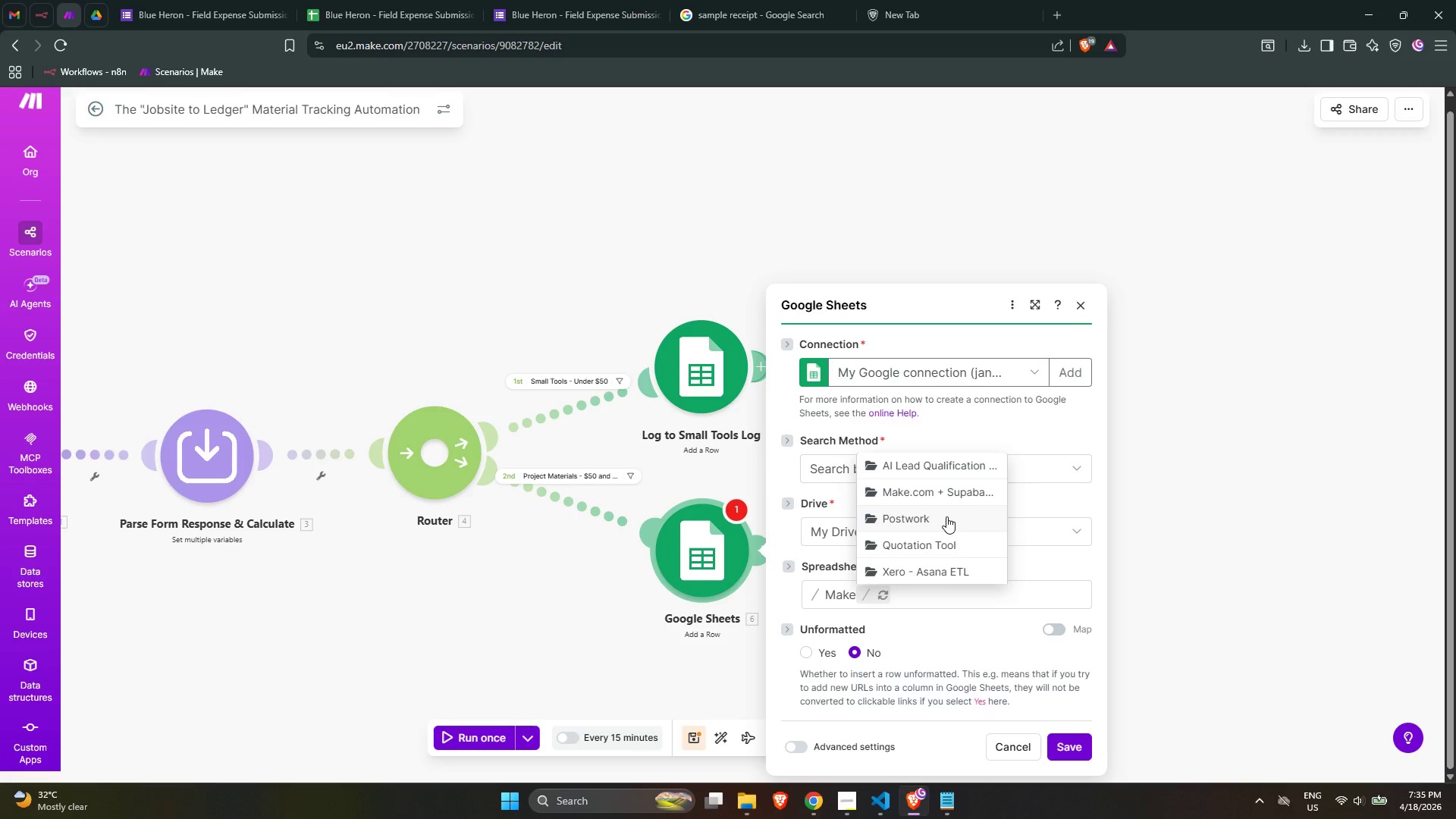 
left_click([946, 516])
 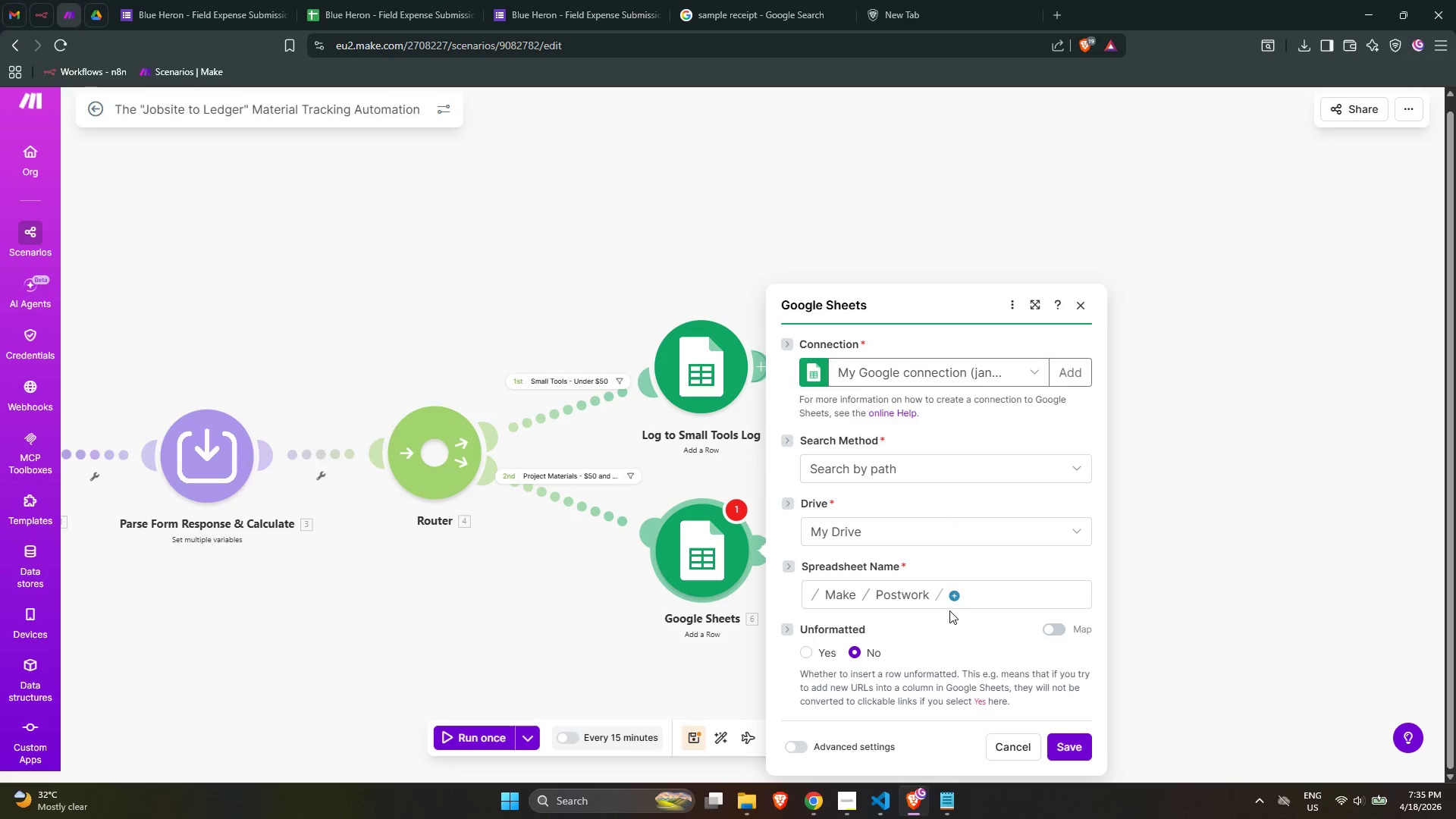 
left_click([952, 597])
 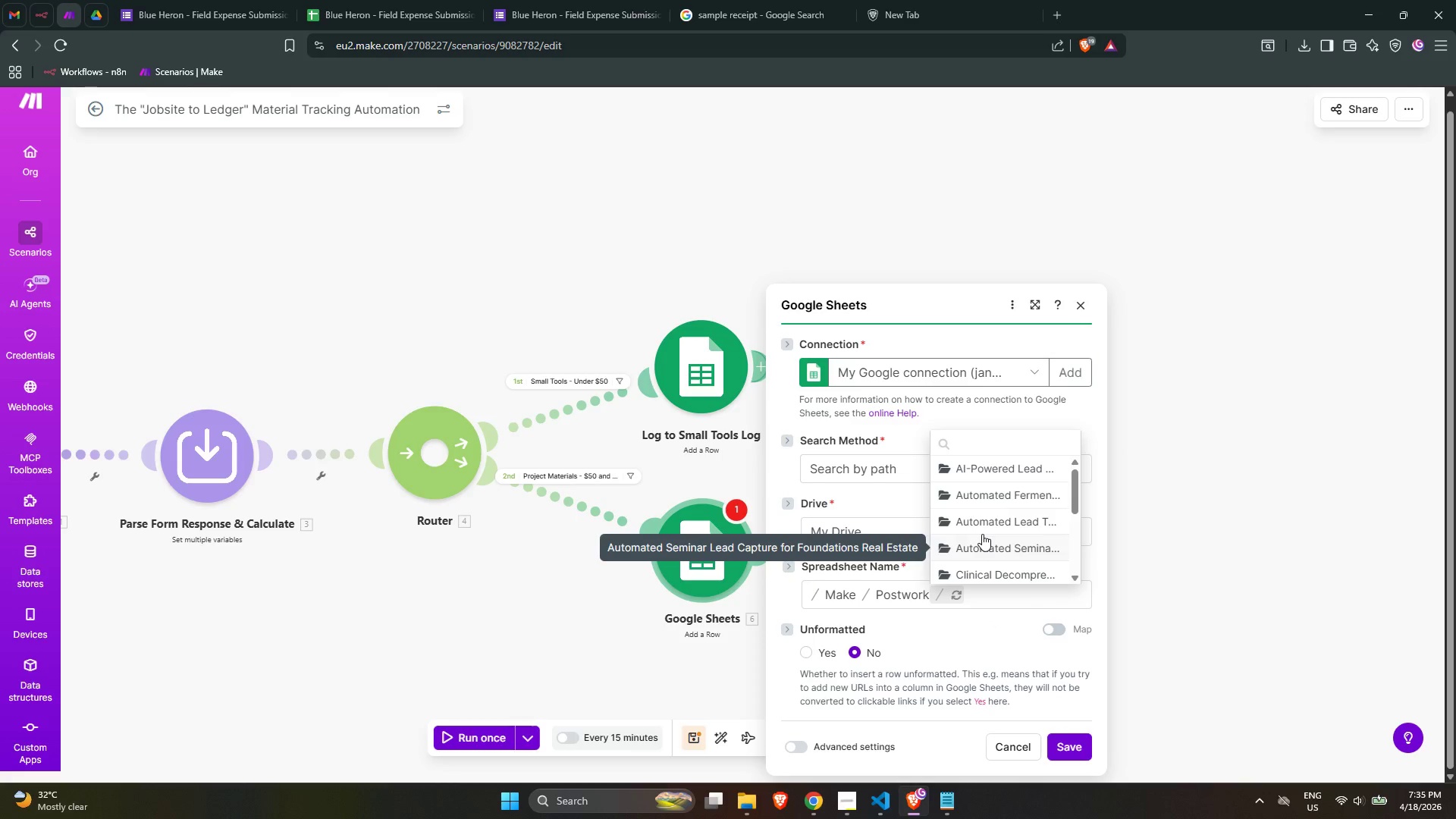 
wait(5.33)
 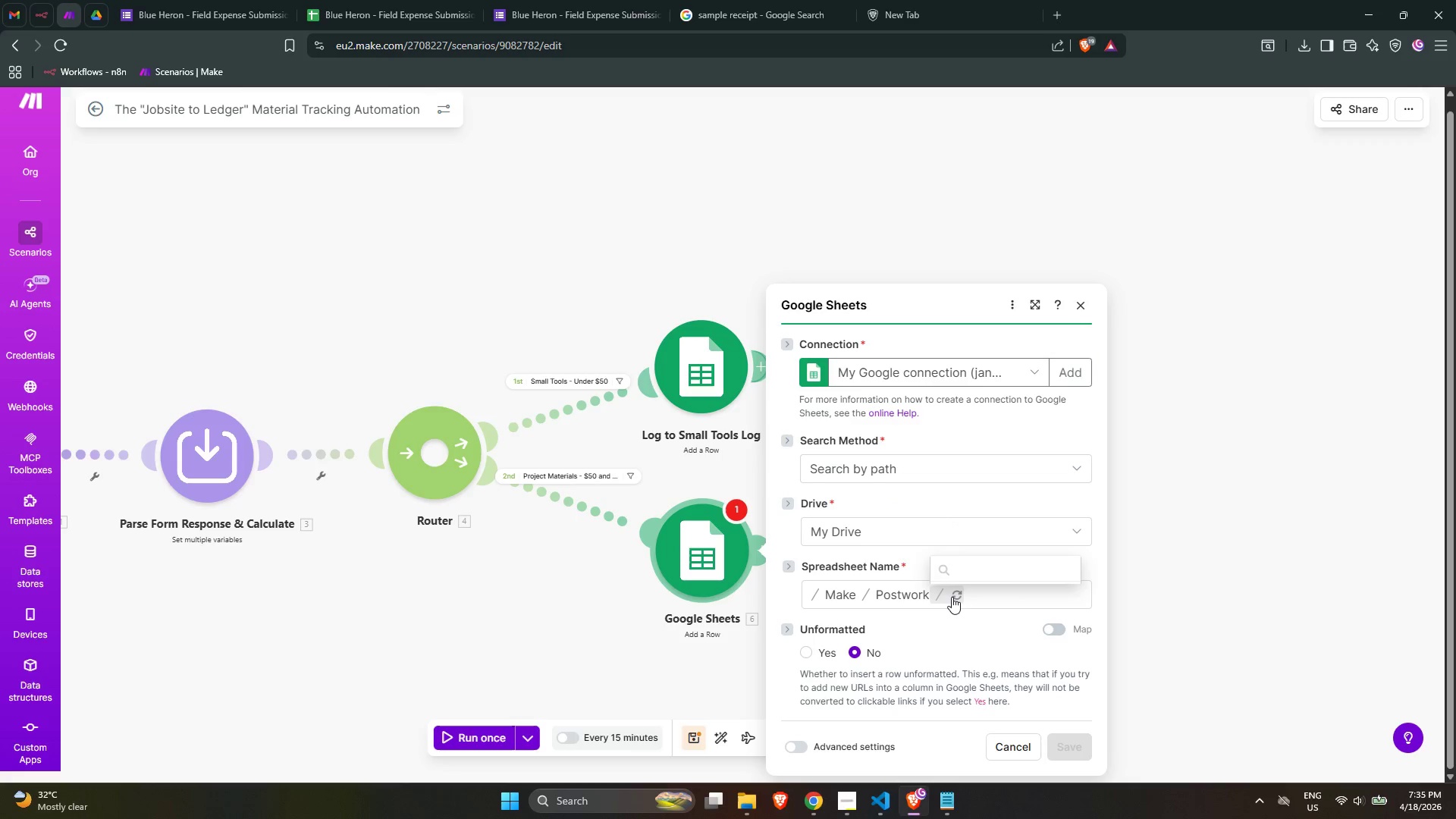 
scroll: coordinate [982, 534], scroll_direction: down, amount: 2.0
 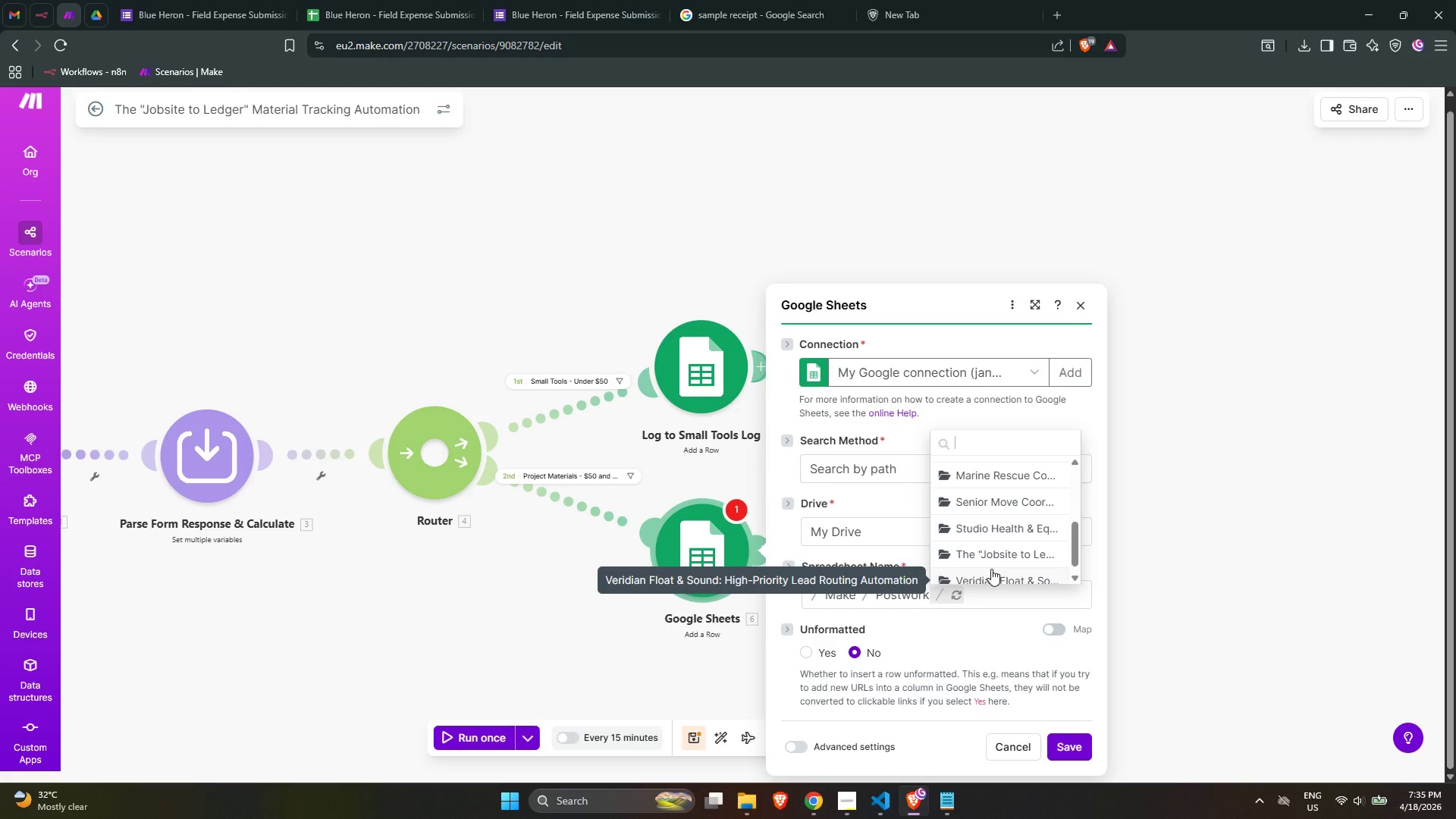 
wait(7.02)
 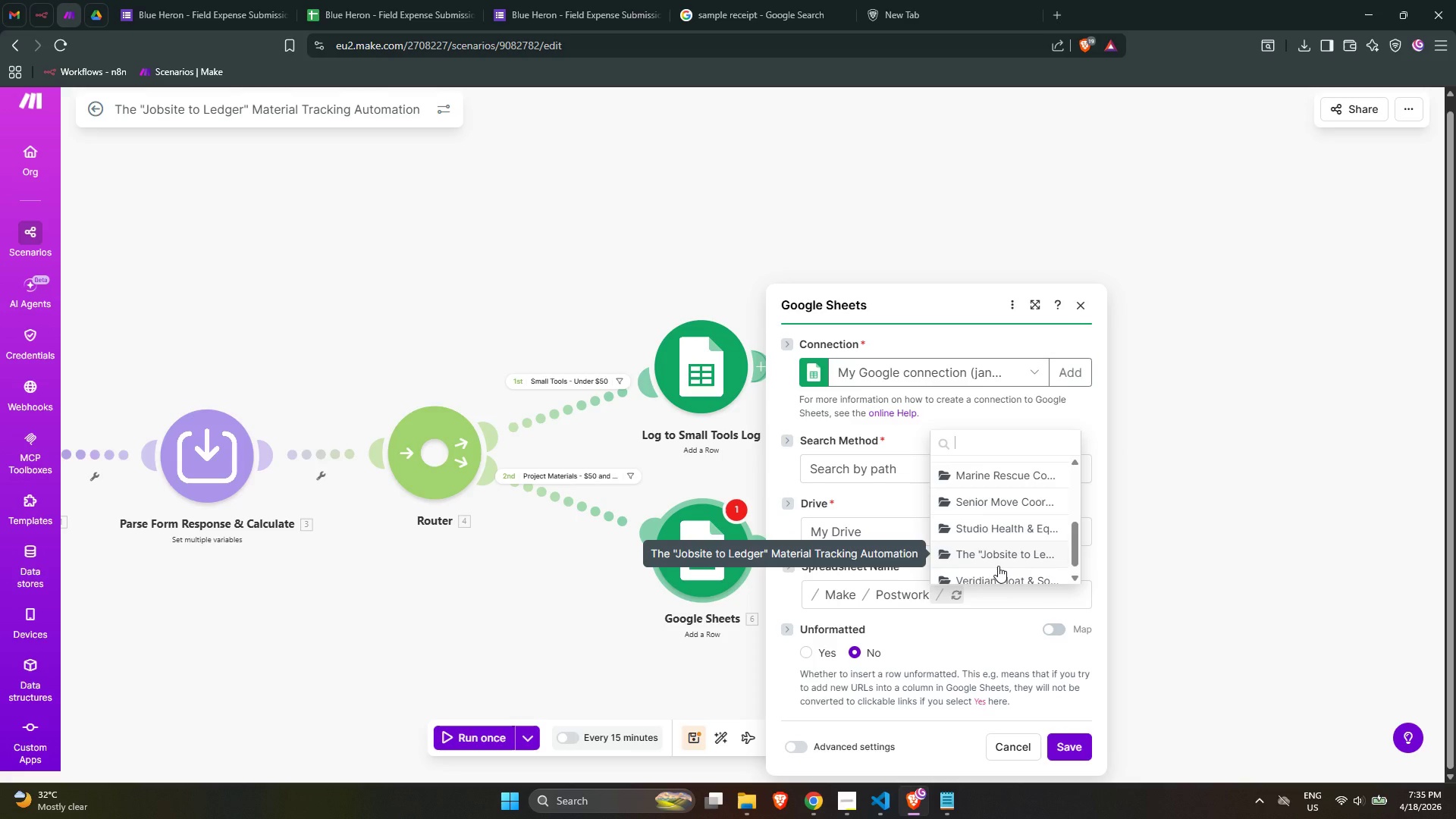 
left_click([990, 562])
 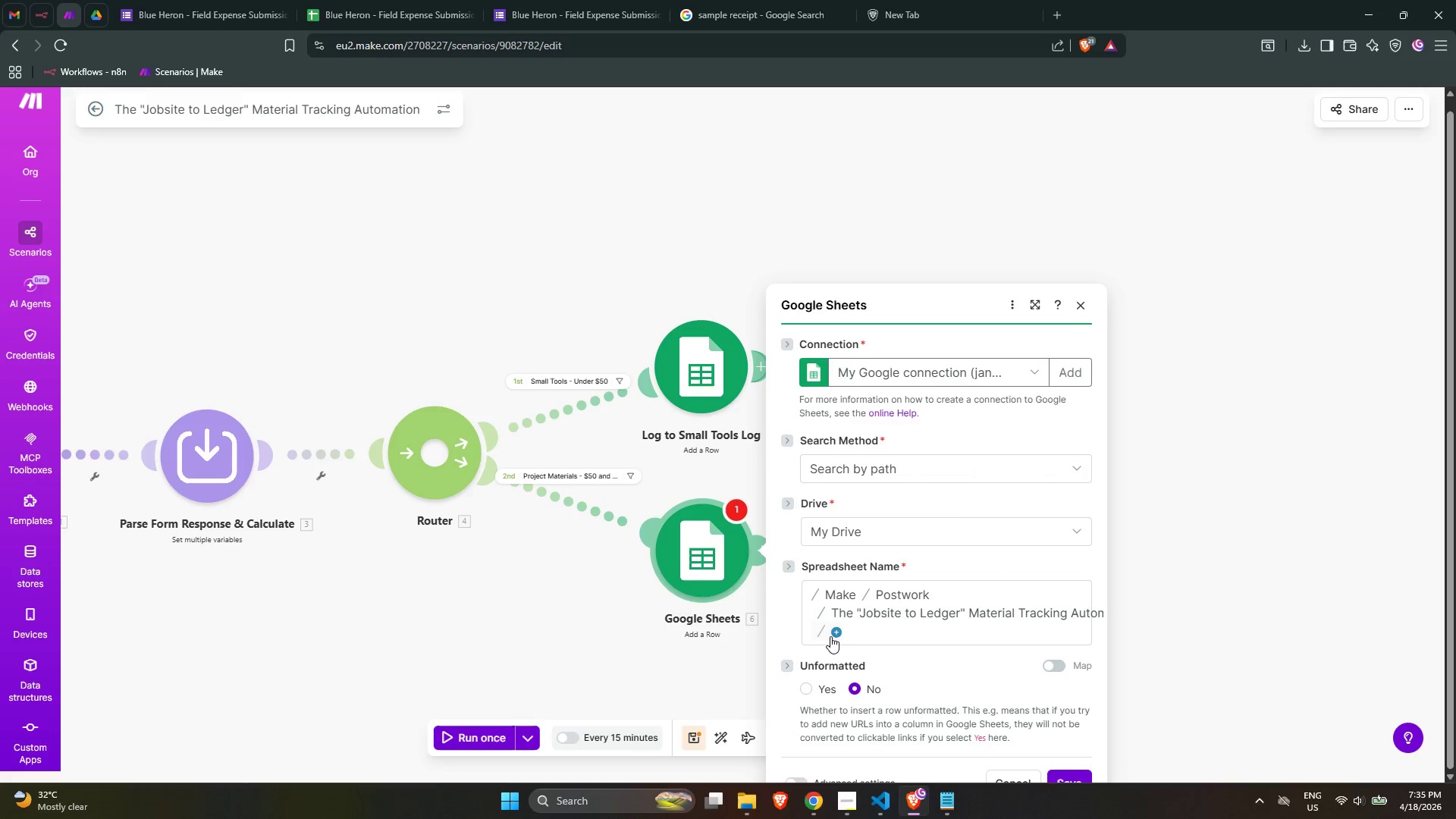 
left_click([835, 634])
 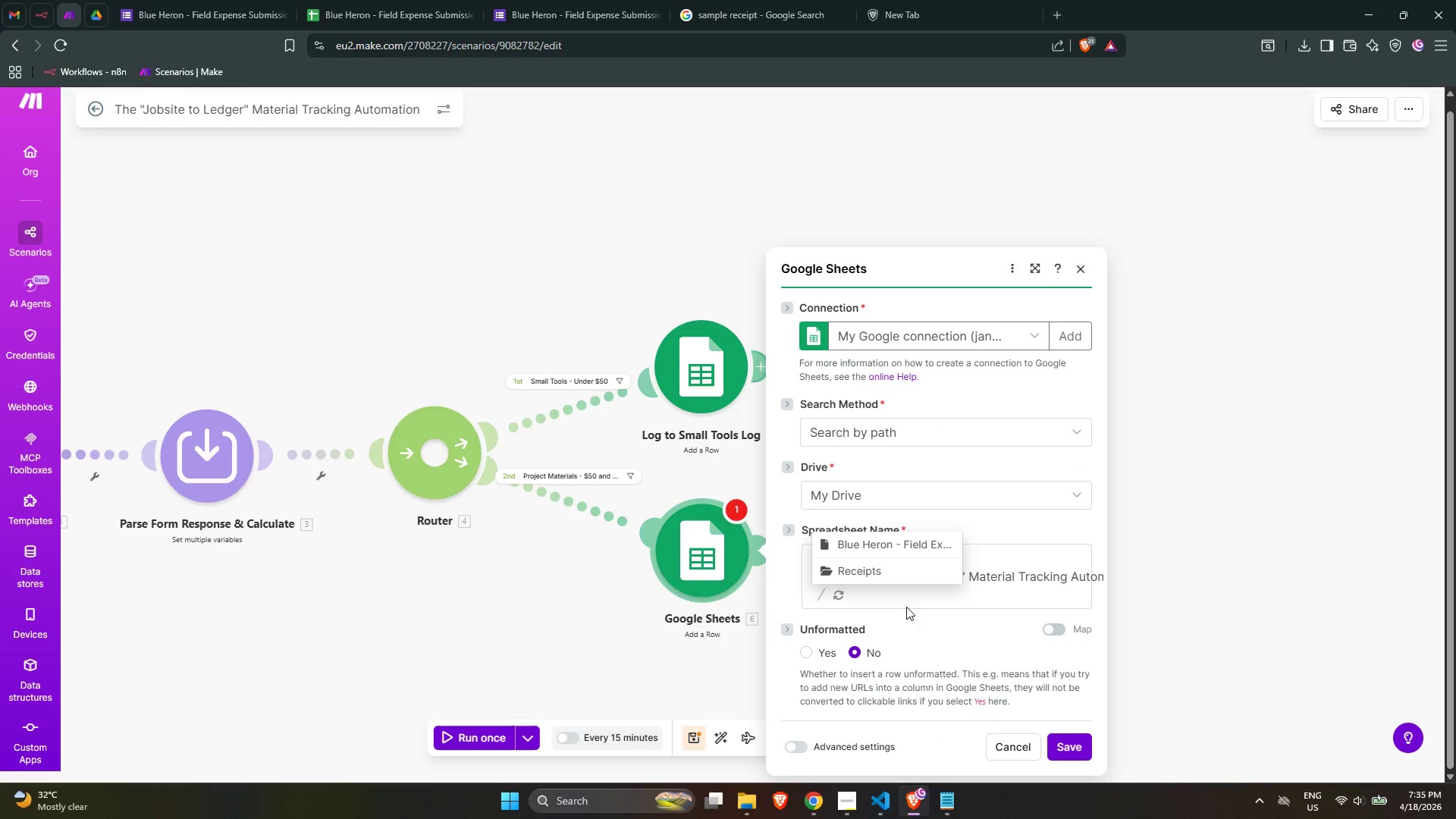 
left_click([899, 550])
 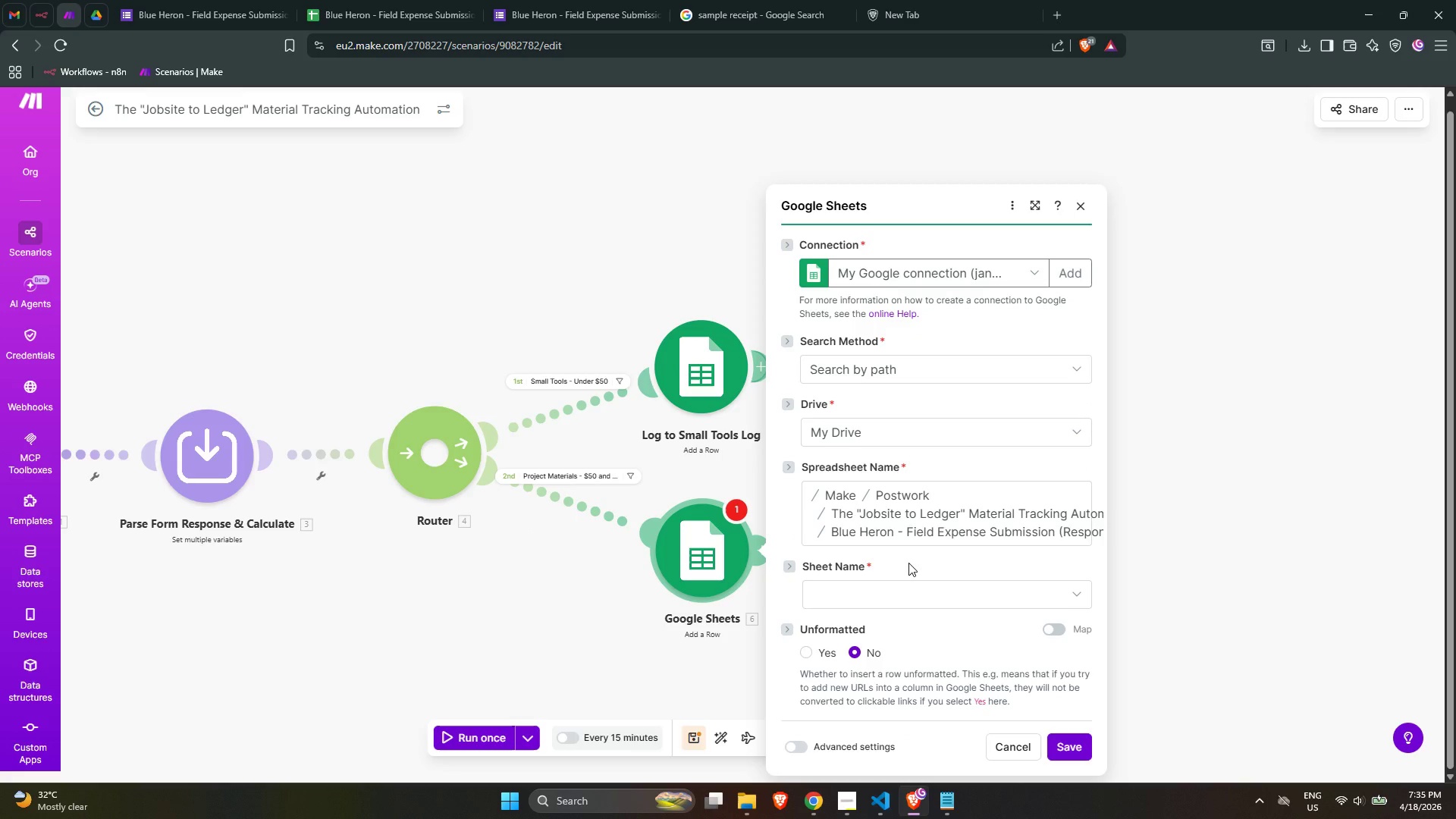 
left_click([896, 586])
 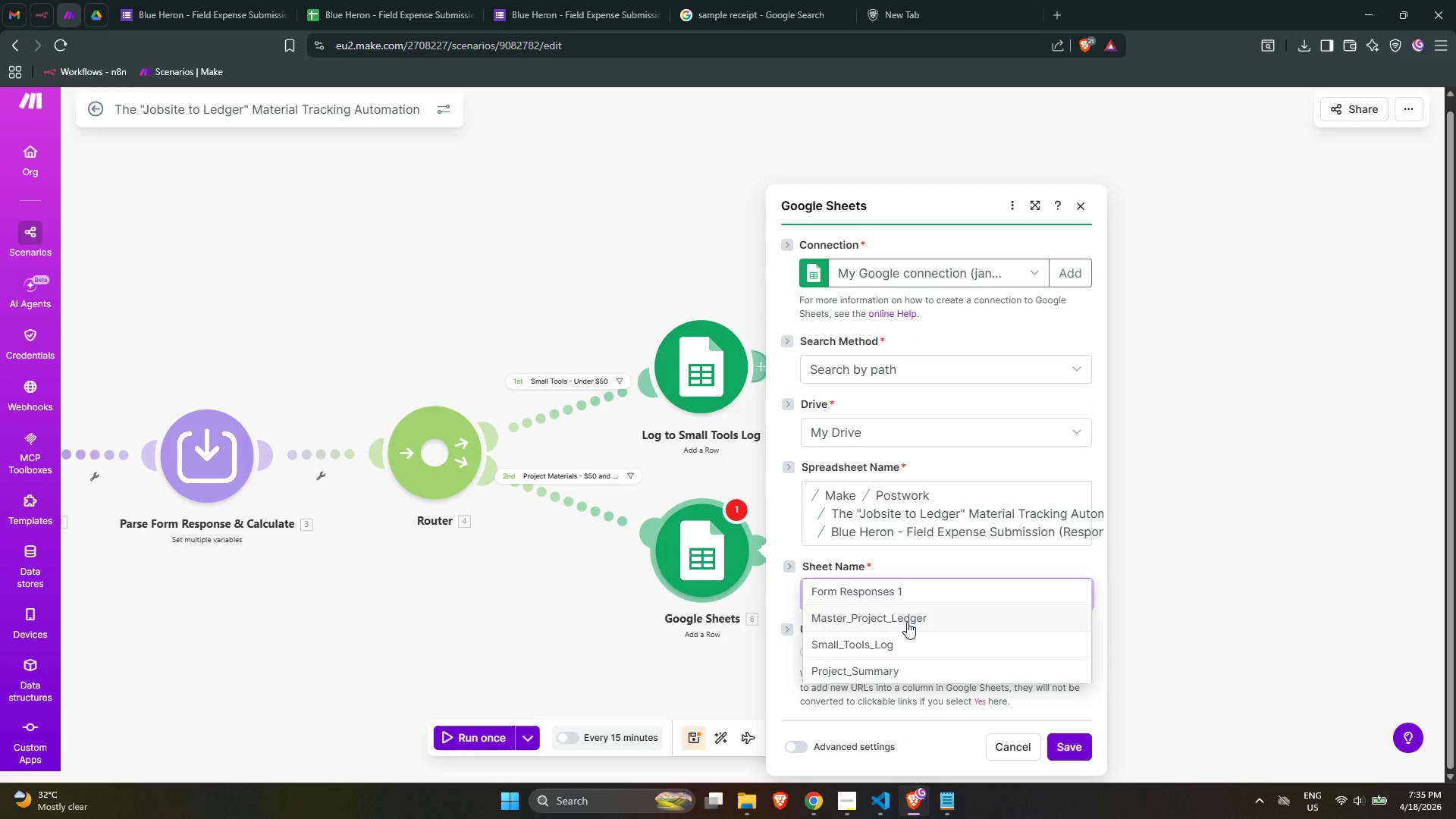 
wait(6.38)
 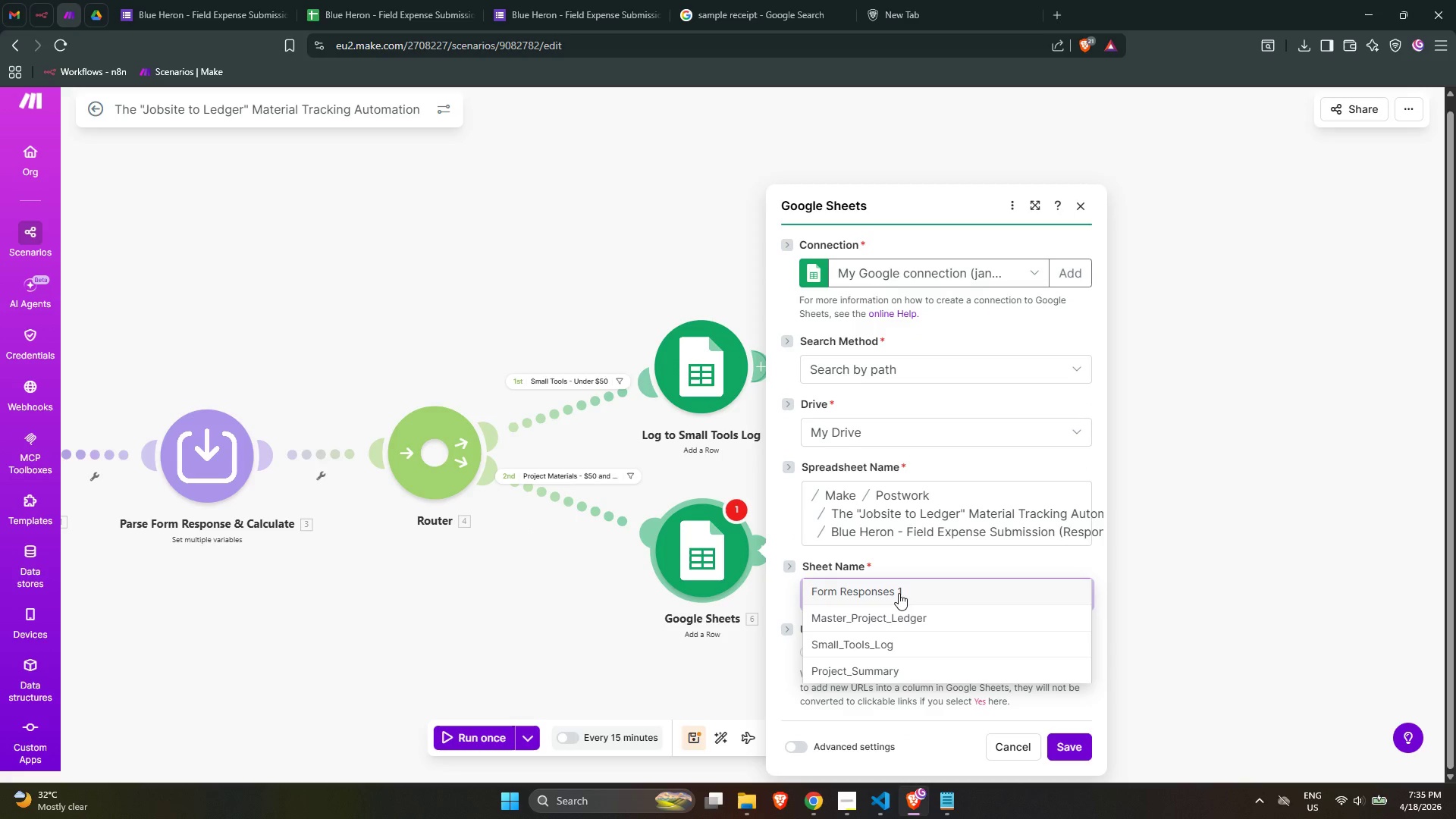 
left_click([910, 619])
 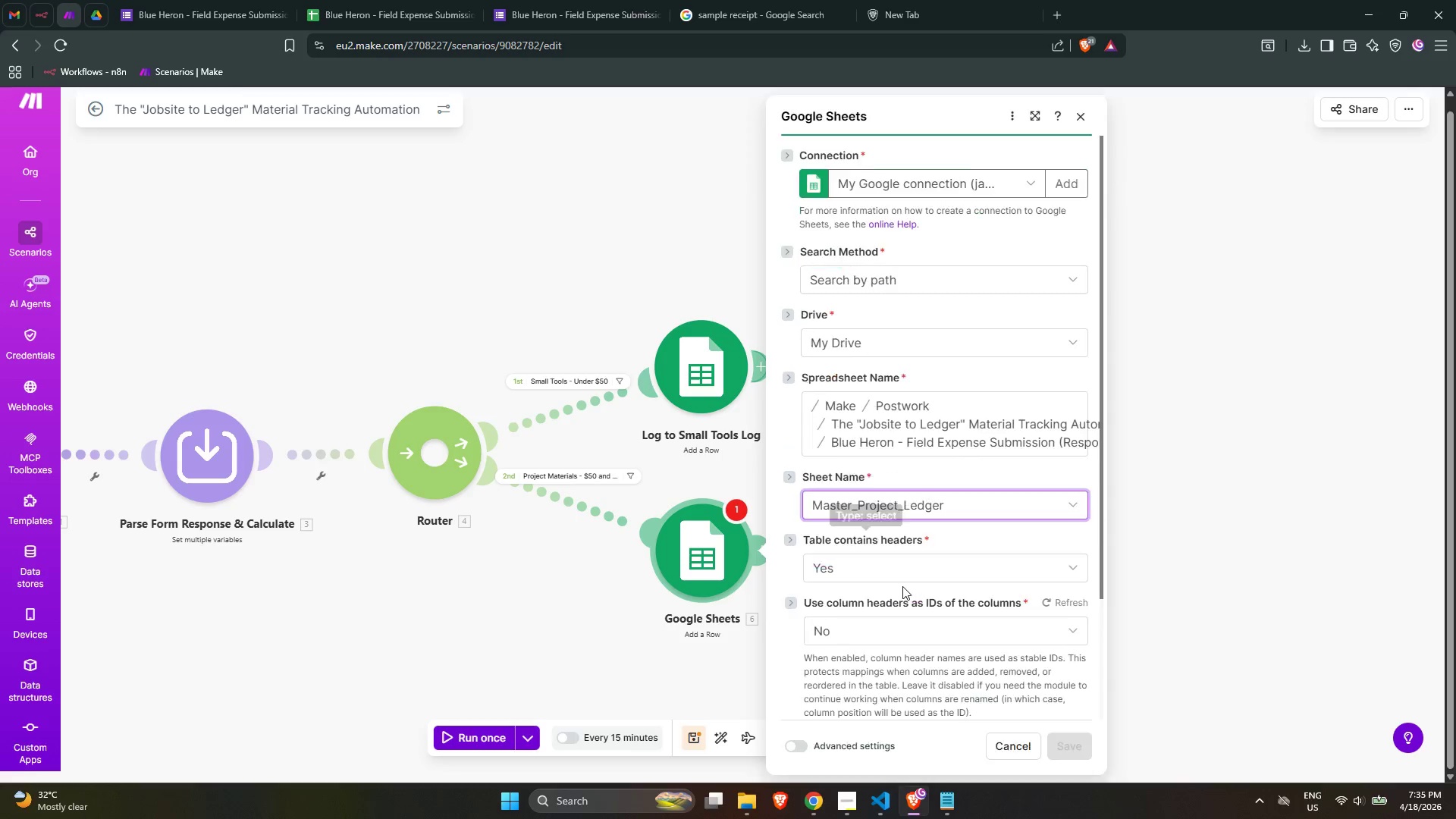 
scroll: coordinate [908, 579], scroll_direction: down, amount: 3.0
 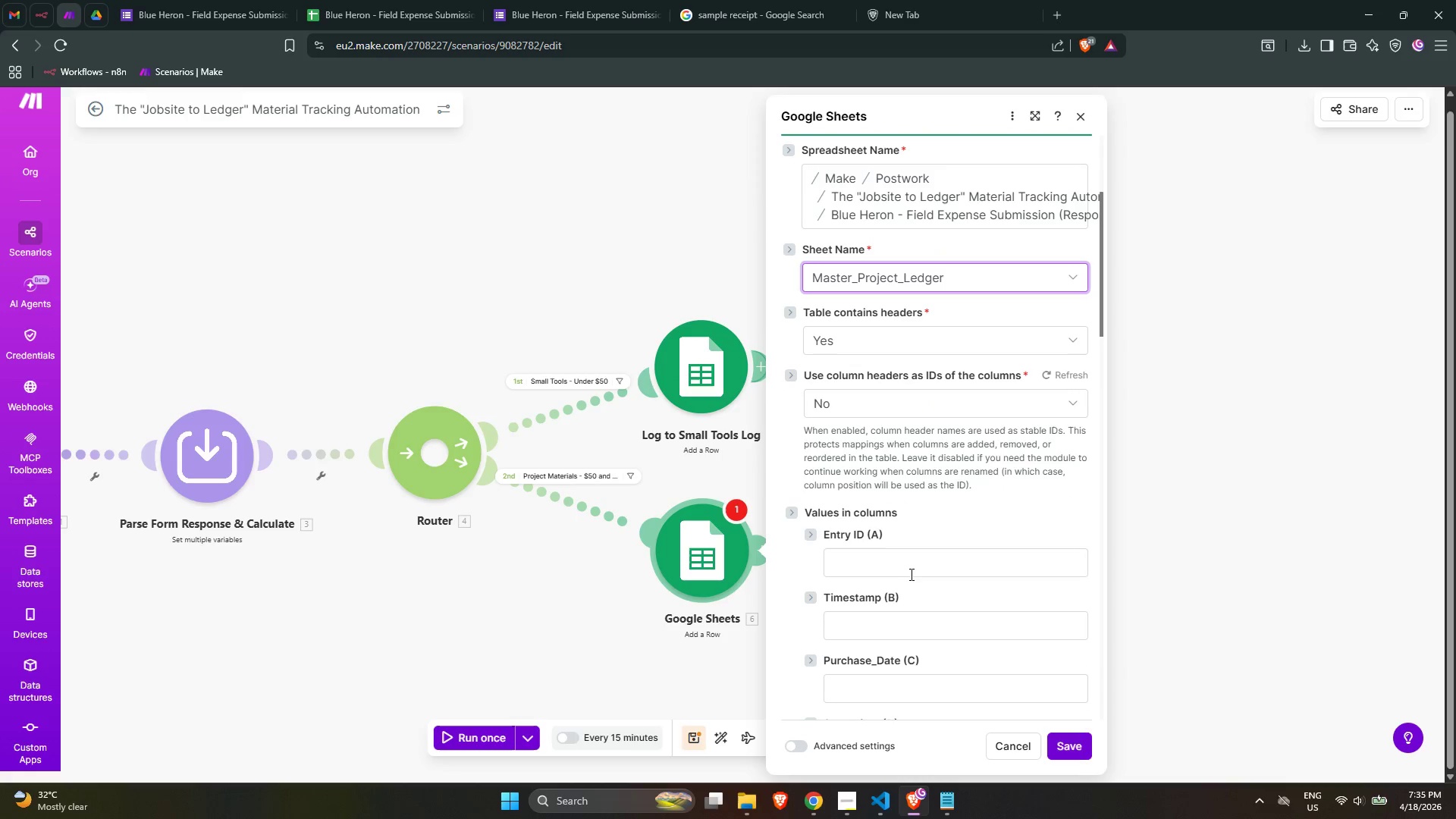 
left_click([911, 565])
 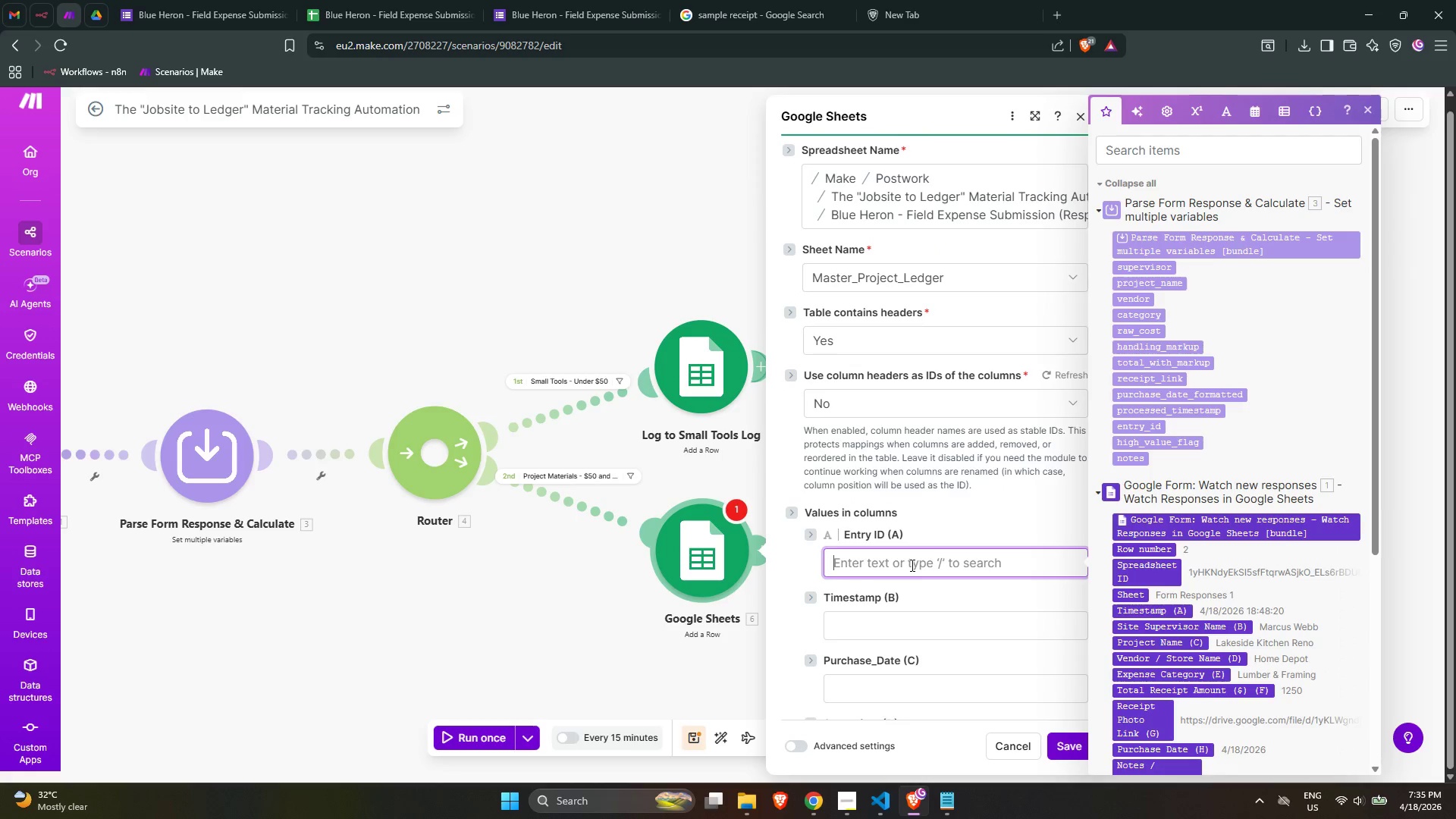 
scroll: coordinate [911, 565], scroll_direction: down, amount: 3.0
 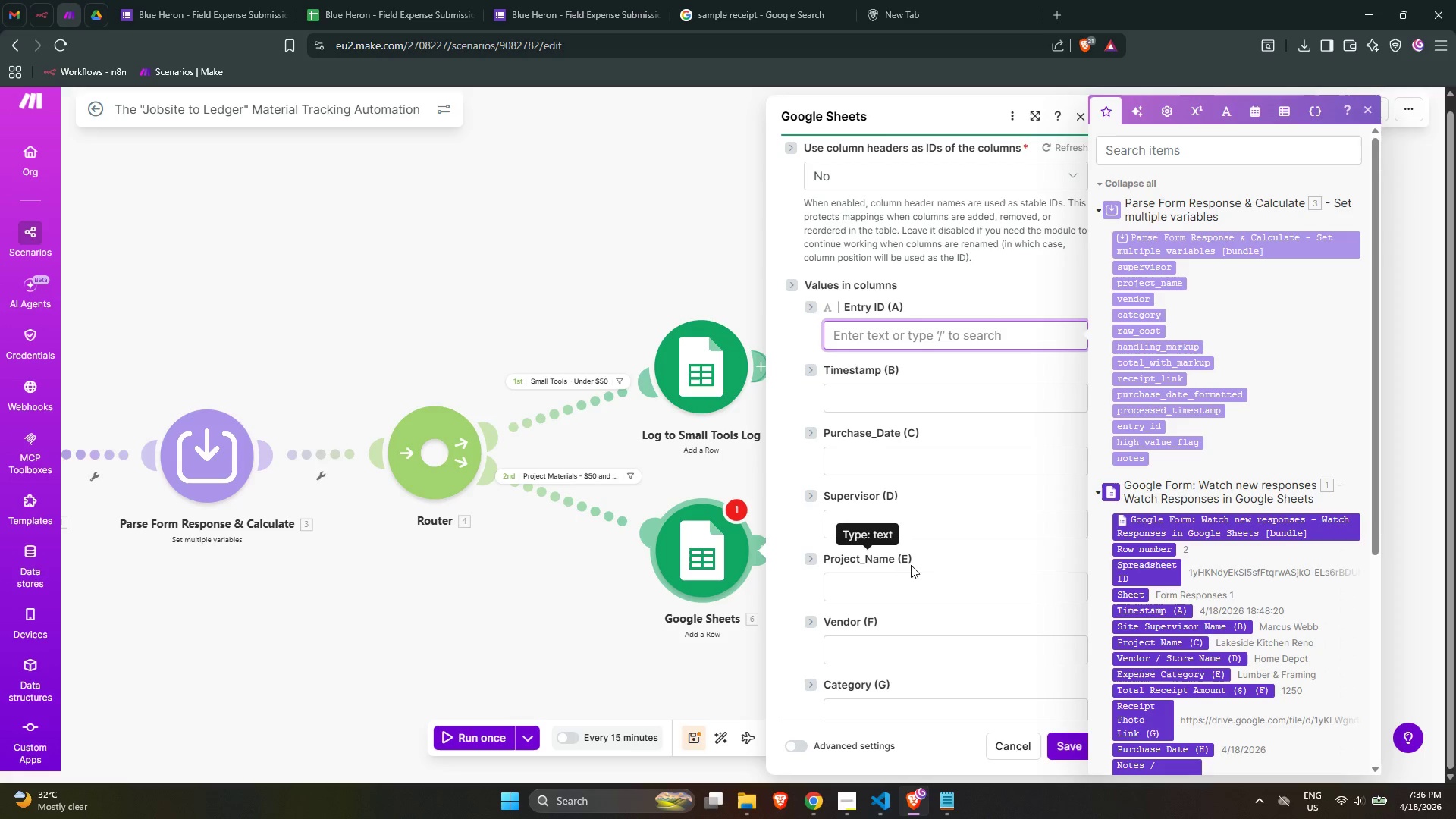 
wait(13.48)
 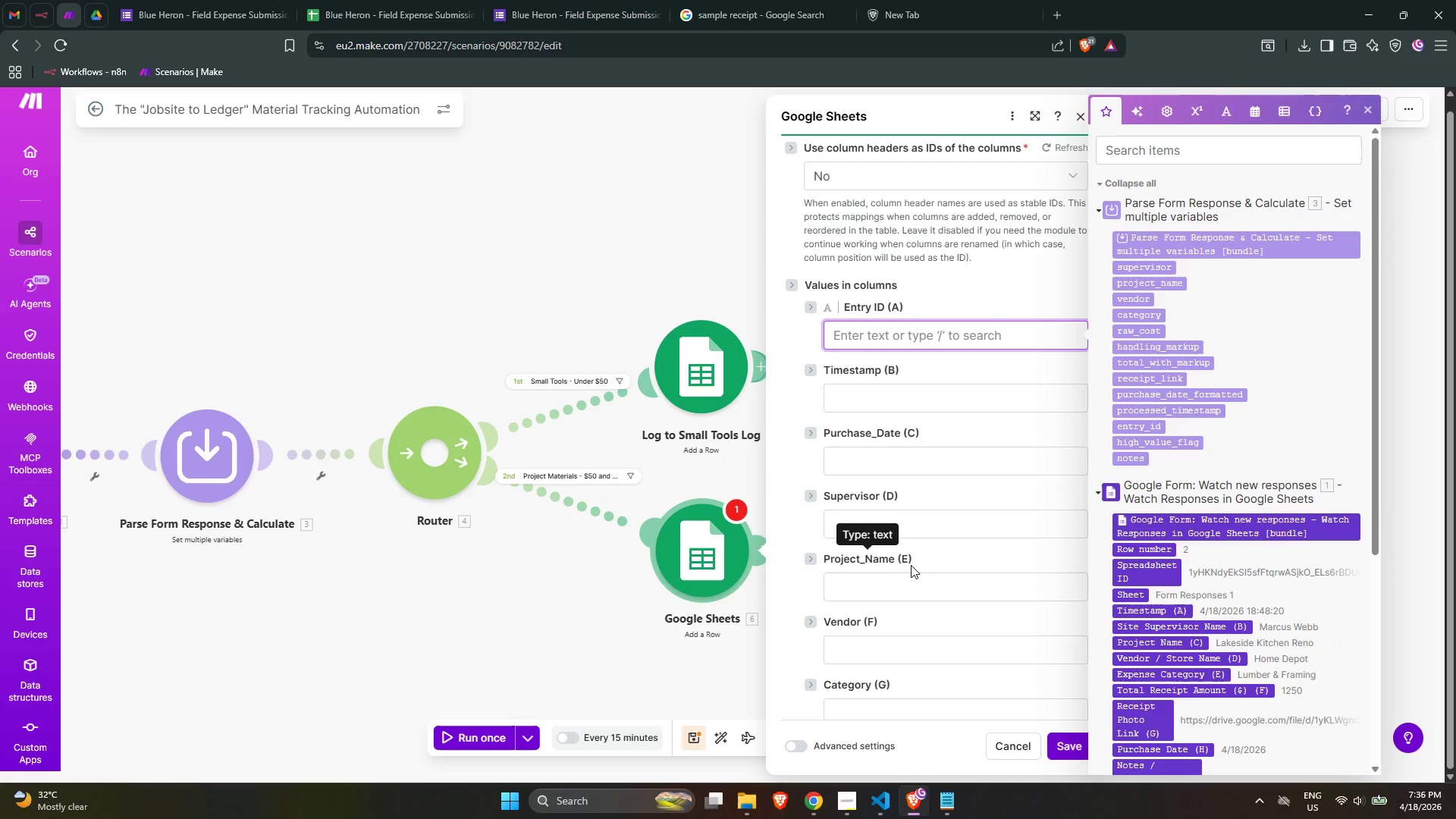 
left_click([1149, 425])
 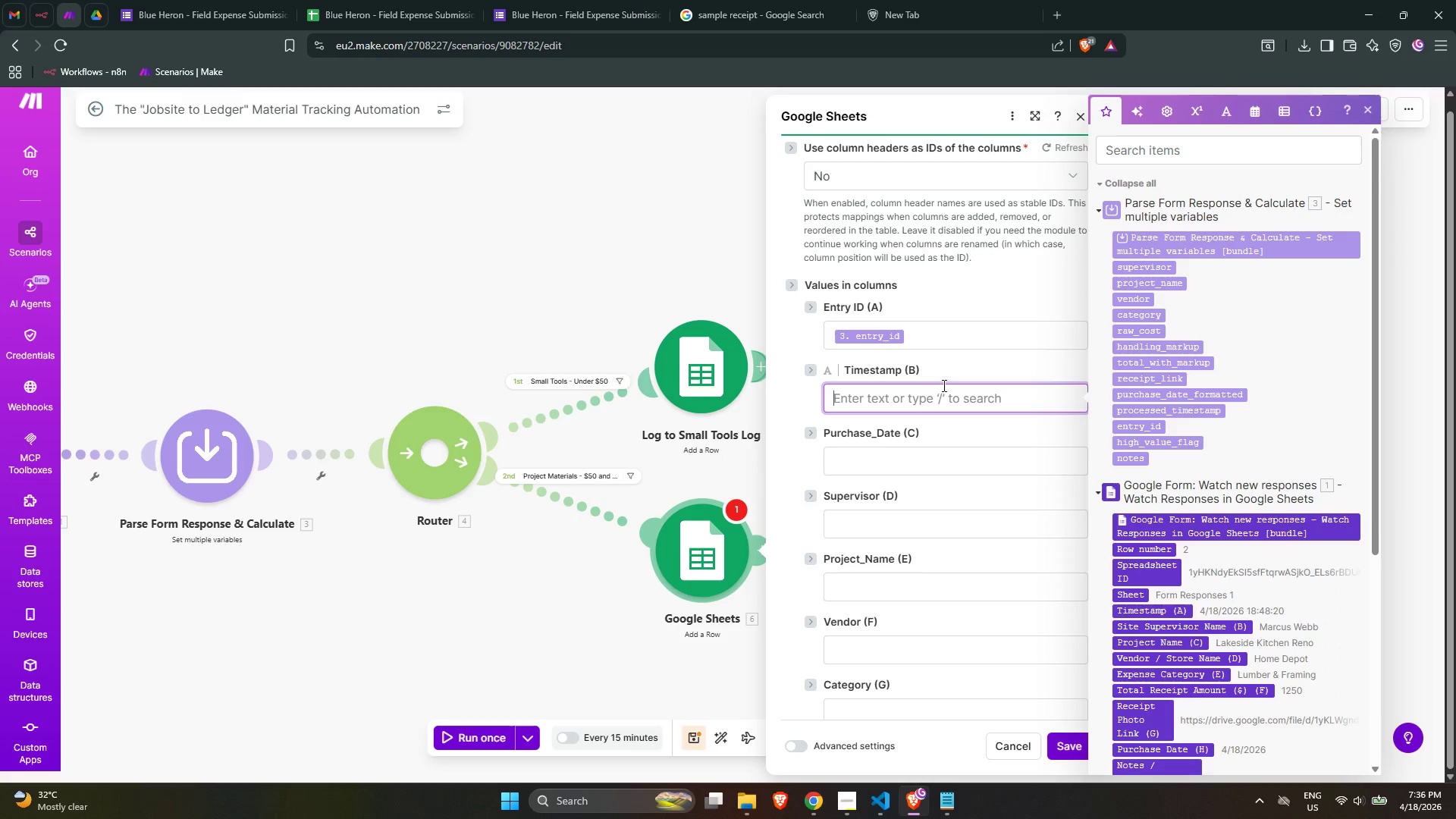 
wait(16.84)
 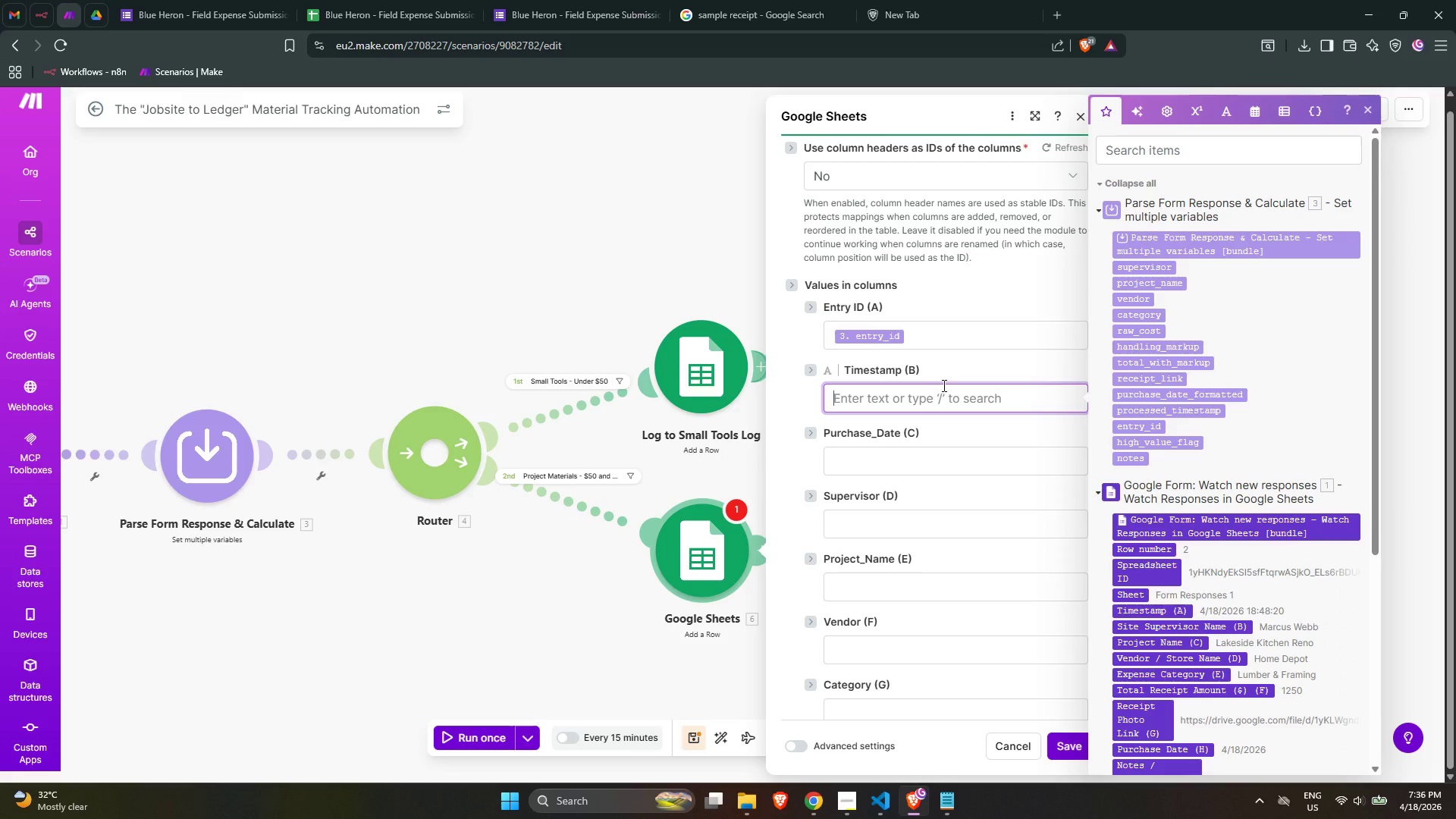 
left_click([1183, 412])
 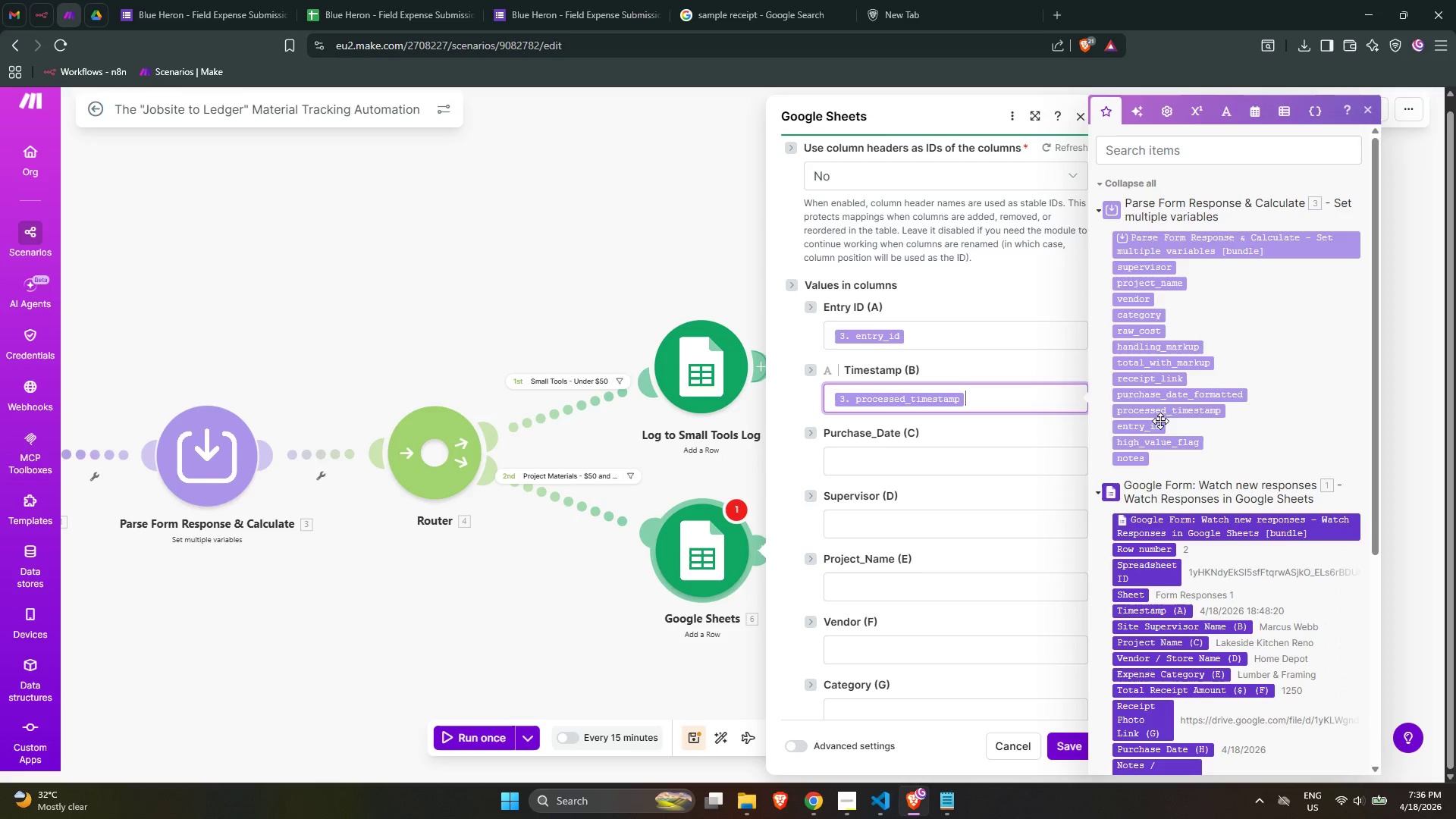 
mouse_move([985, 444])
 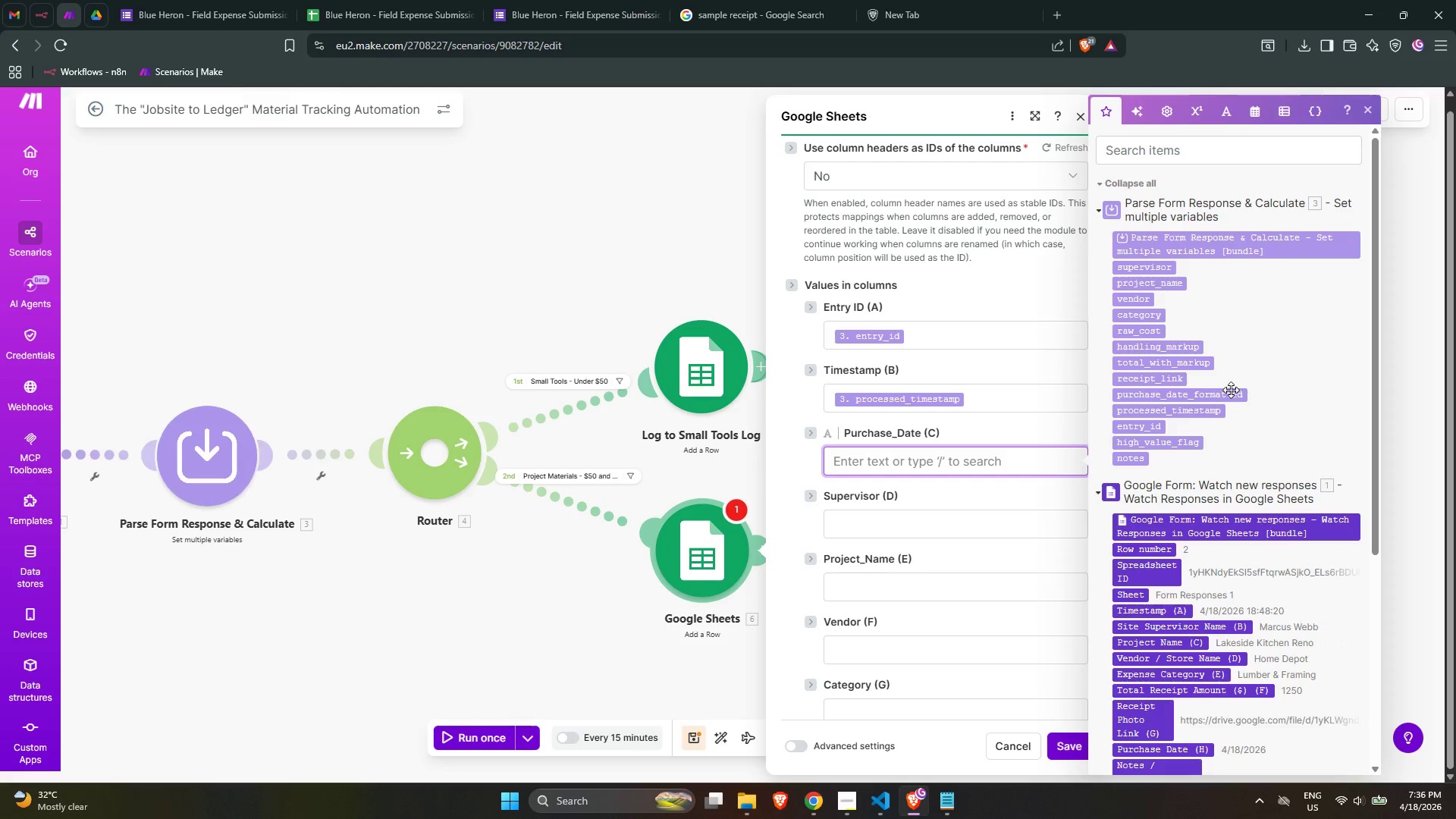 
left_click([1230, 394])
 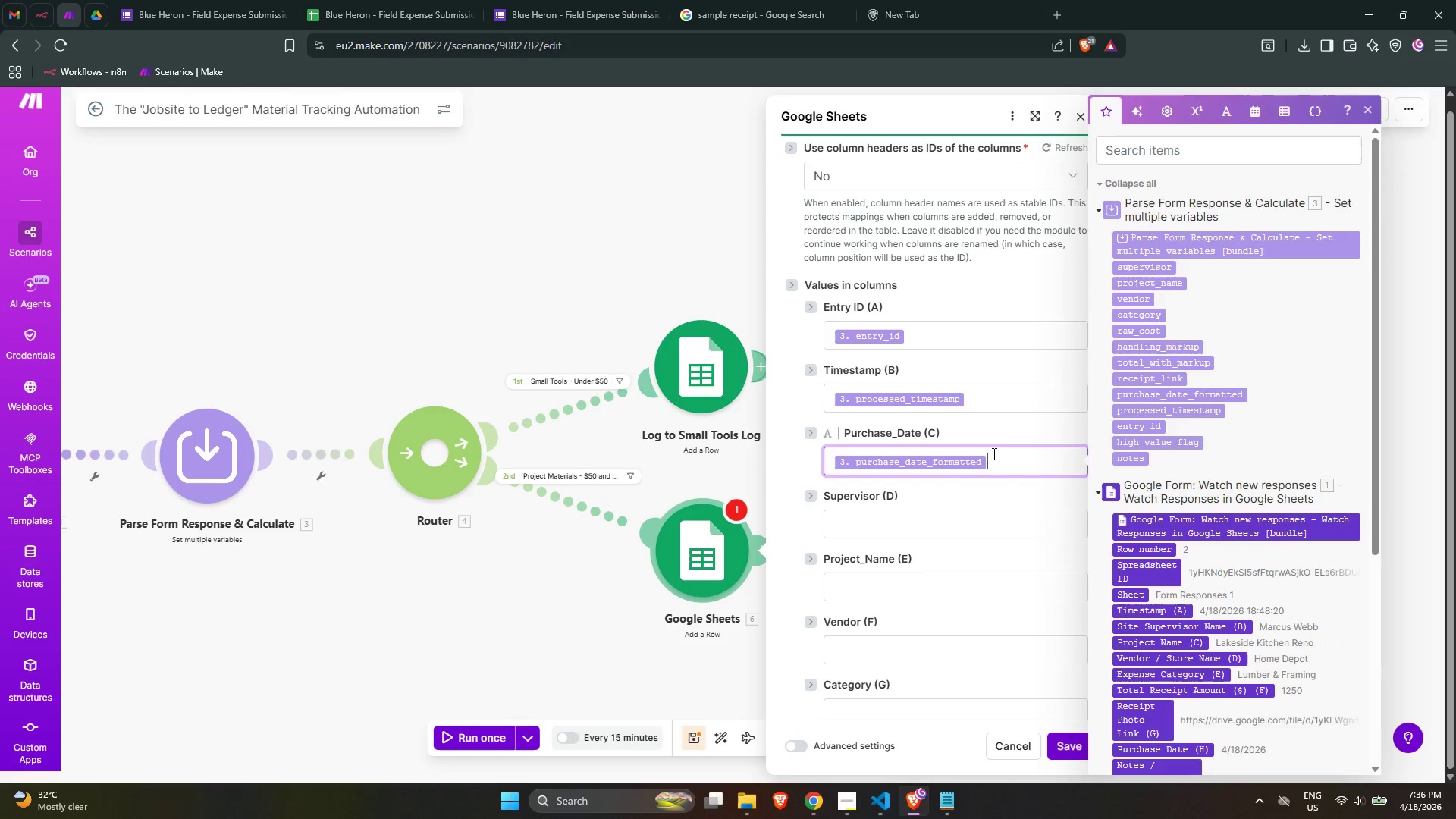 
scroll: coordinate [992, 453], scroll_direction: down, amount: 1.0
 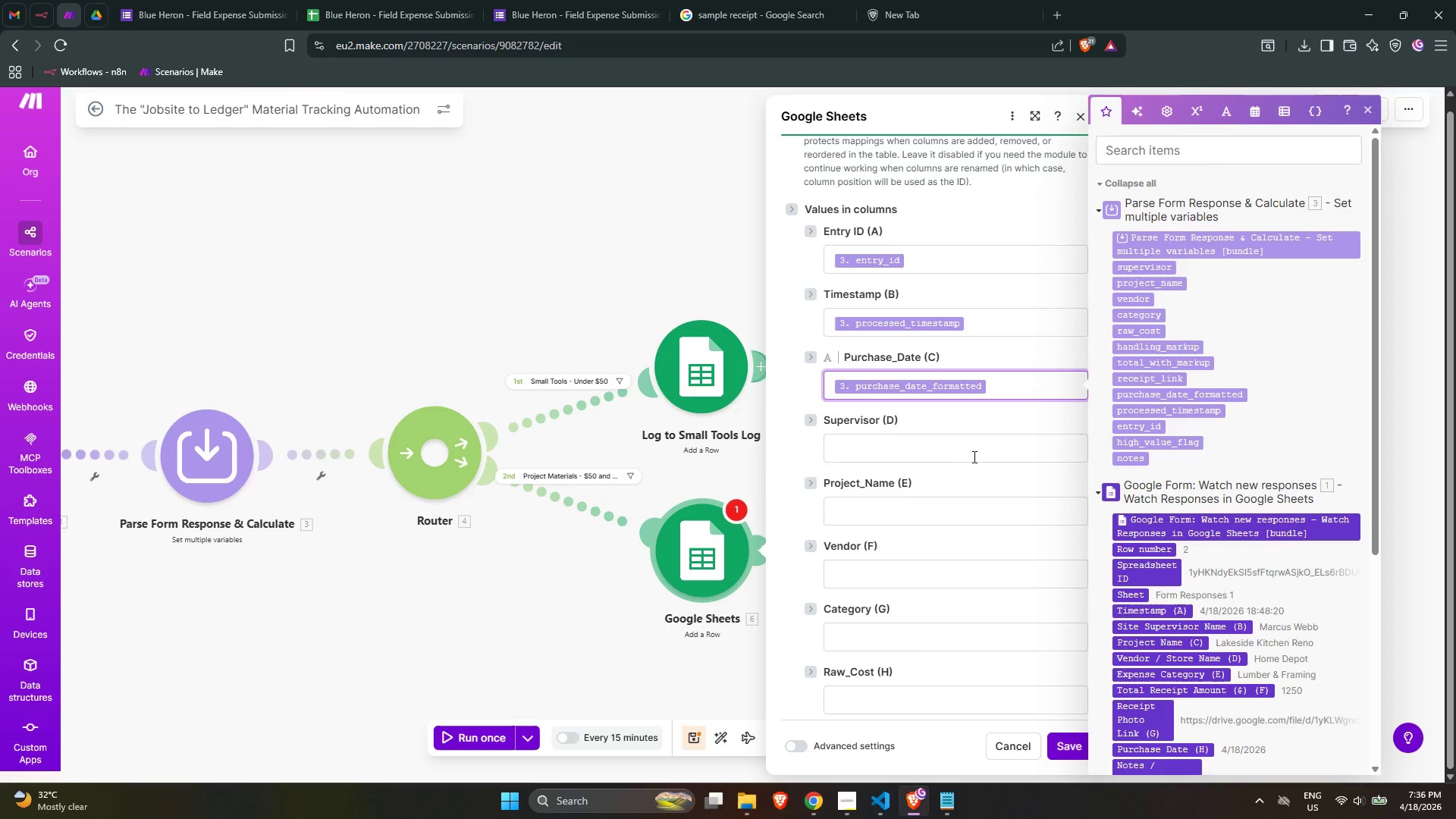 
left_click([965, 453])
 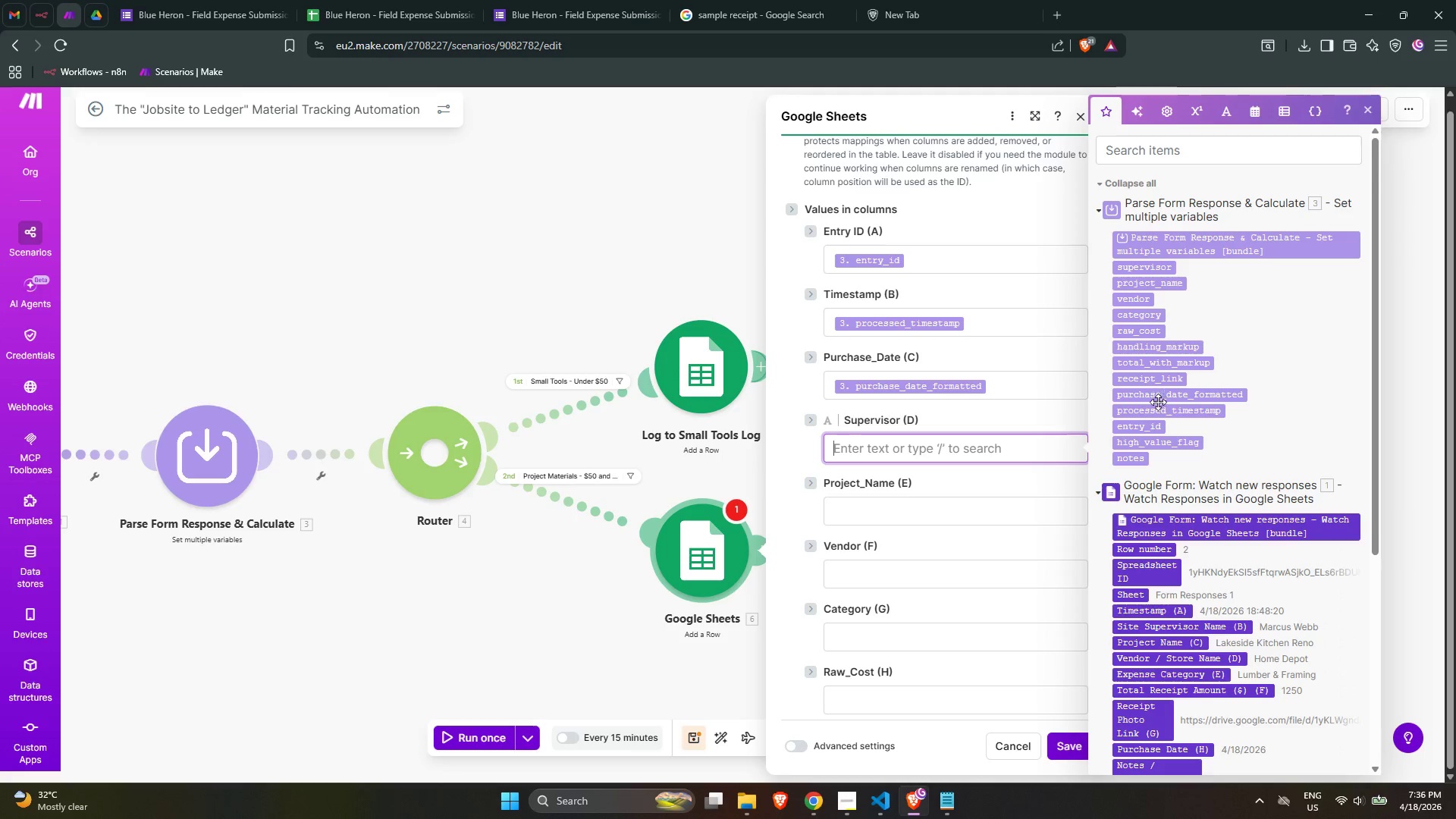 
wait(6.25)
 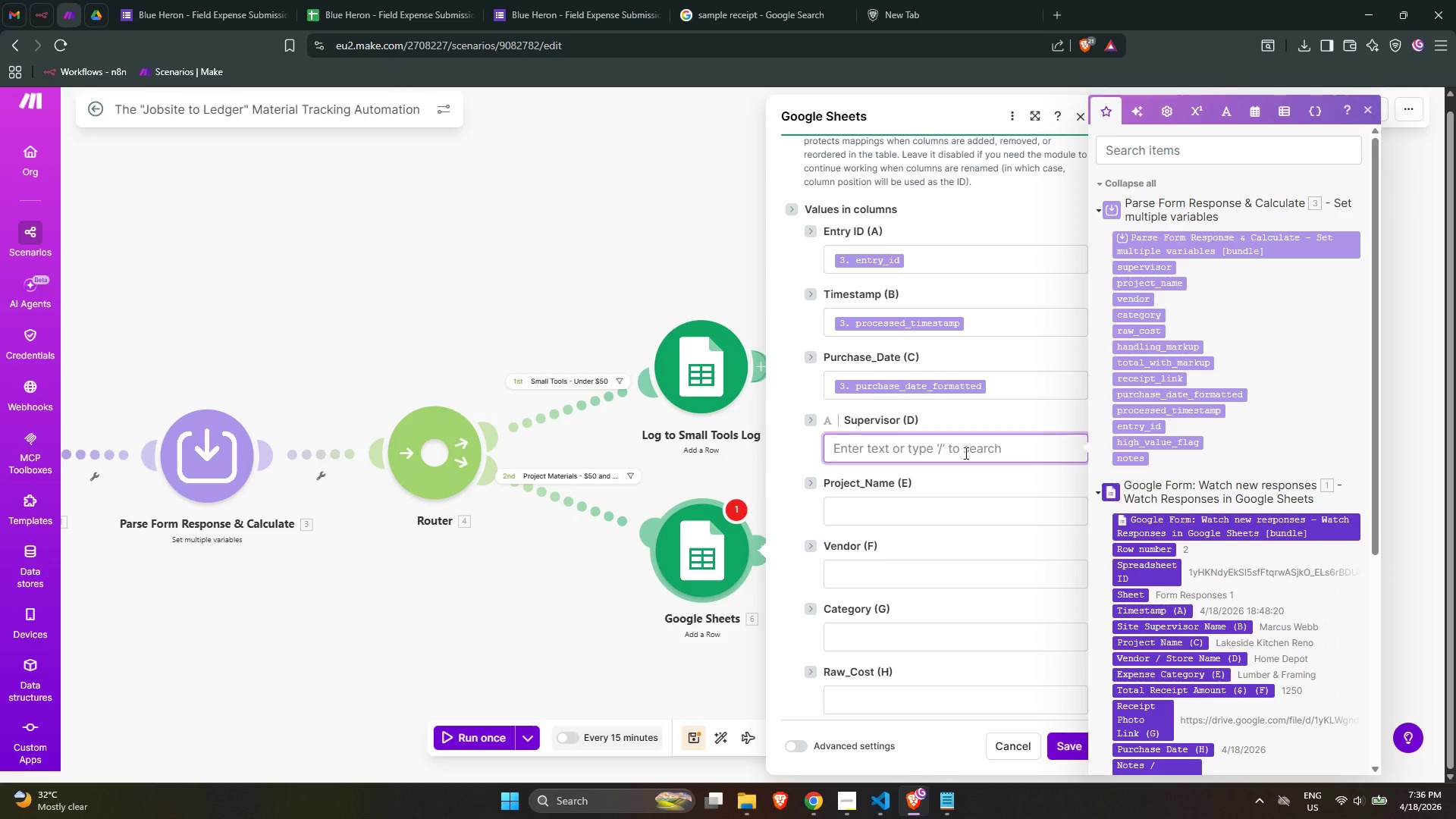 
left_click([1151, 268])
 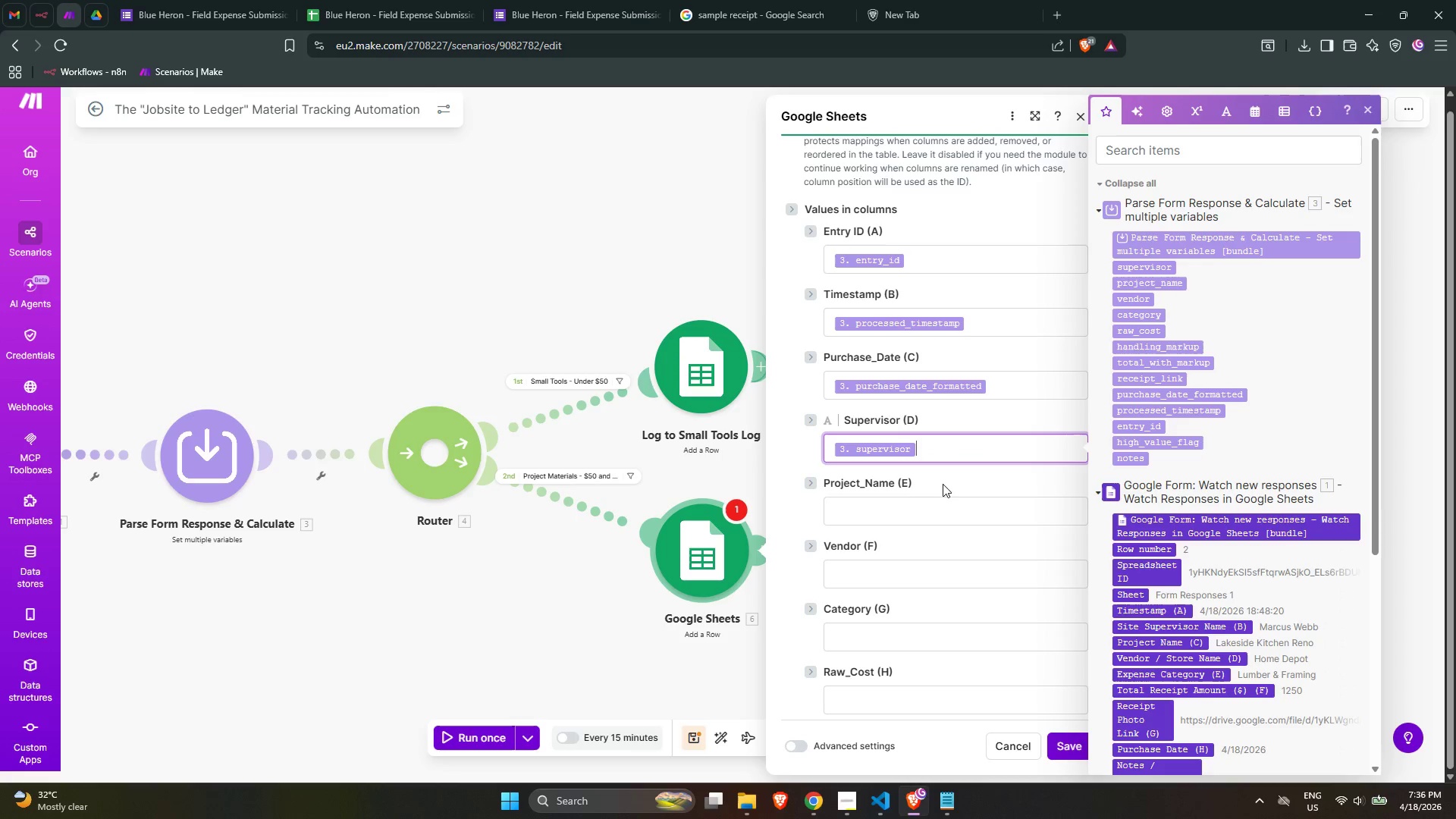 
scroll: coordinate [941, 484], scroll_direction: down, amount: 1.0
 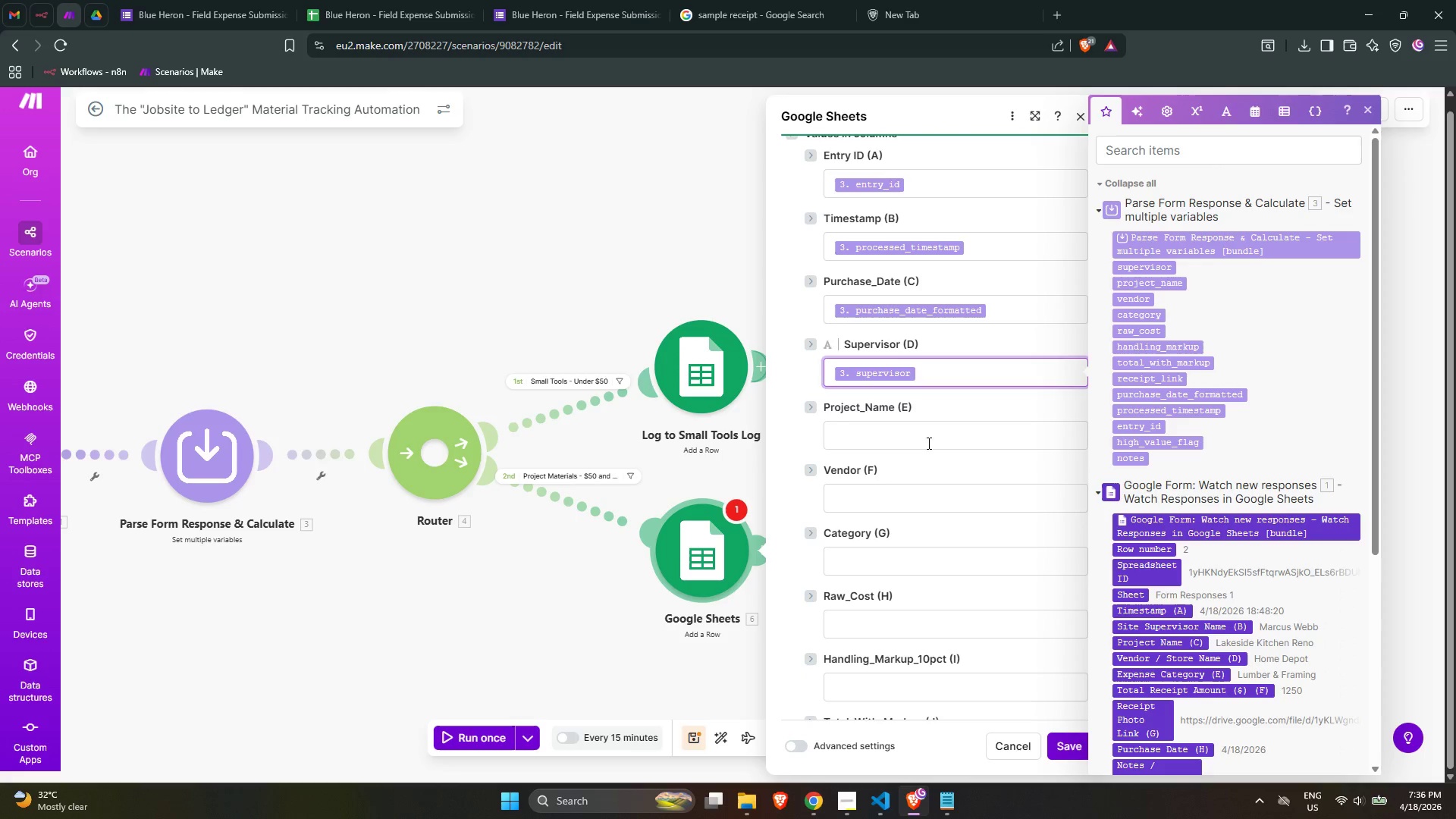 
left_click([924, 435])
 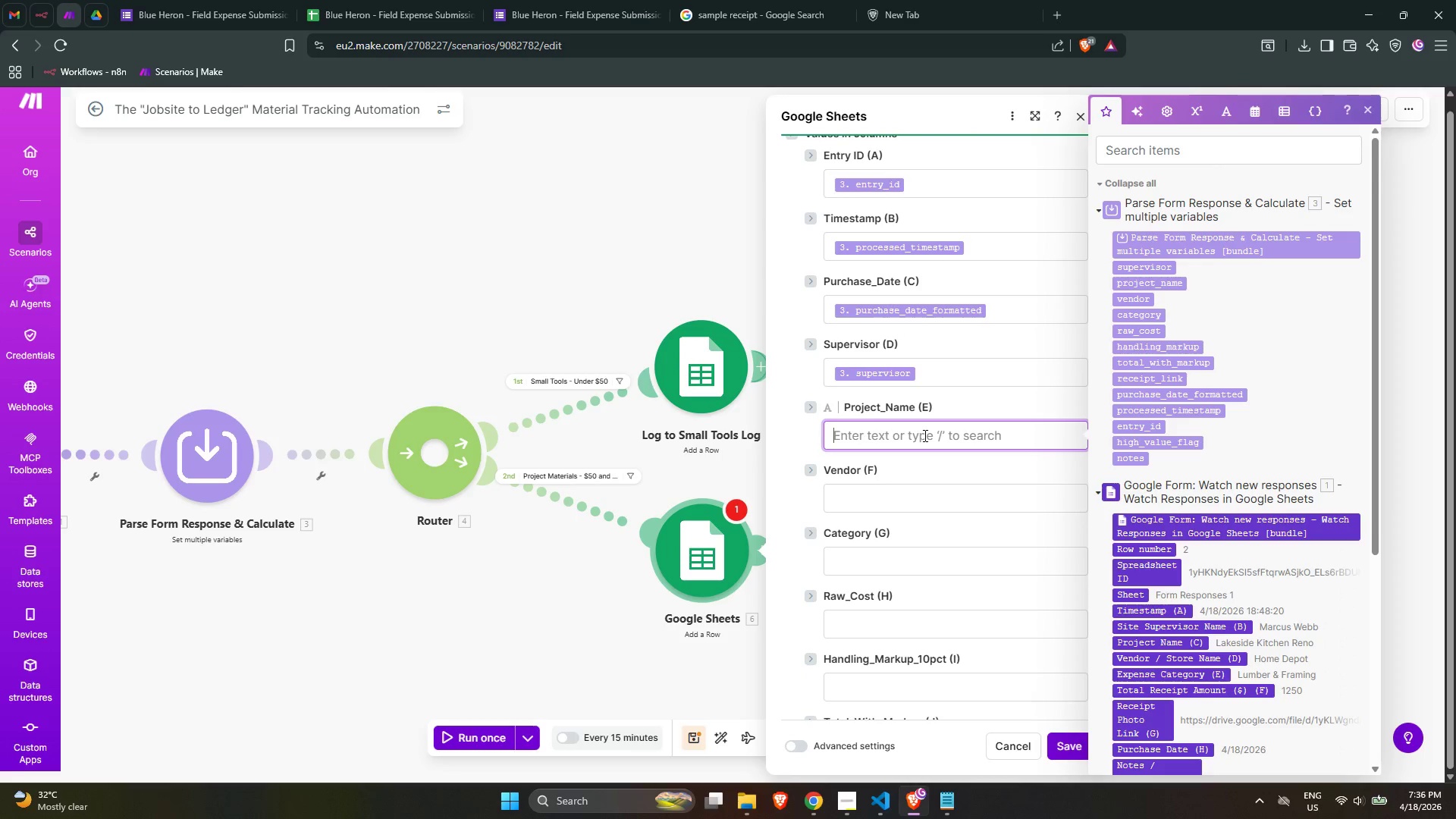 
wait(8.36)
 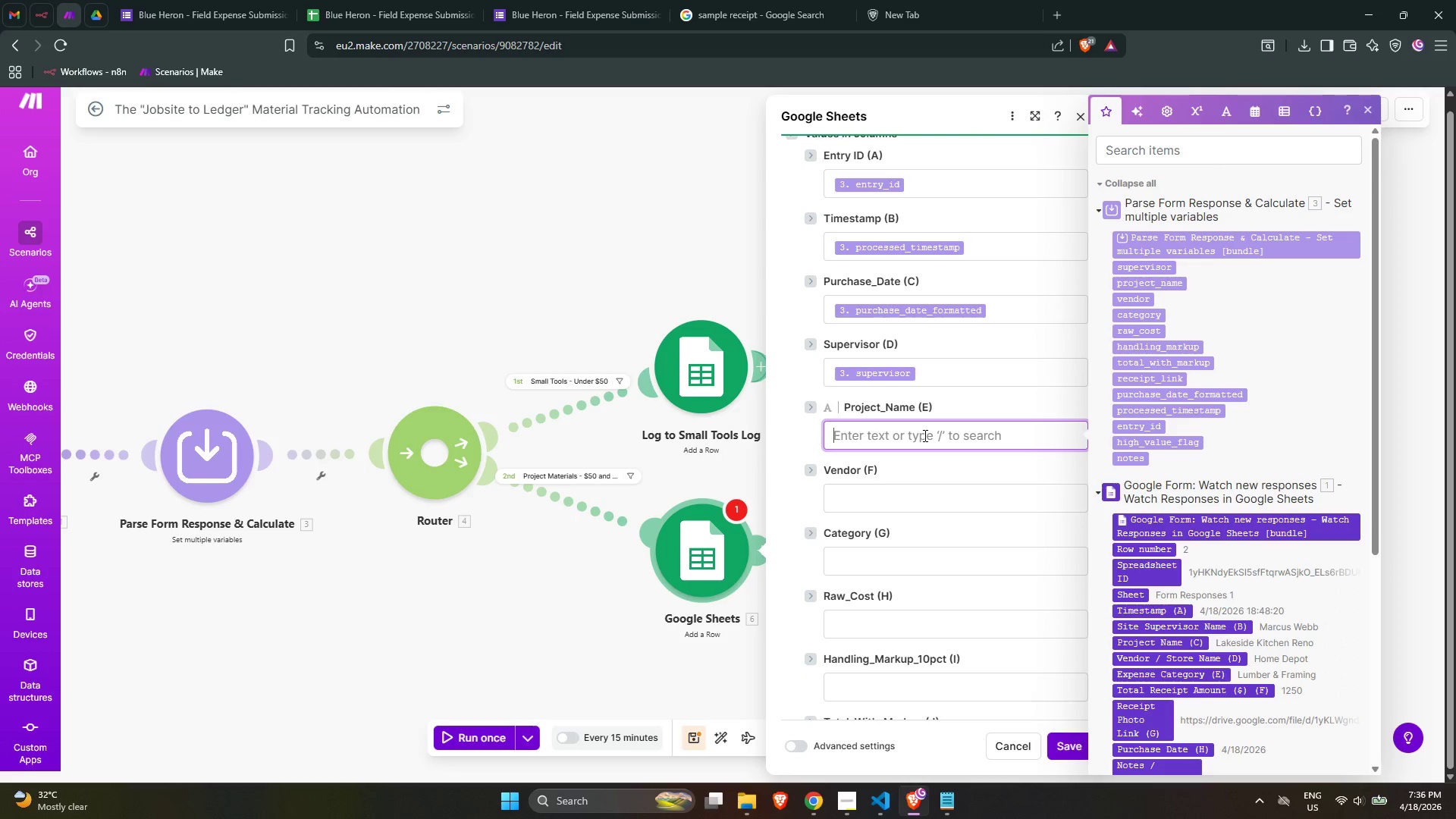 
left_click([1172, 282])
 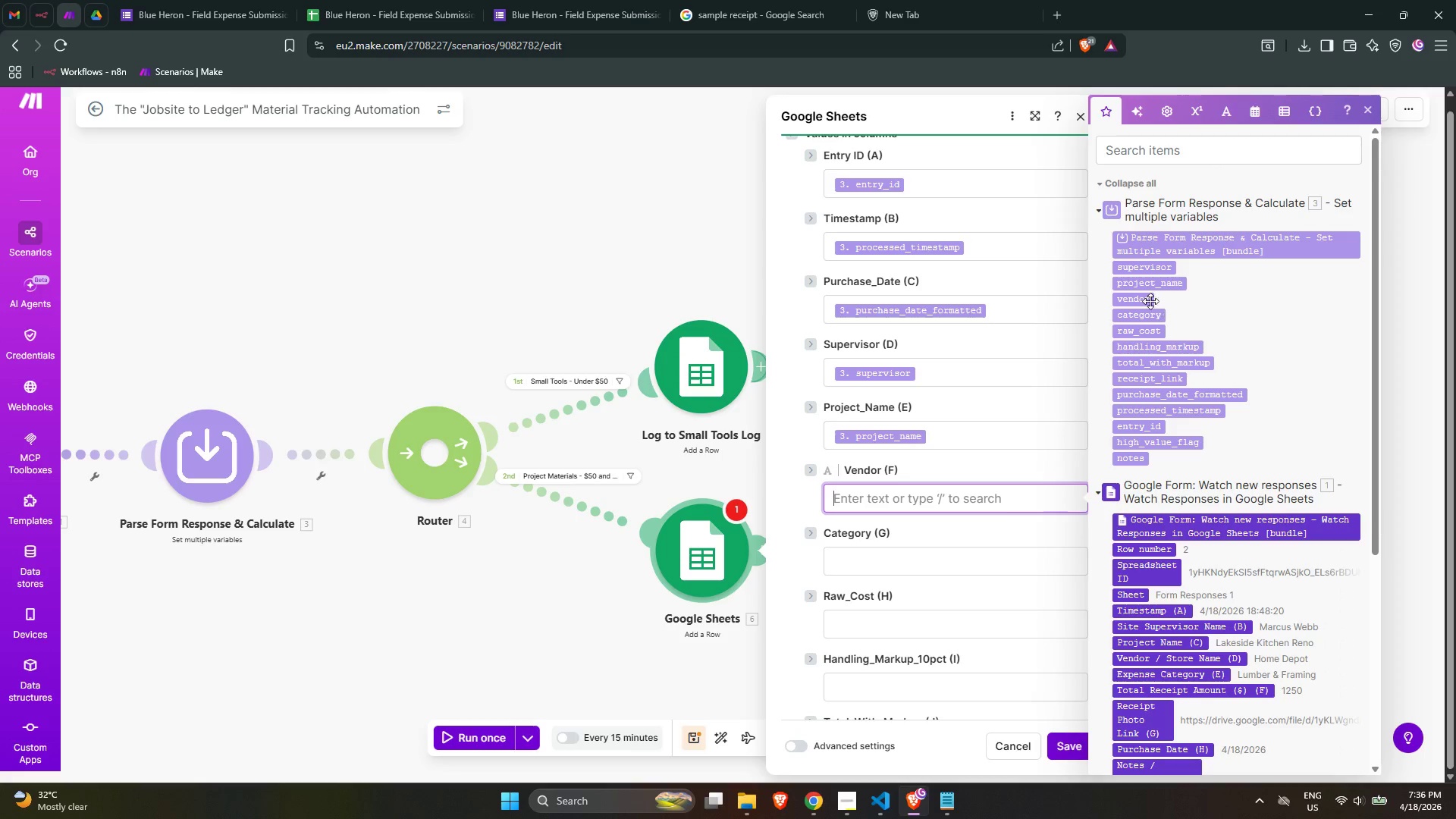 
scroll: coordinate [919, 458], scroll_direction: down, amount: 1.0
 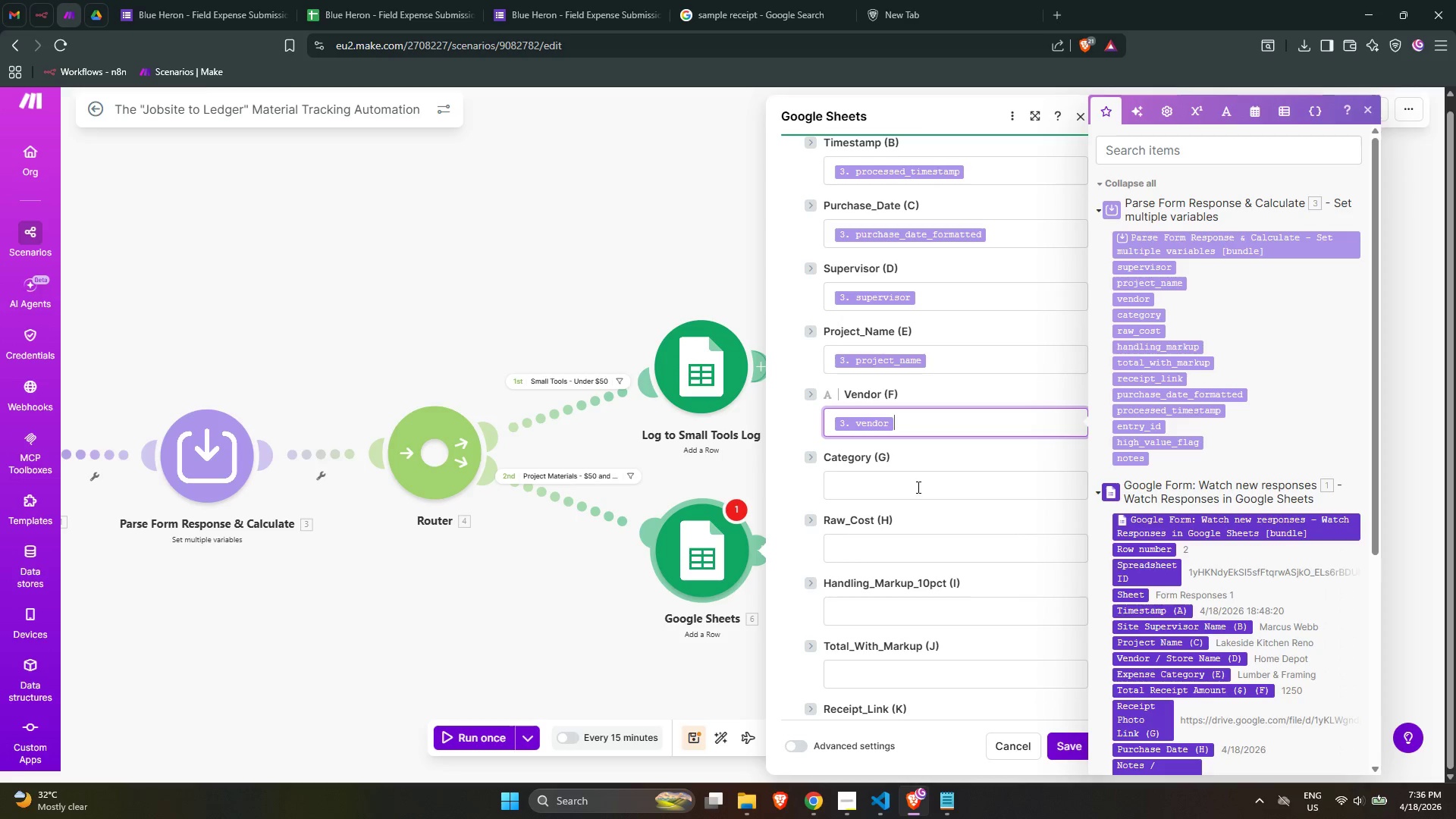 
left_click([917, 487])
 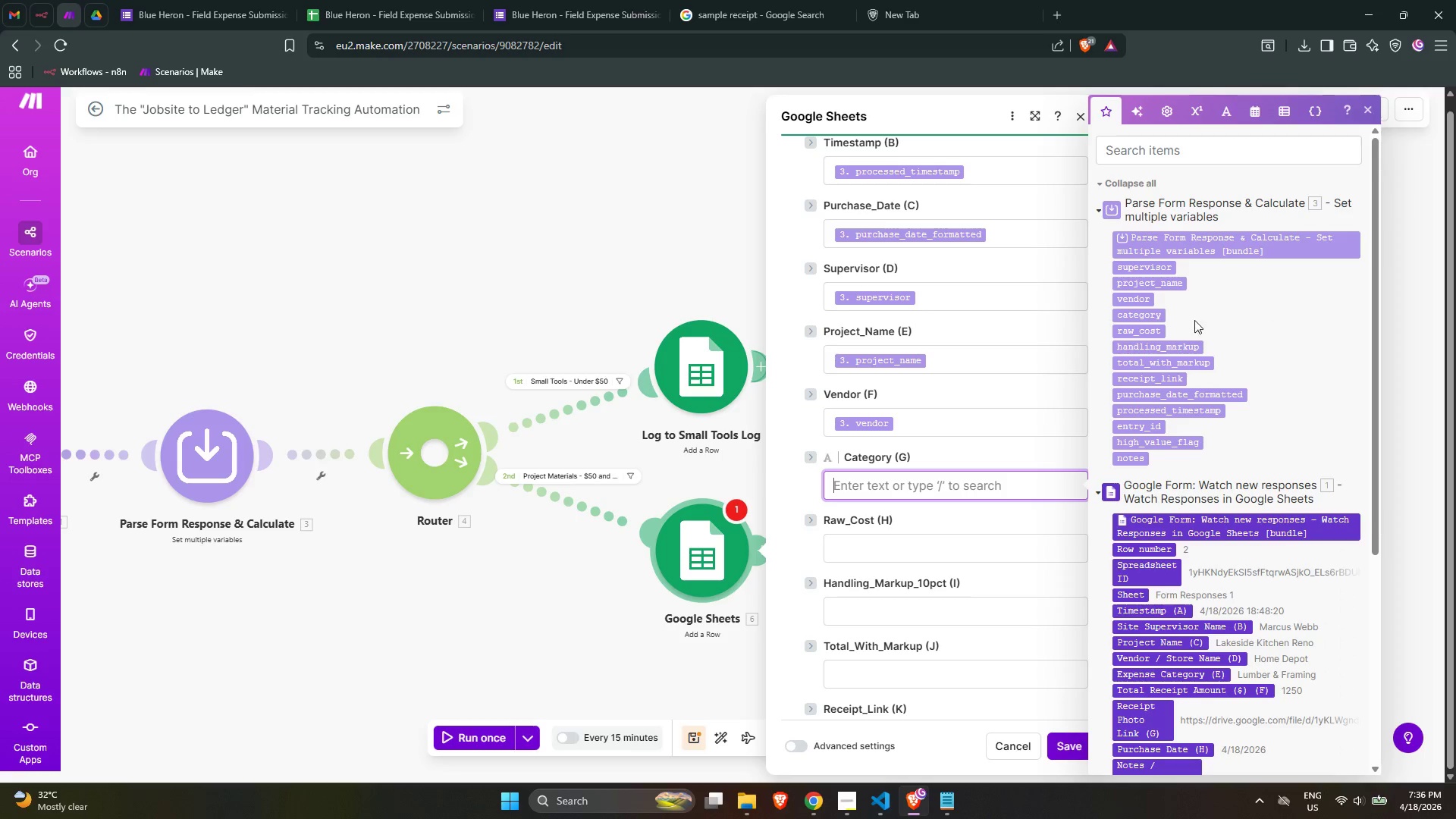 
left_click([1141, 317])
 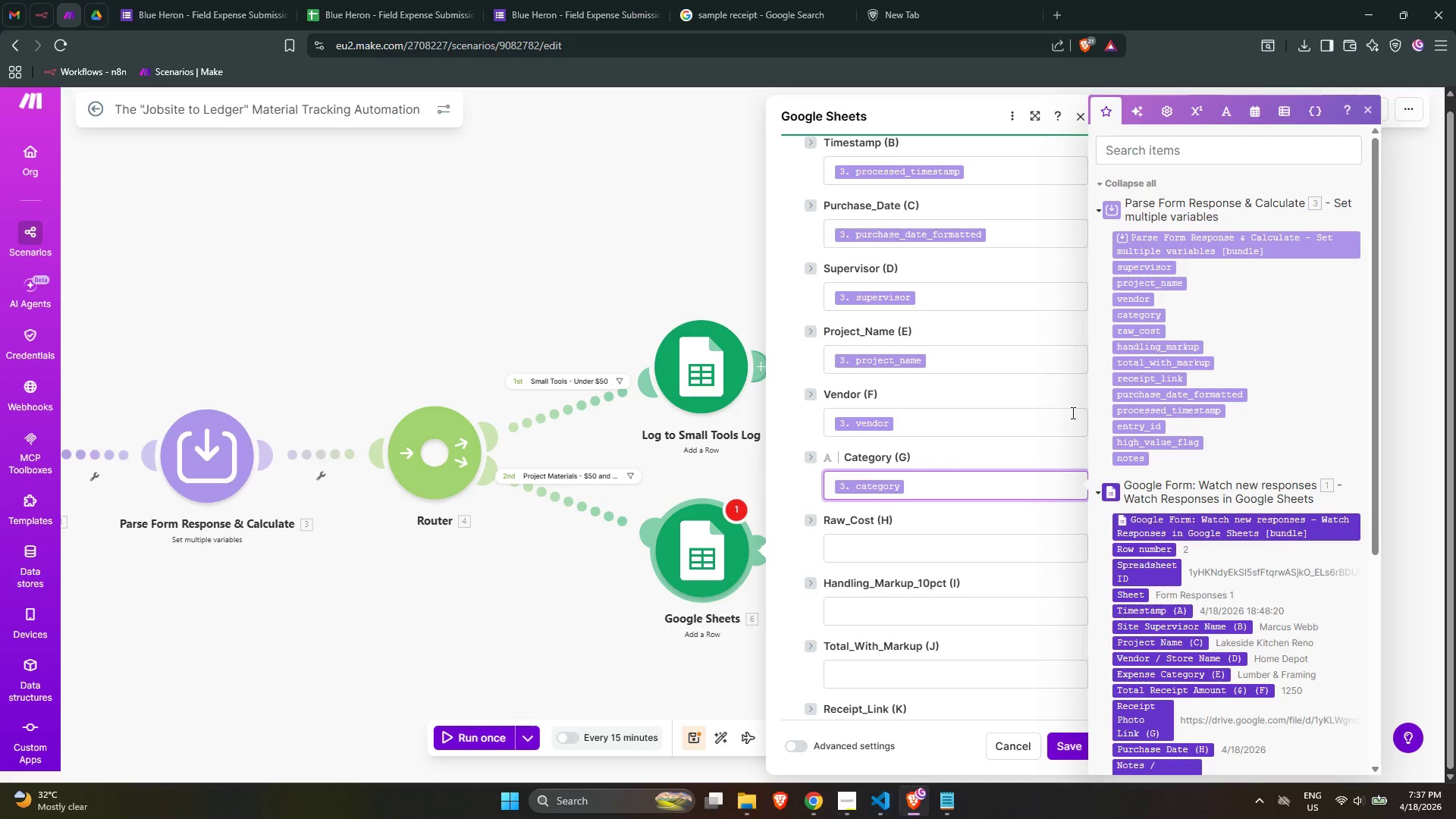 
wait(6.69)
 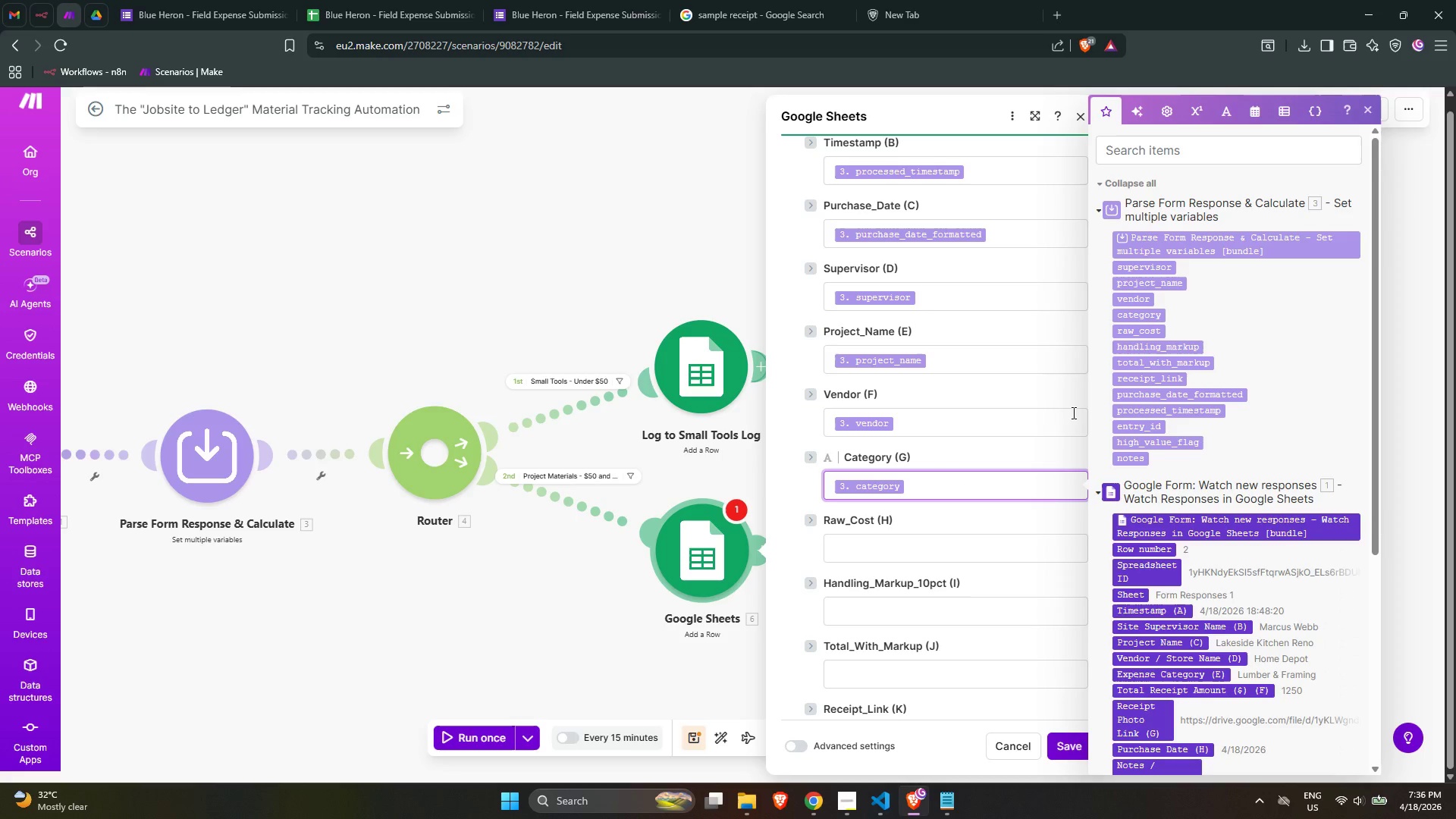 
left_click([984, 548])
 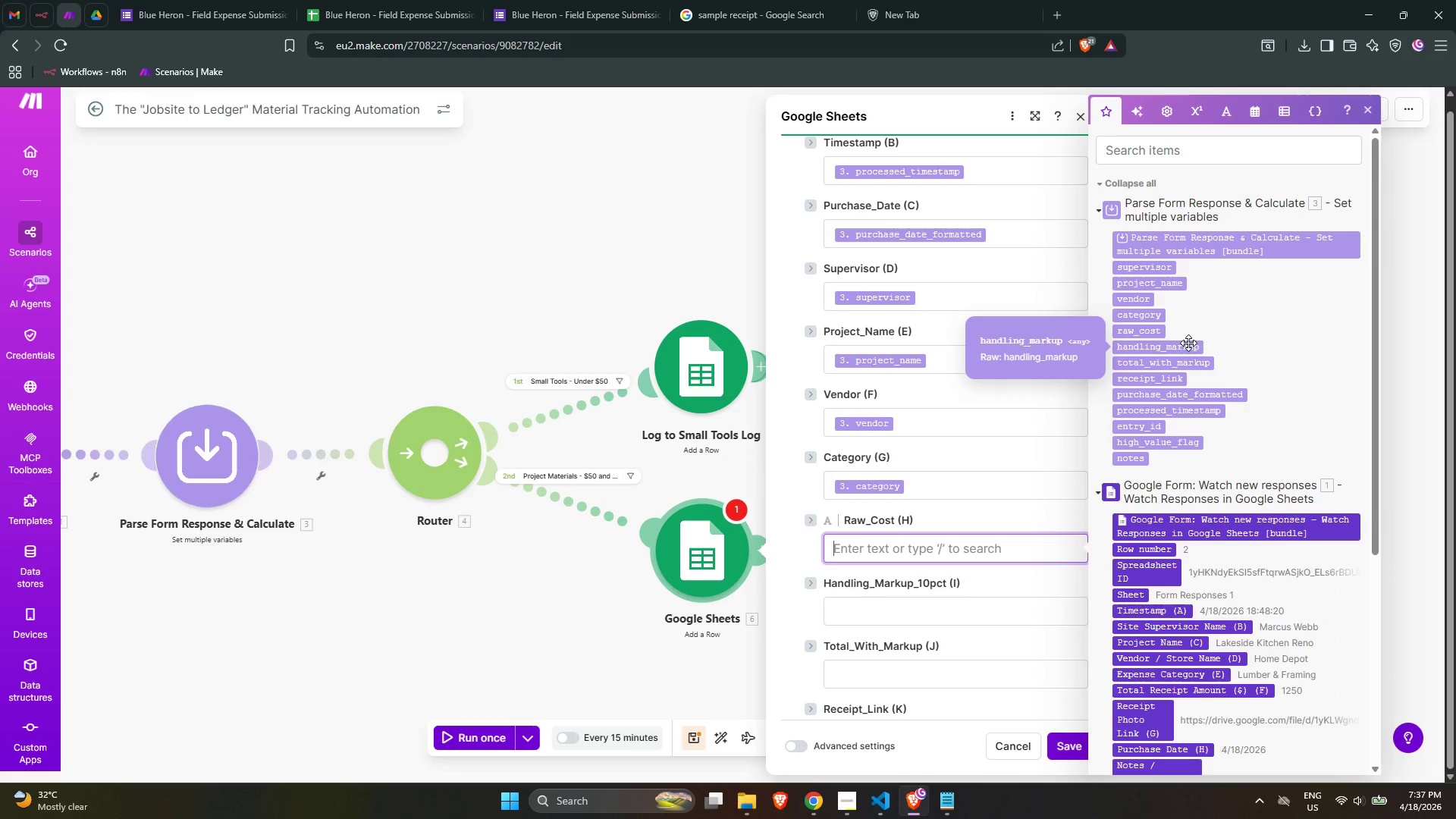 
wait(7.64)
 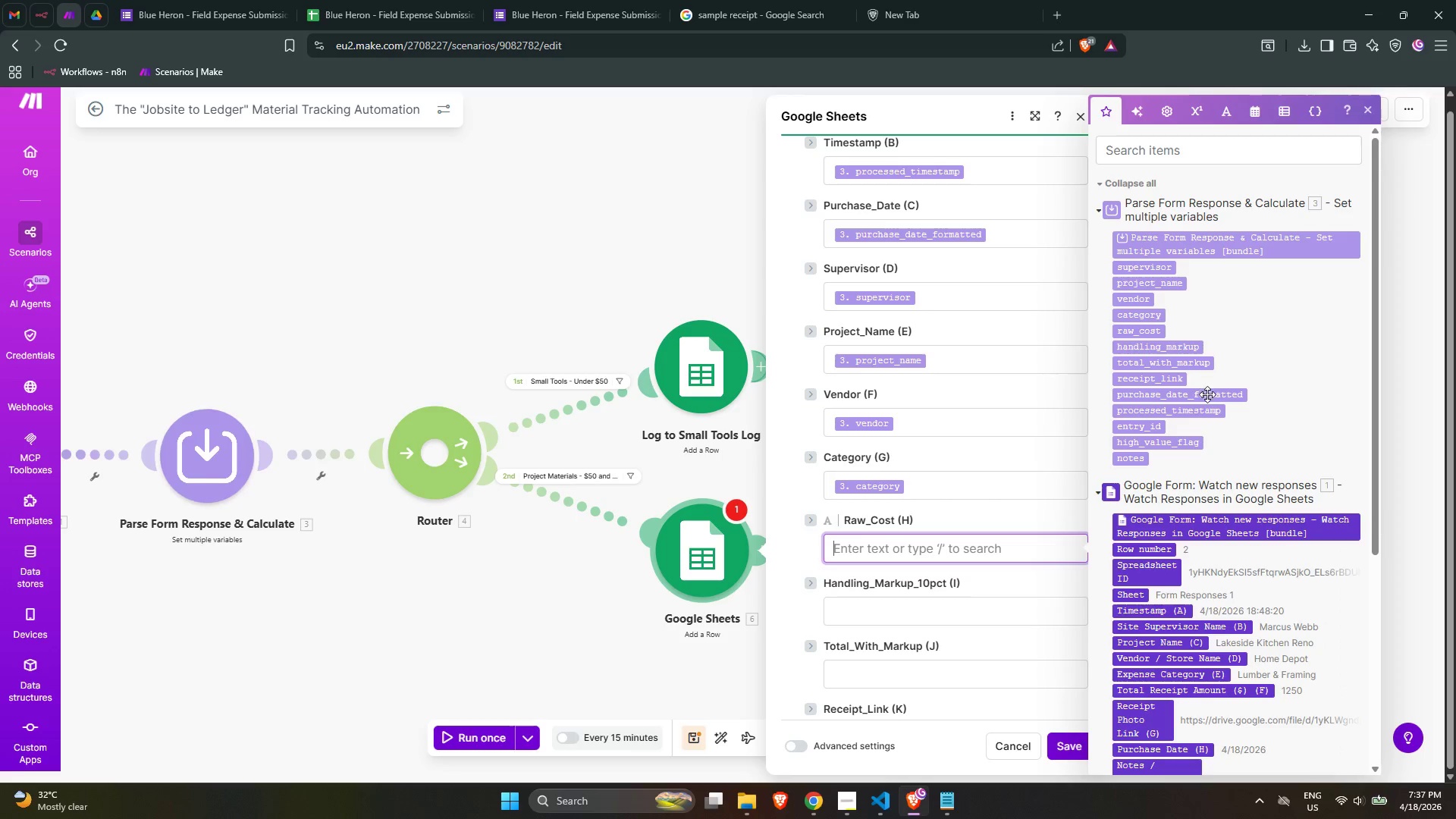 
left_click([1188, 343])
 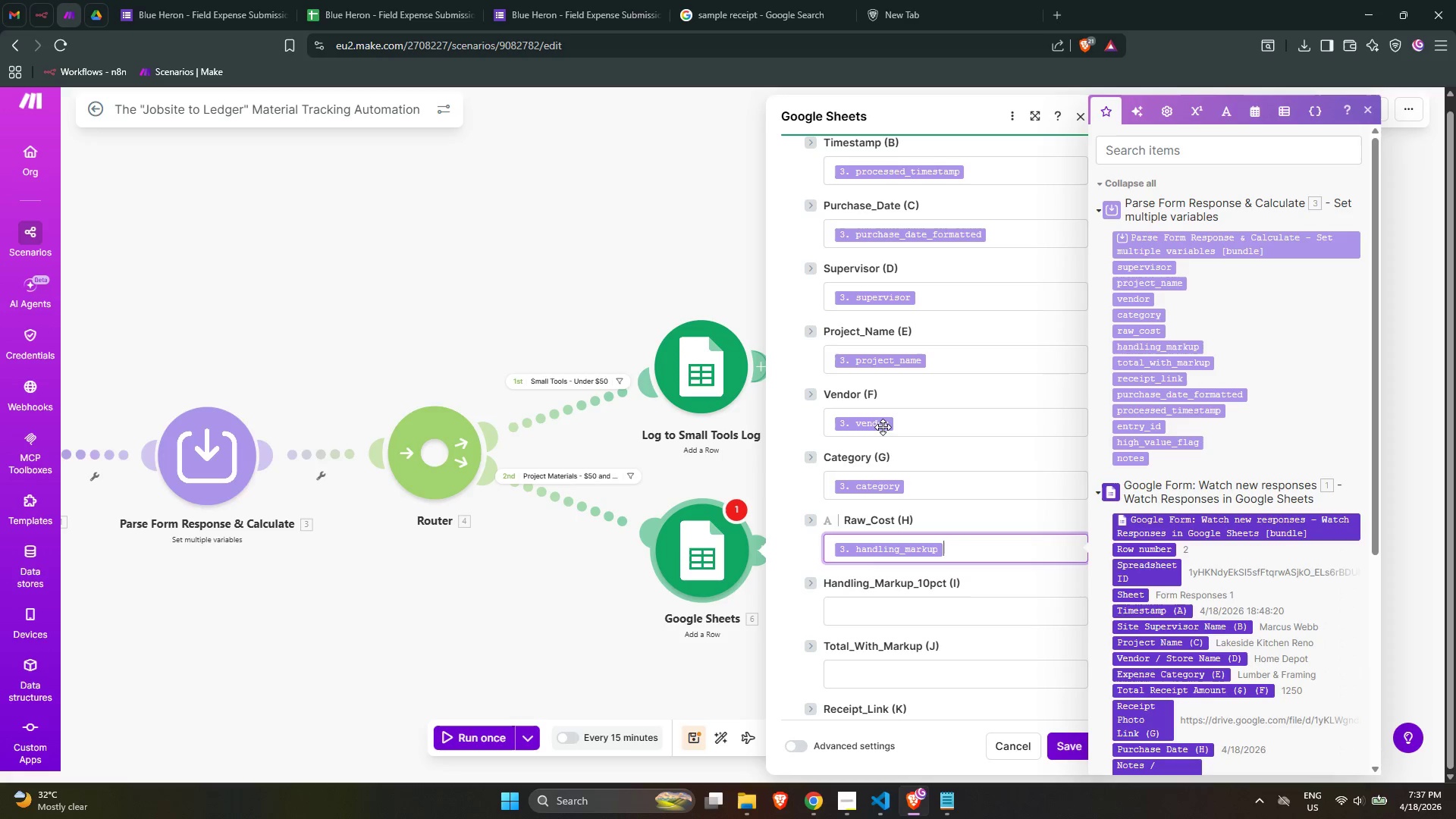 
scroll: coordinate [884, 427], scroll_direction: down, amount: 1.0
 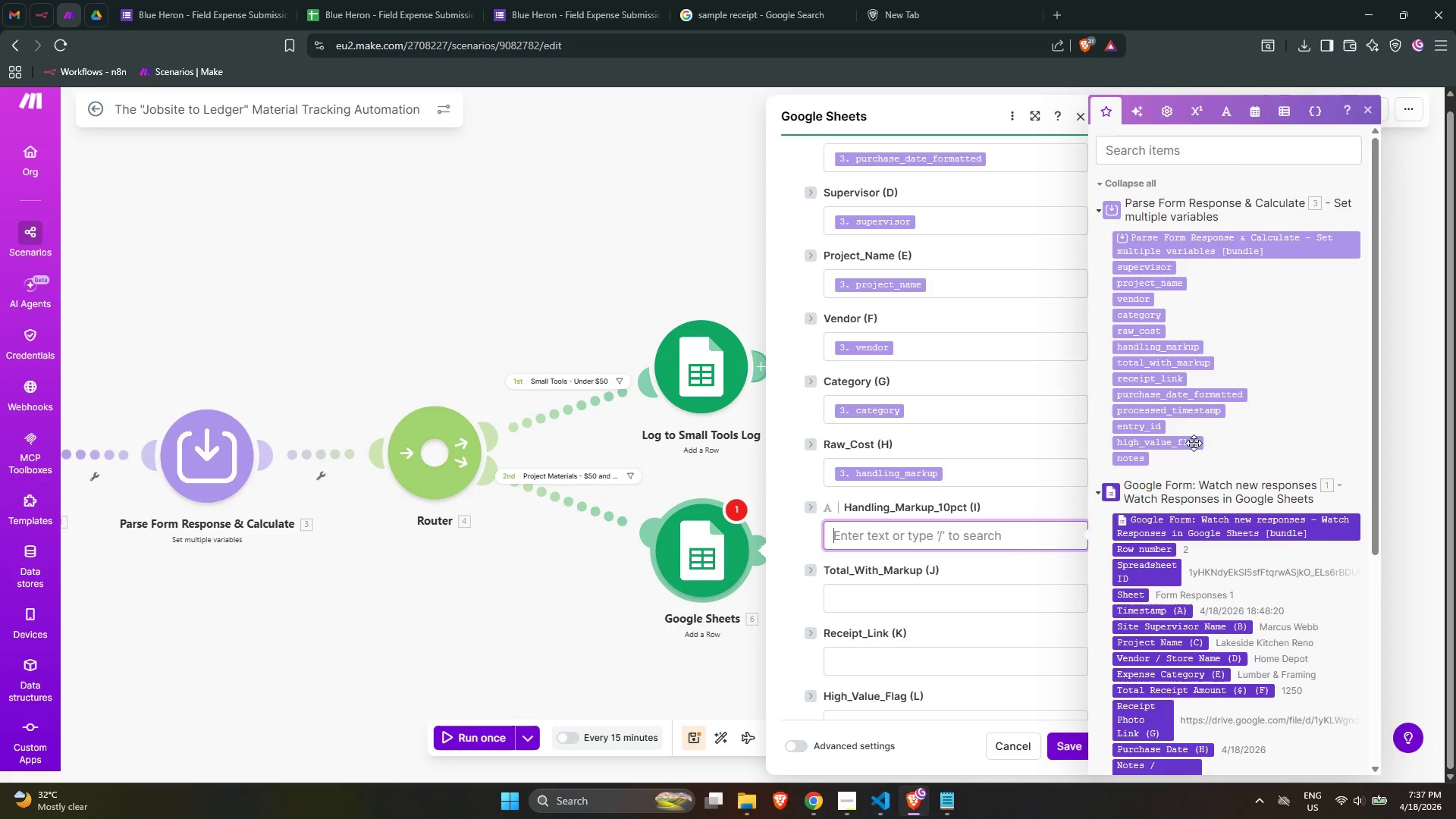 
mouse_move([1184, 445])
 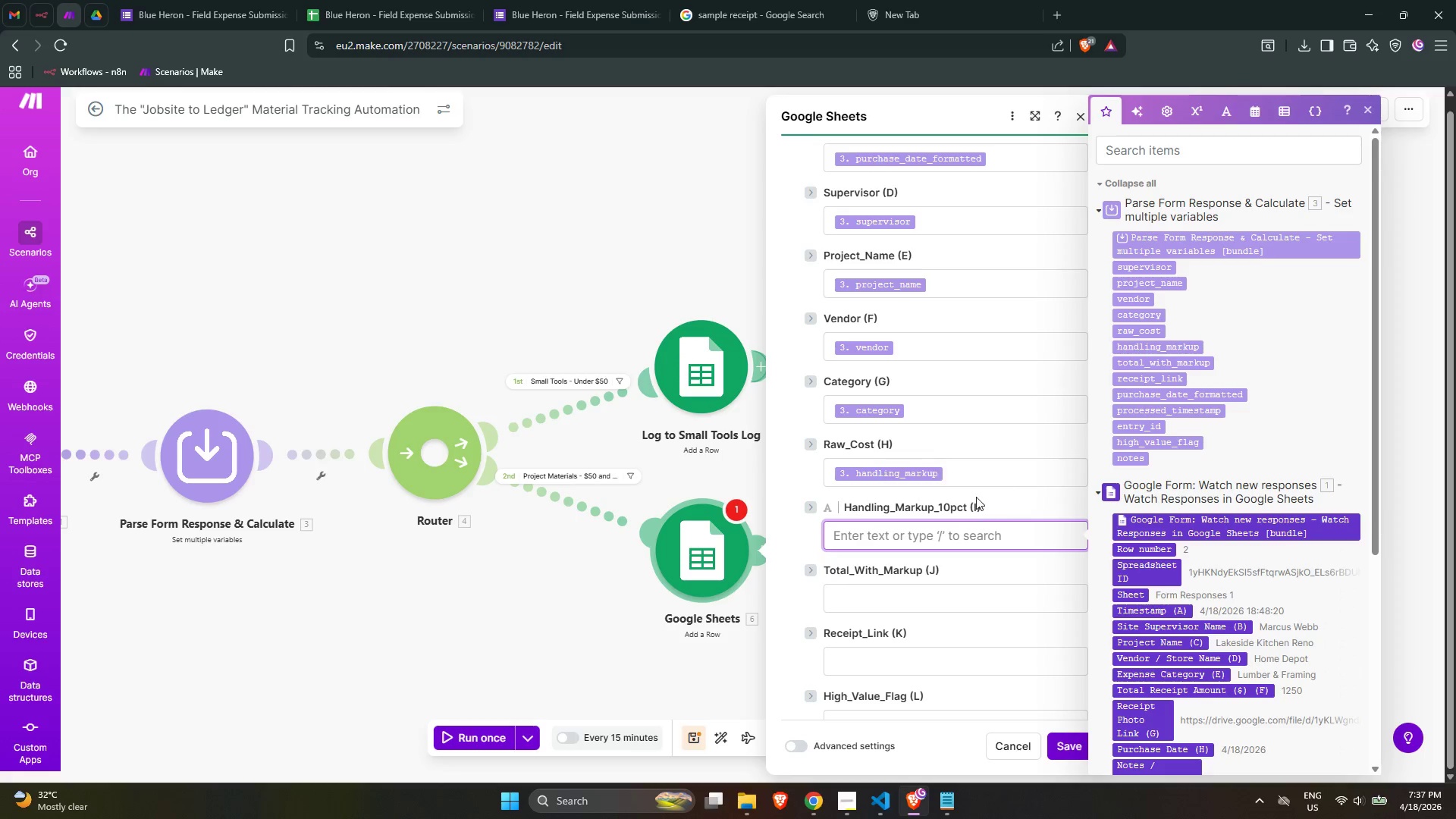 
left_click([977, 480])
 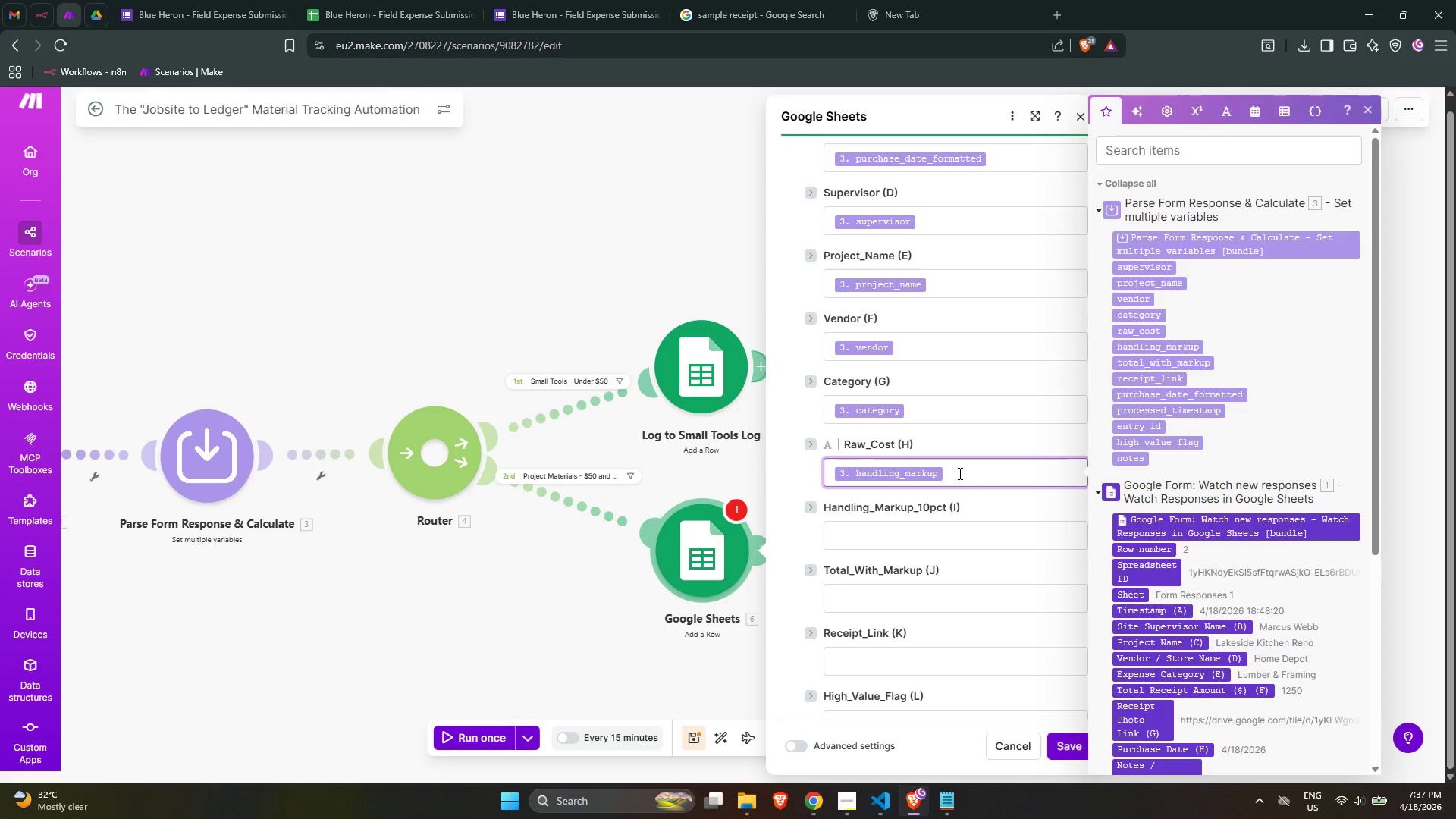 
key(Backspace)
 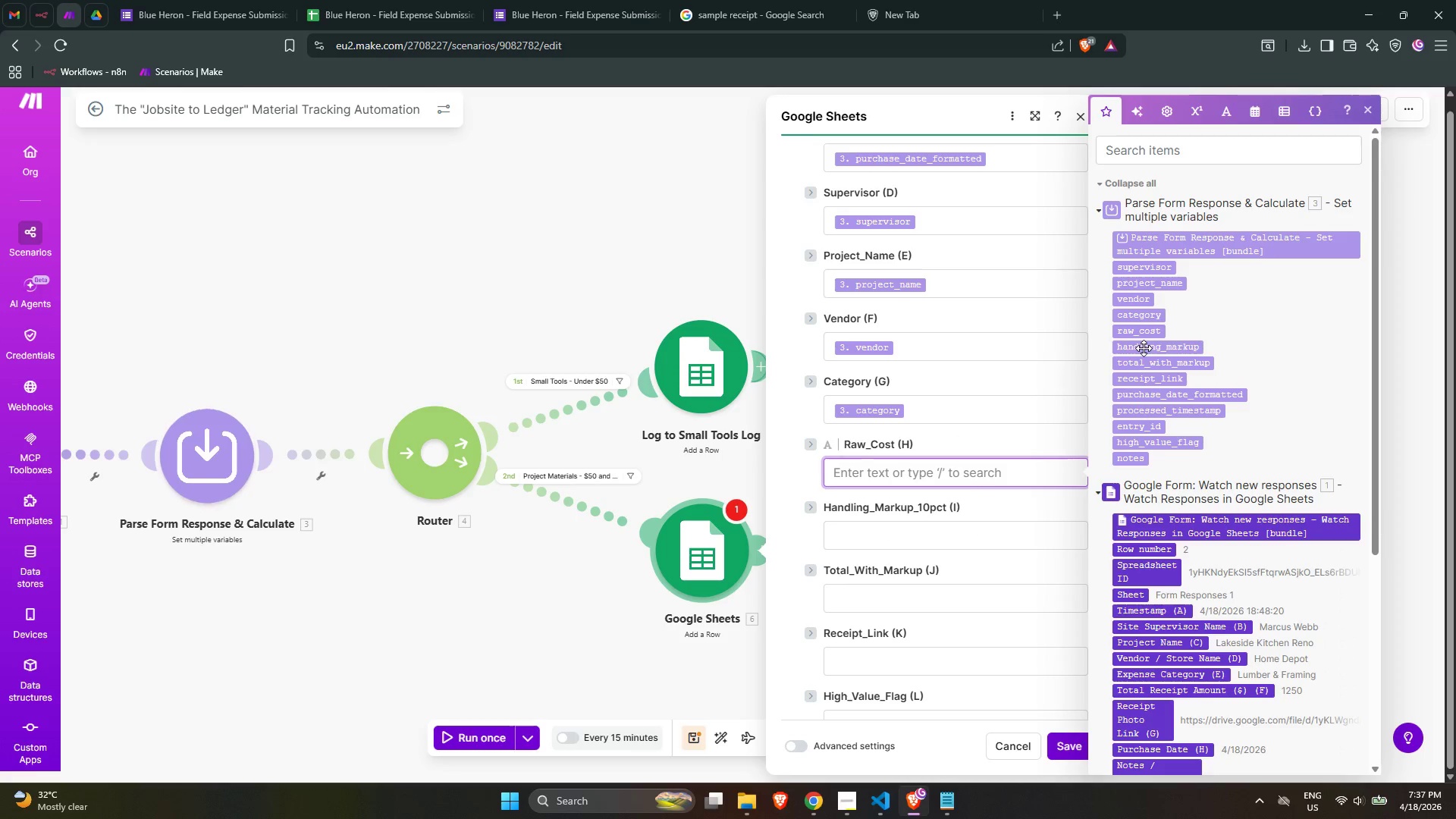 
left_click([1143, 334])
 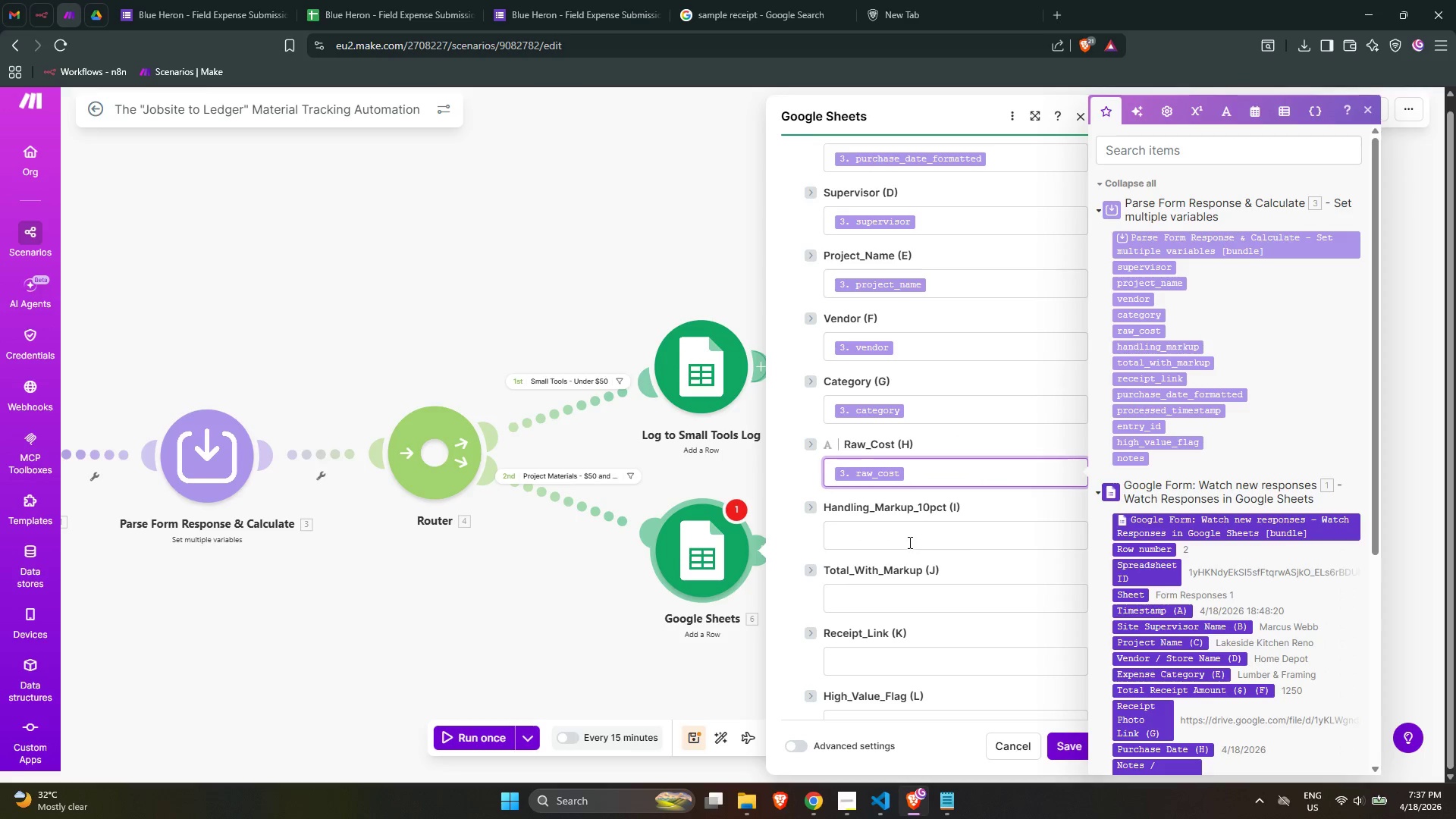 
left_click([908, 544])
 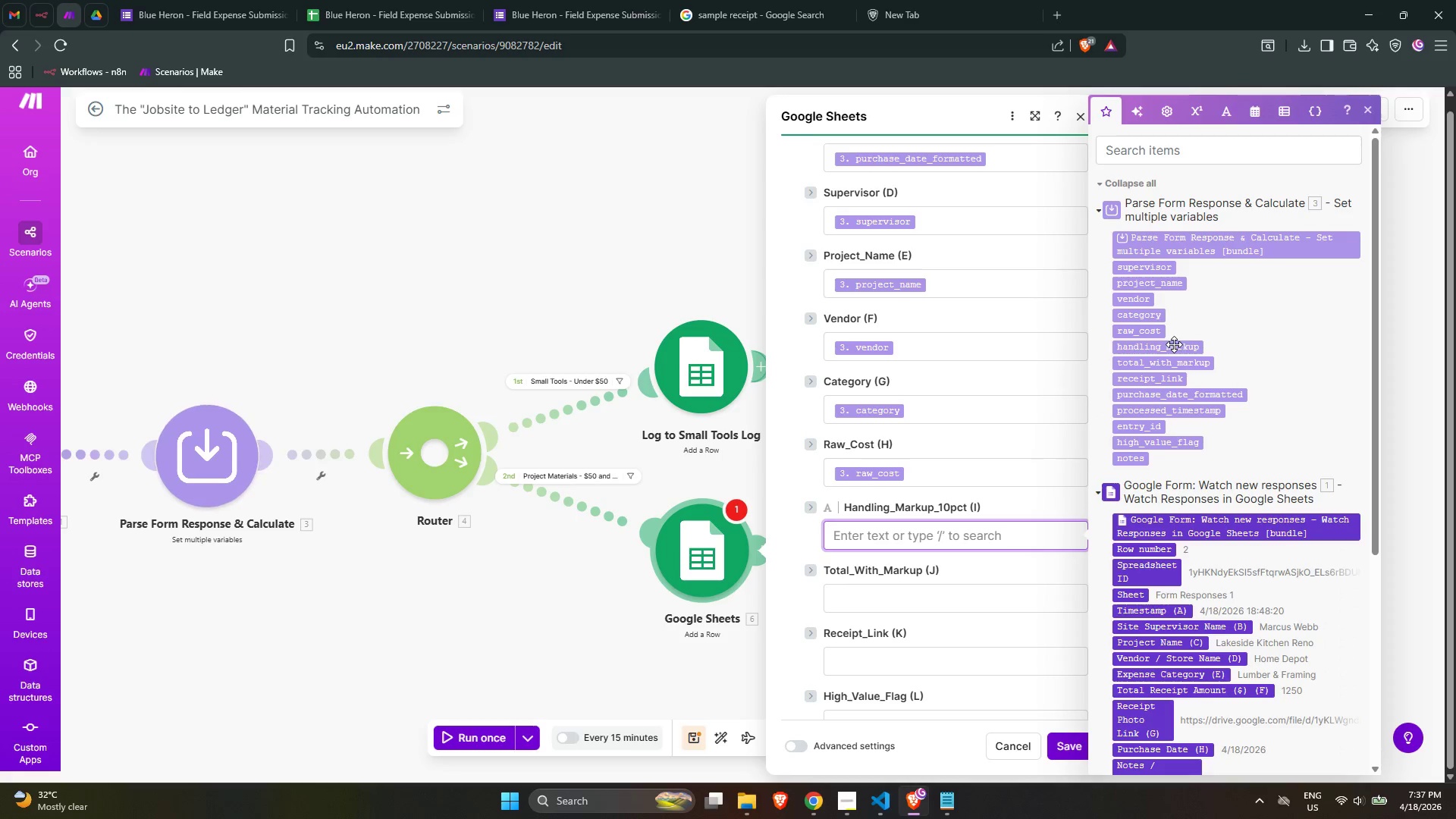 
left_click([1174, 344])
 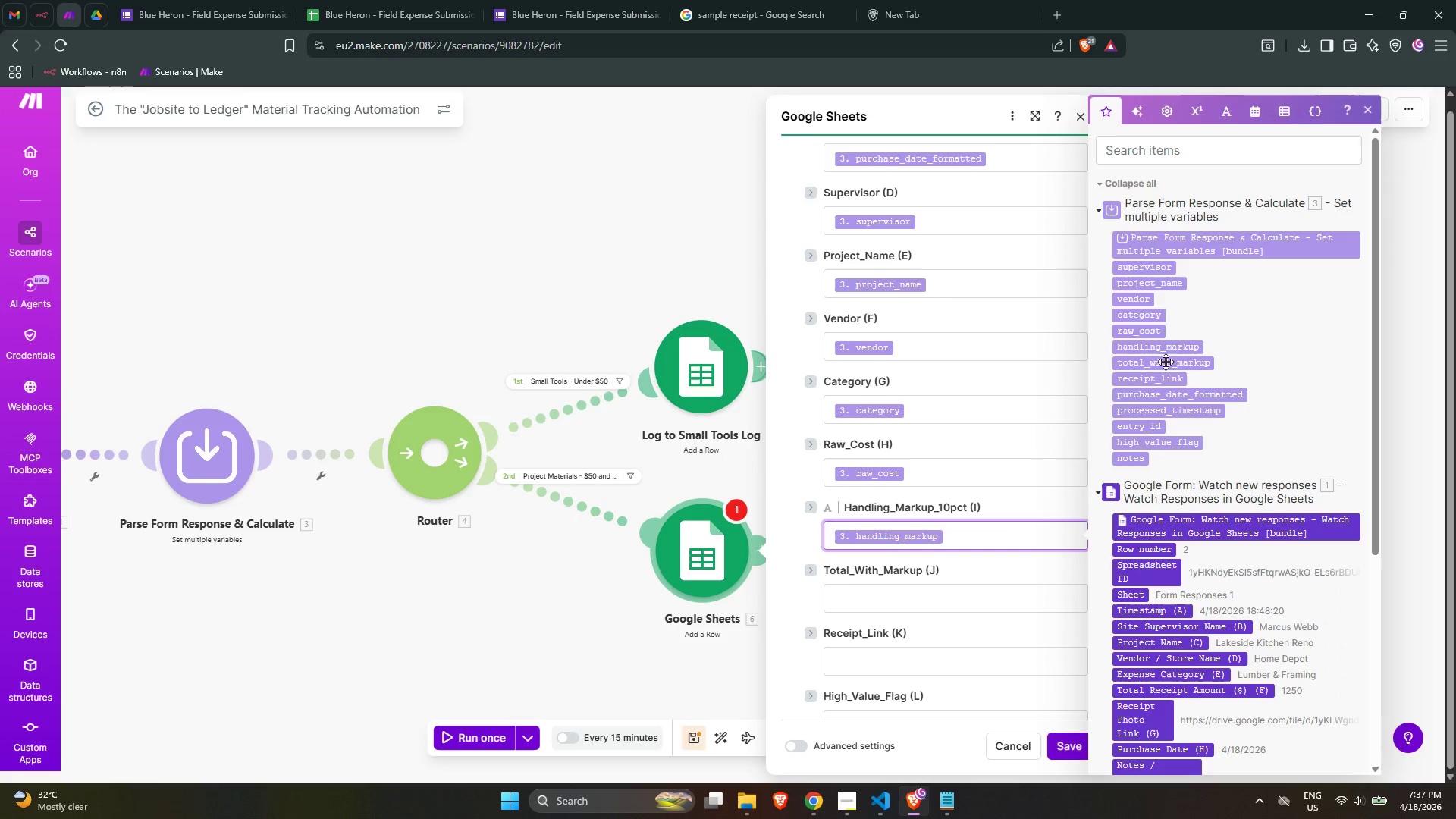 
scroll: coordinate [940, 487], scroll_direction: down, amount: 1.0
 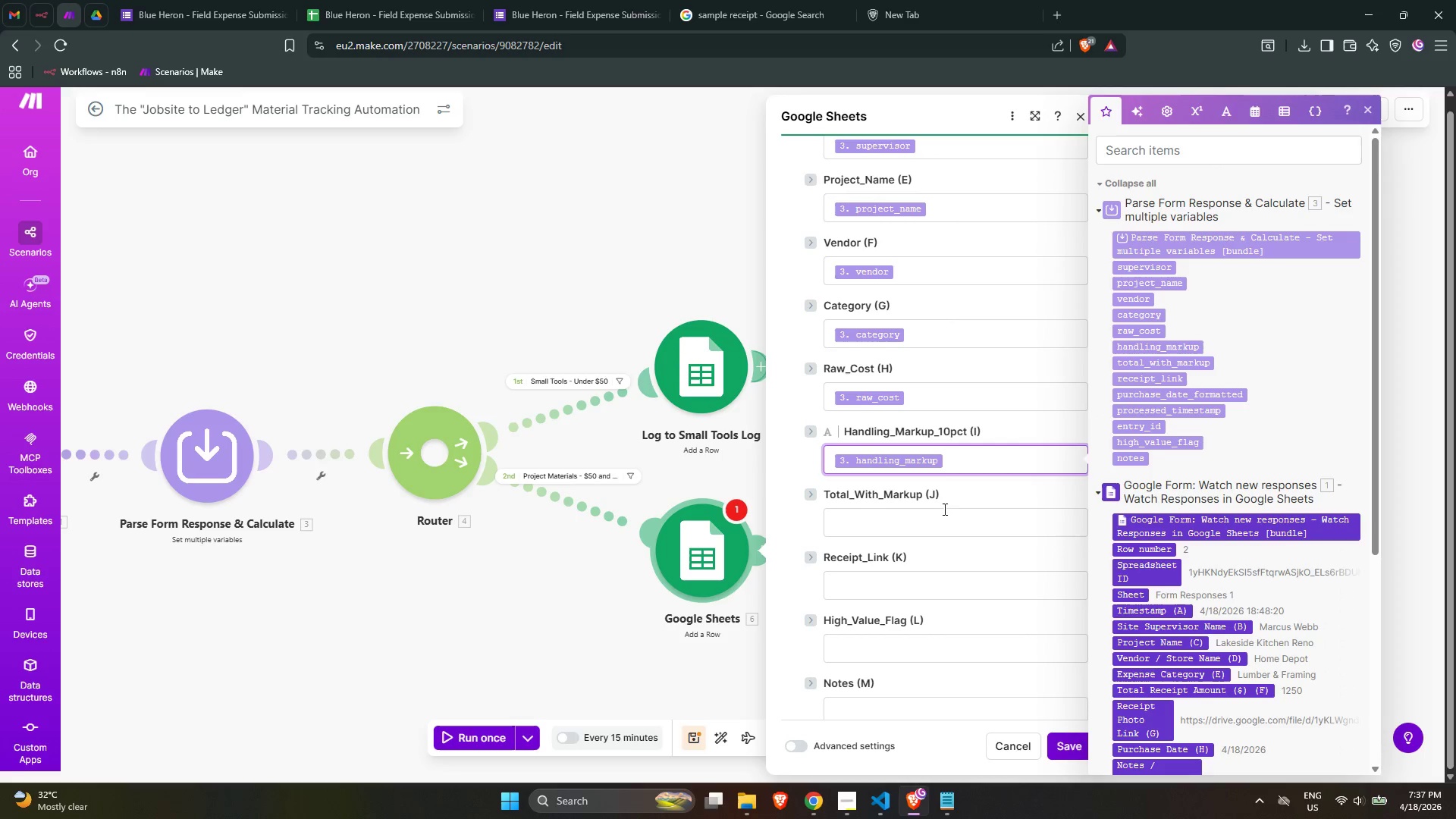 
left_click([930, 522])
 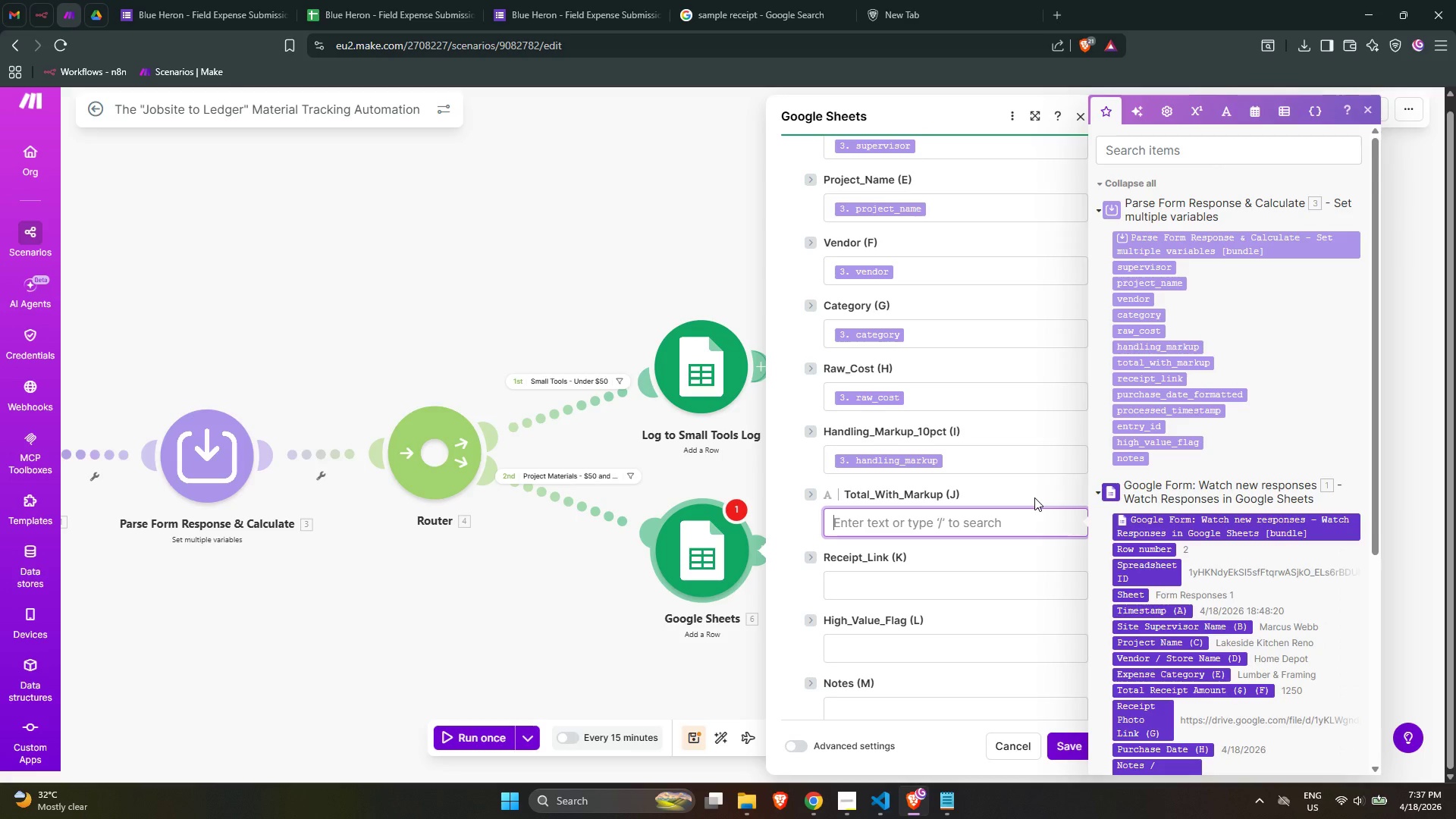 
wait(5.94)
 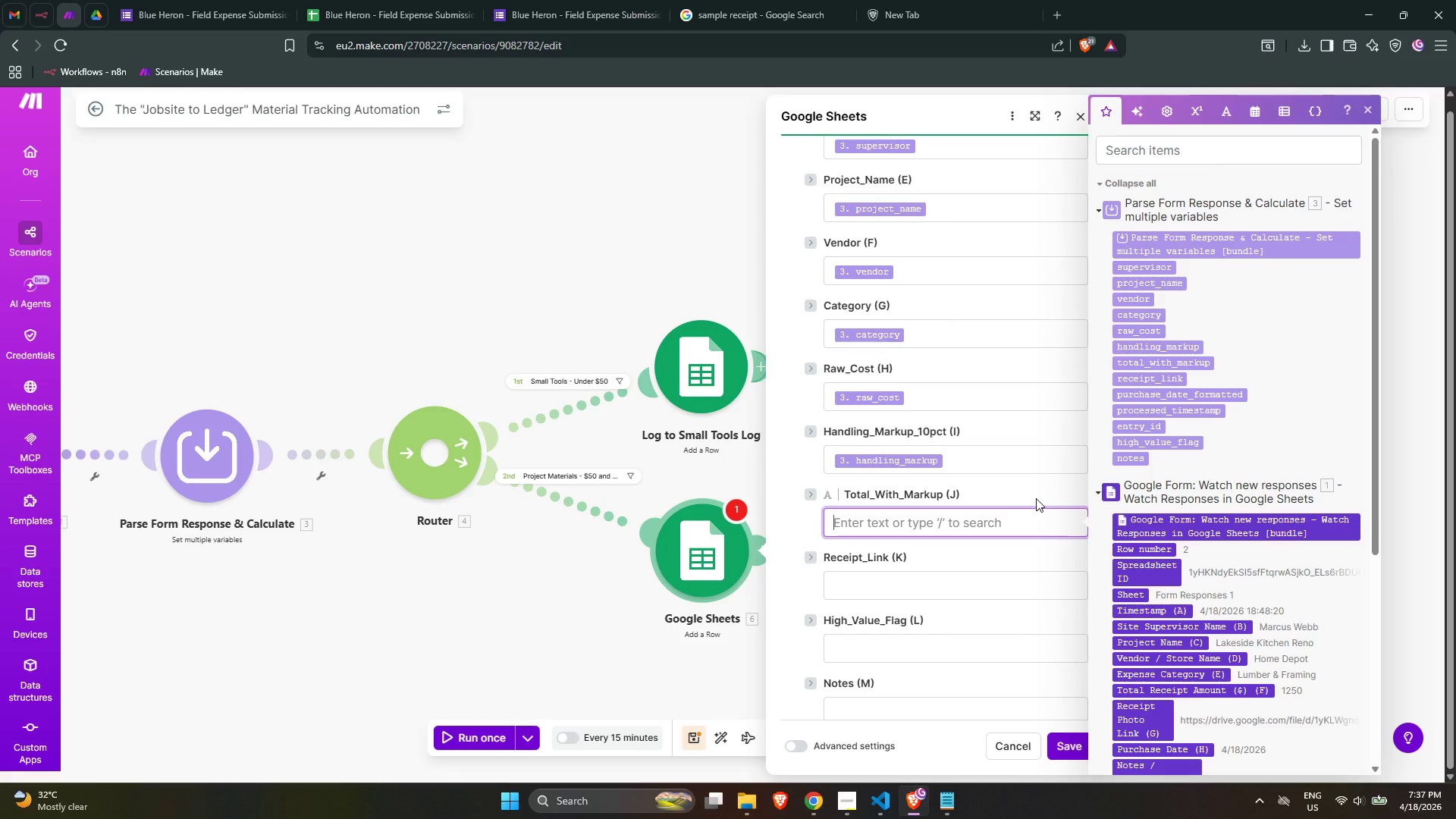 
mouse_move([1165, 418])
 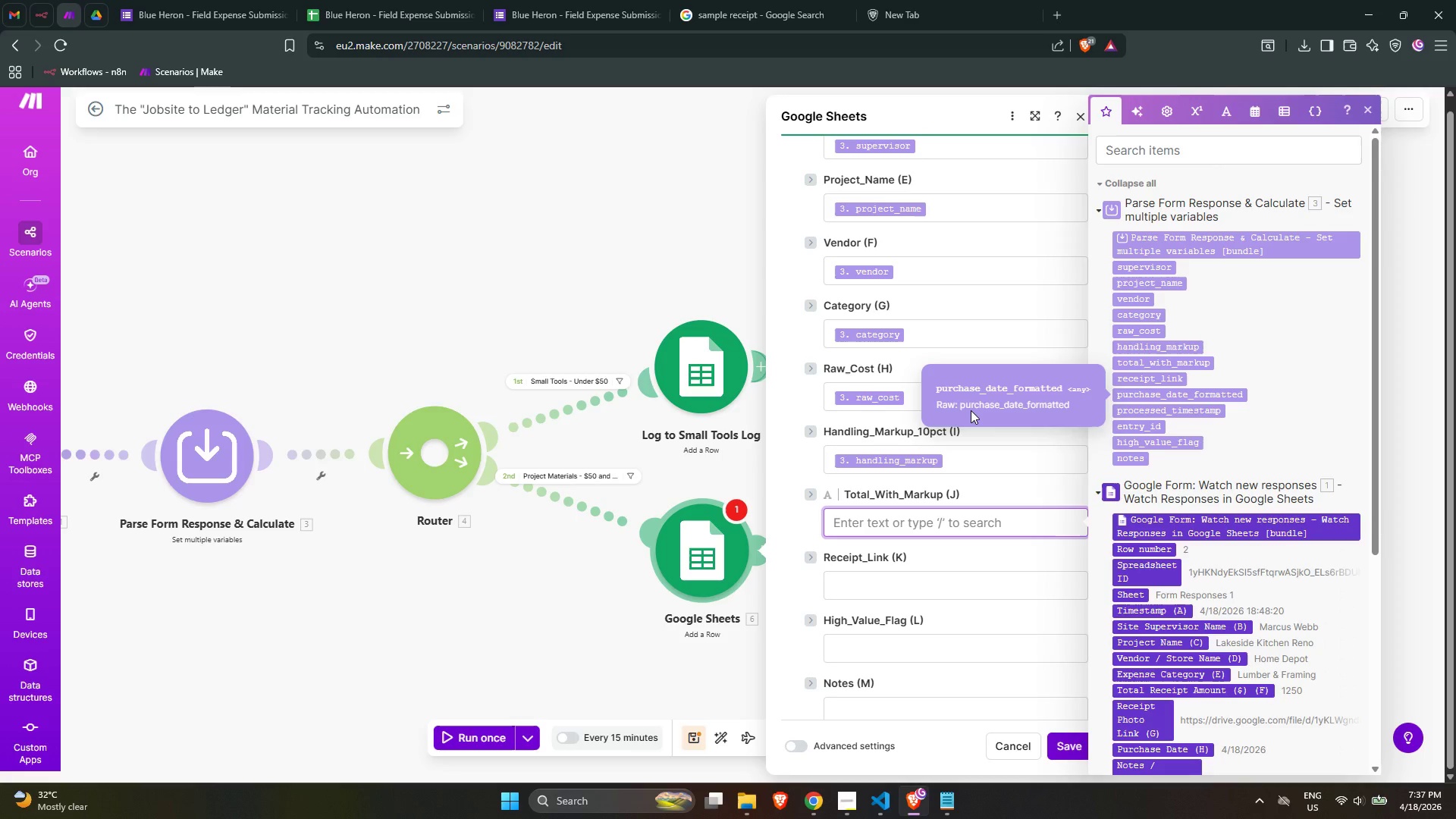 
wait(11.39)
 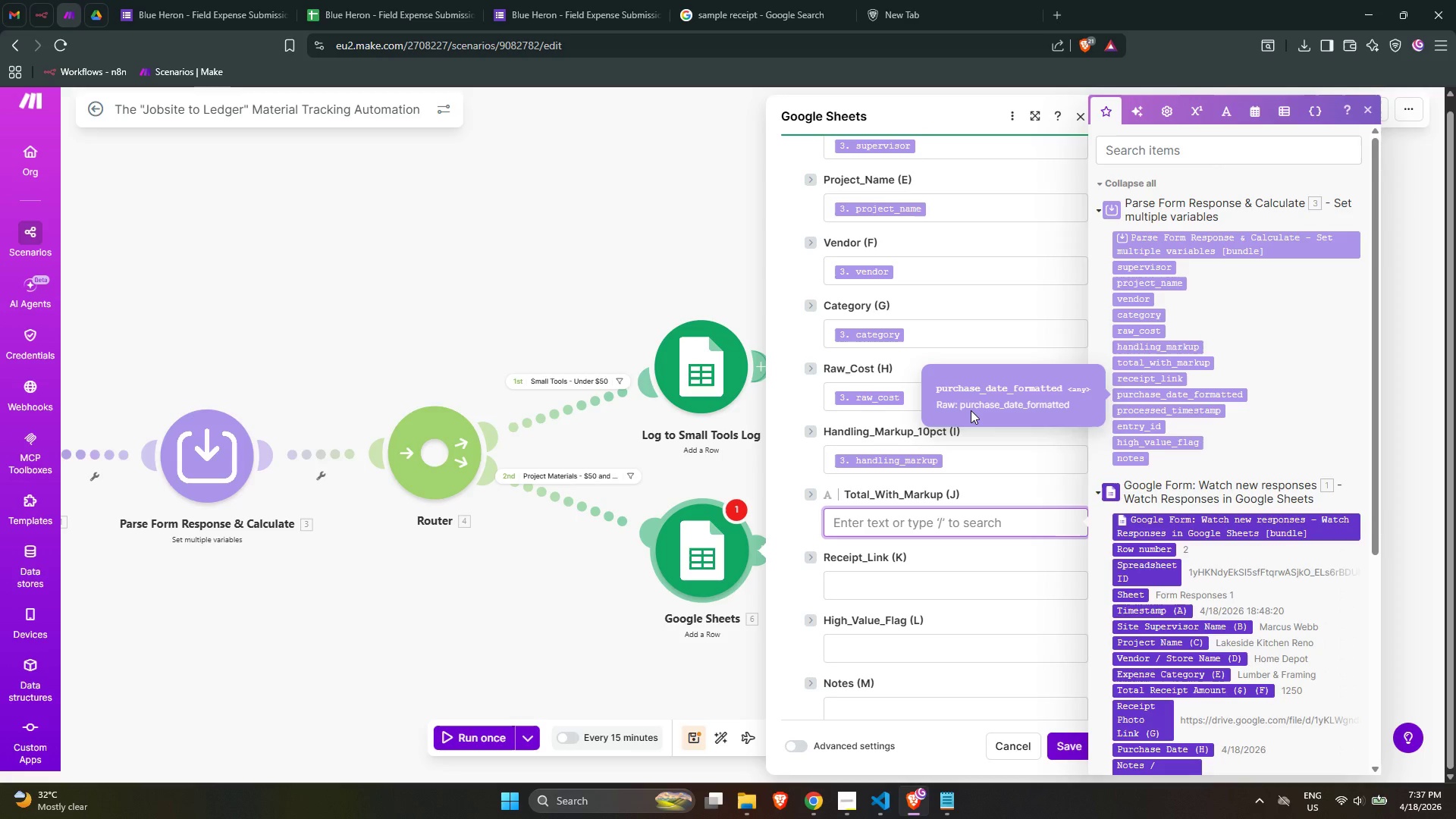 
left_click([1165, 361])
 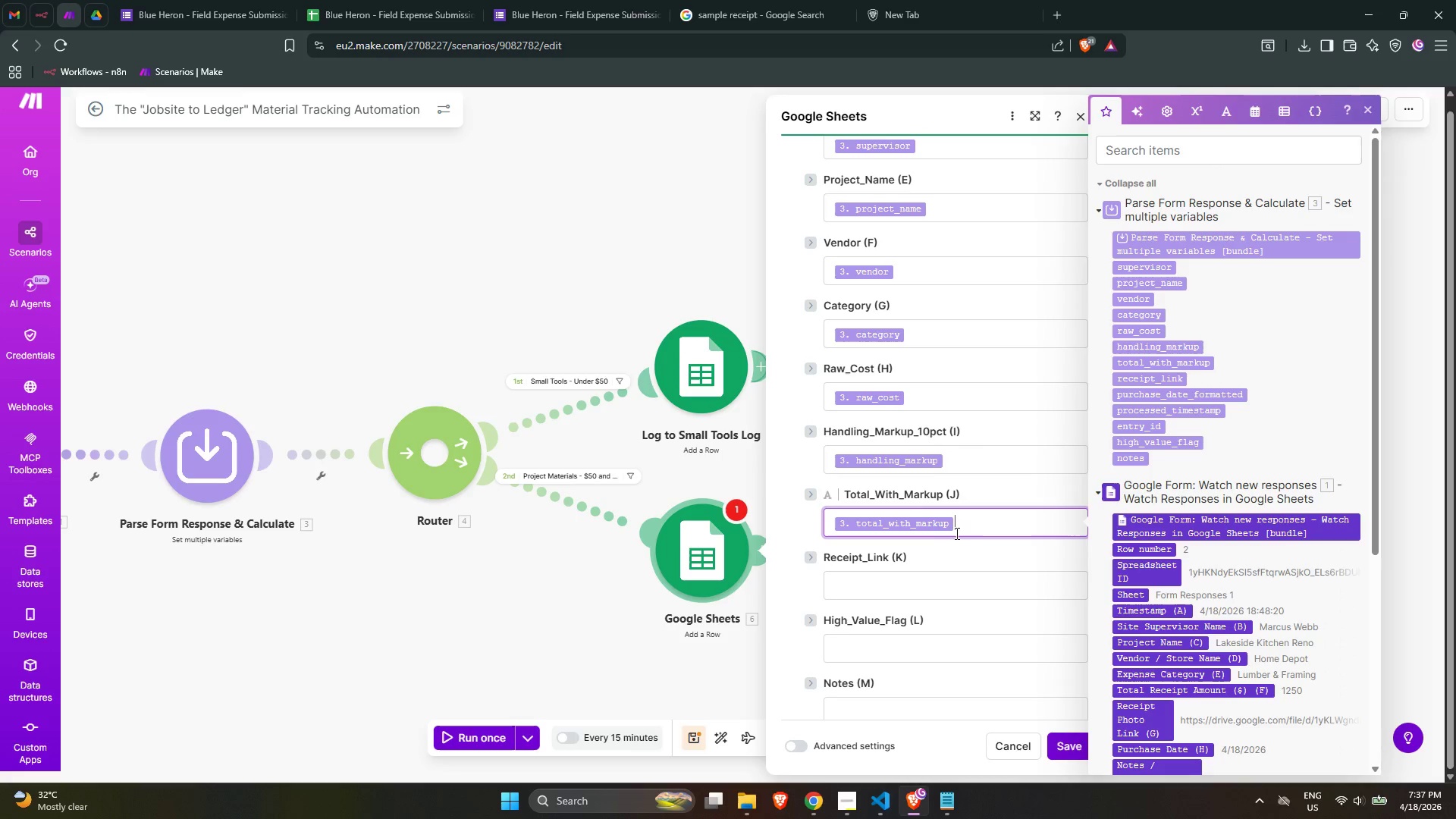 
scroll: coordinate [943, 539], scroll_direction: down, amount: 1.0
 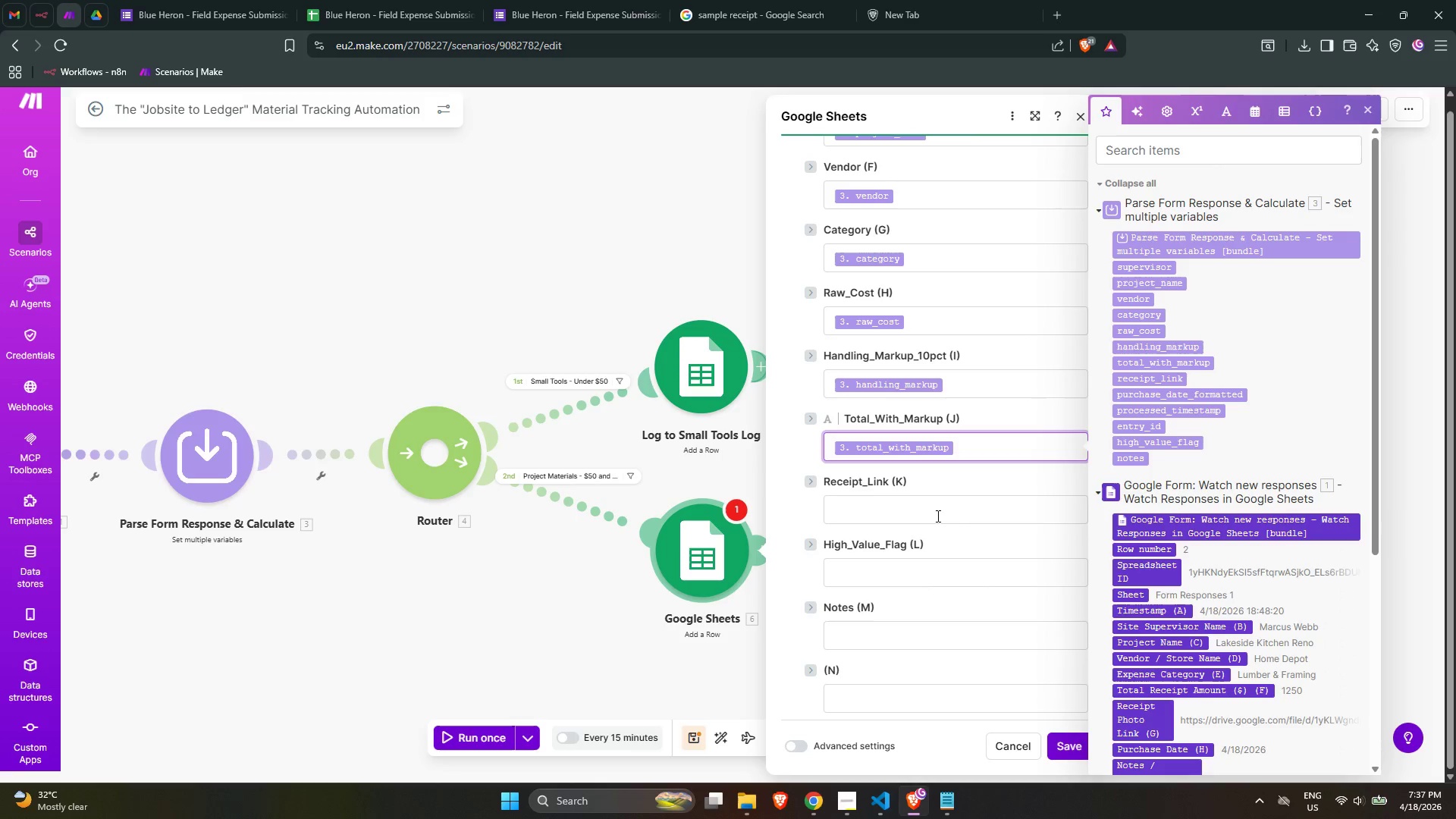 
left_click([937, 515])
 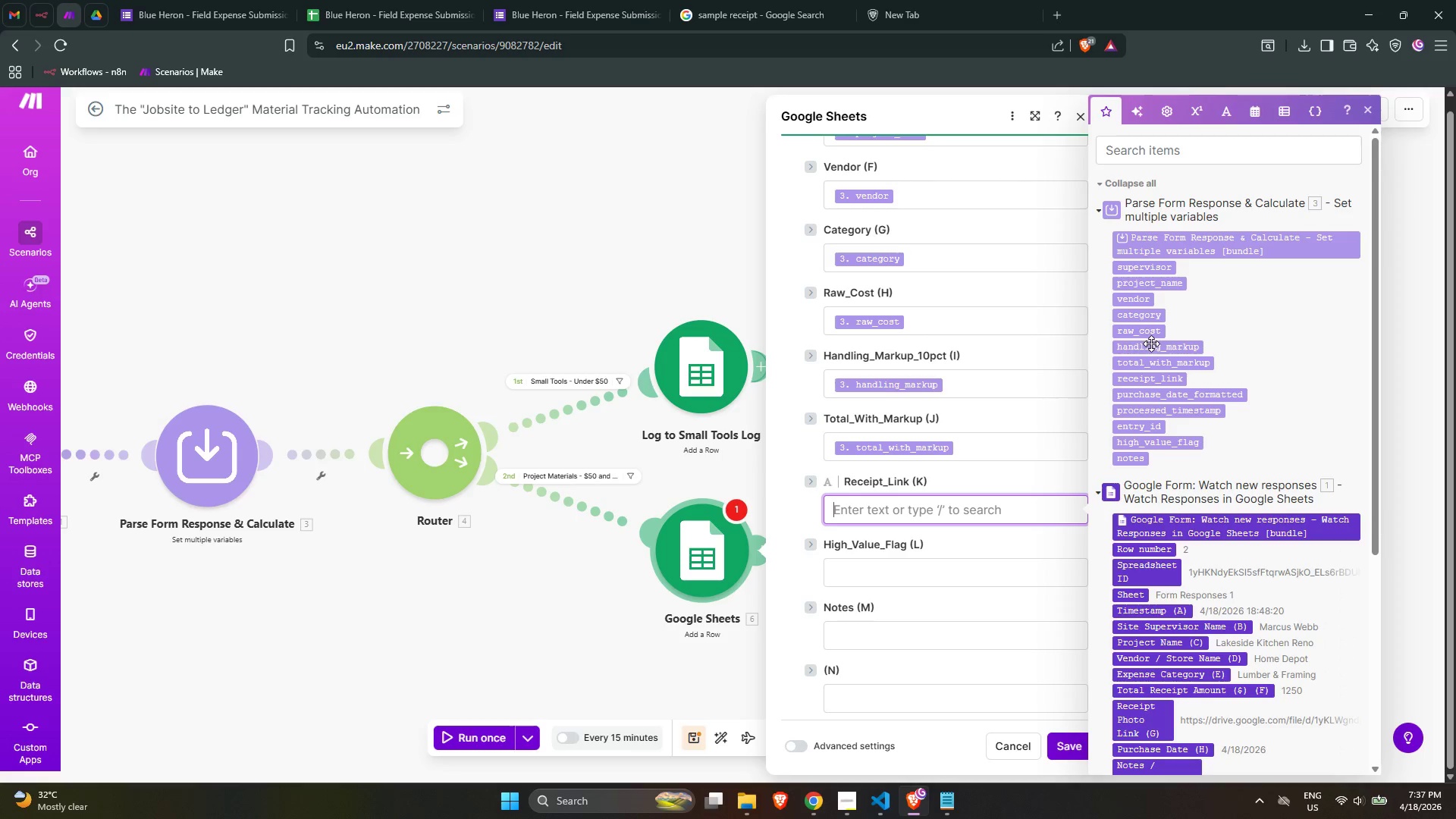 
wait(6.06)
 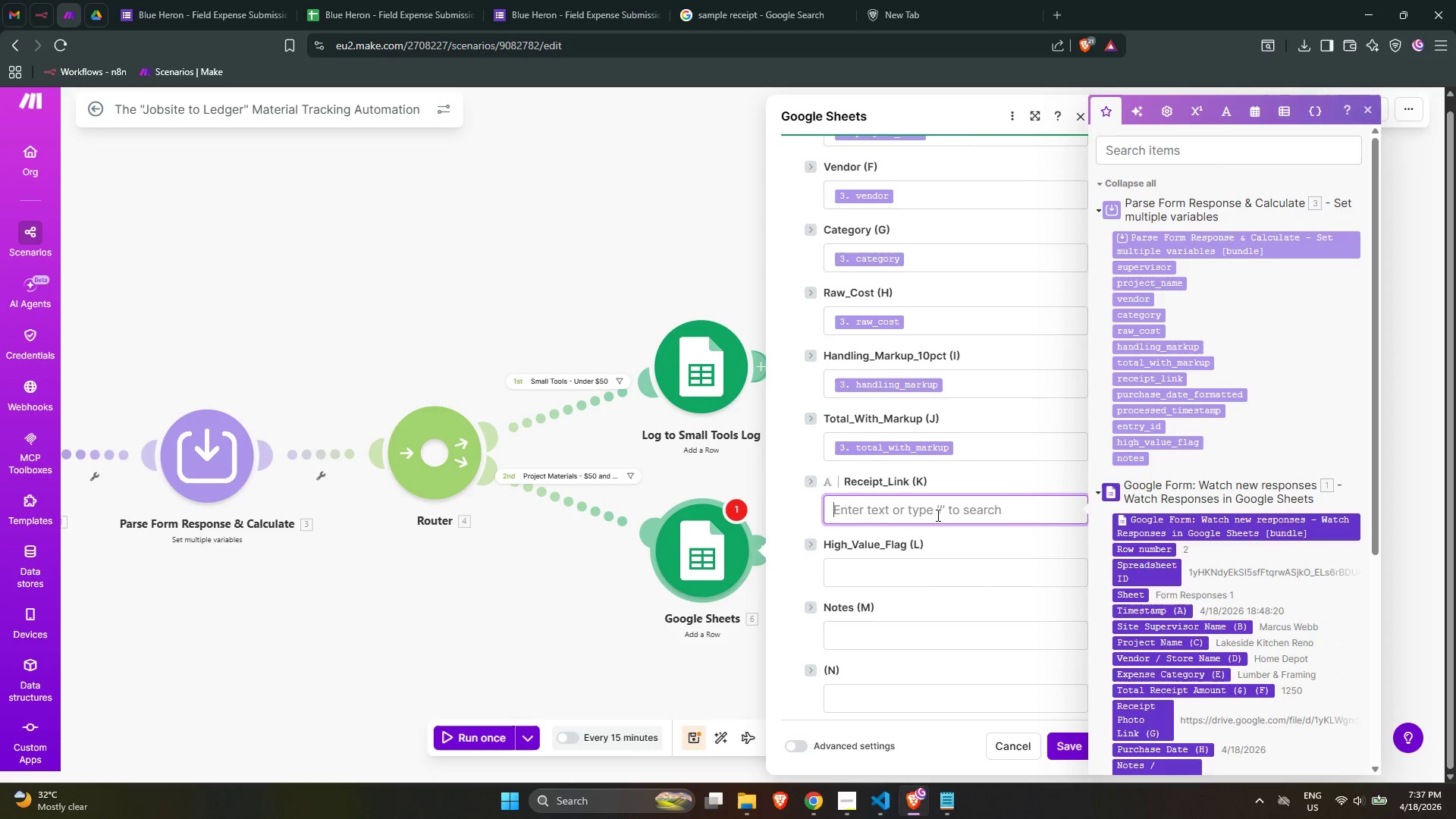 
left_click([1161, 375])
 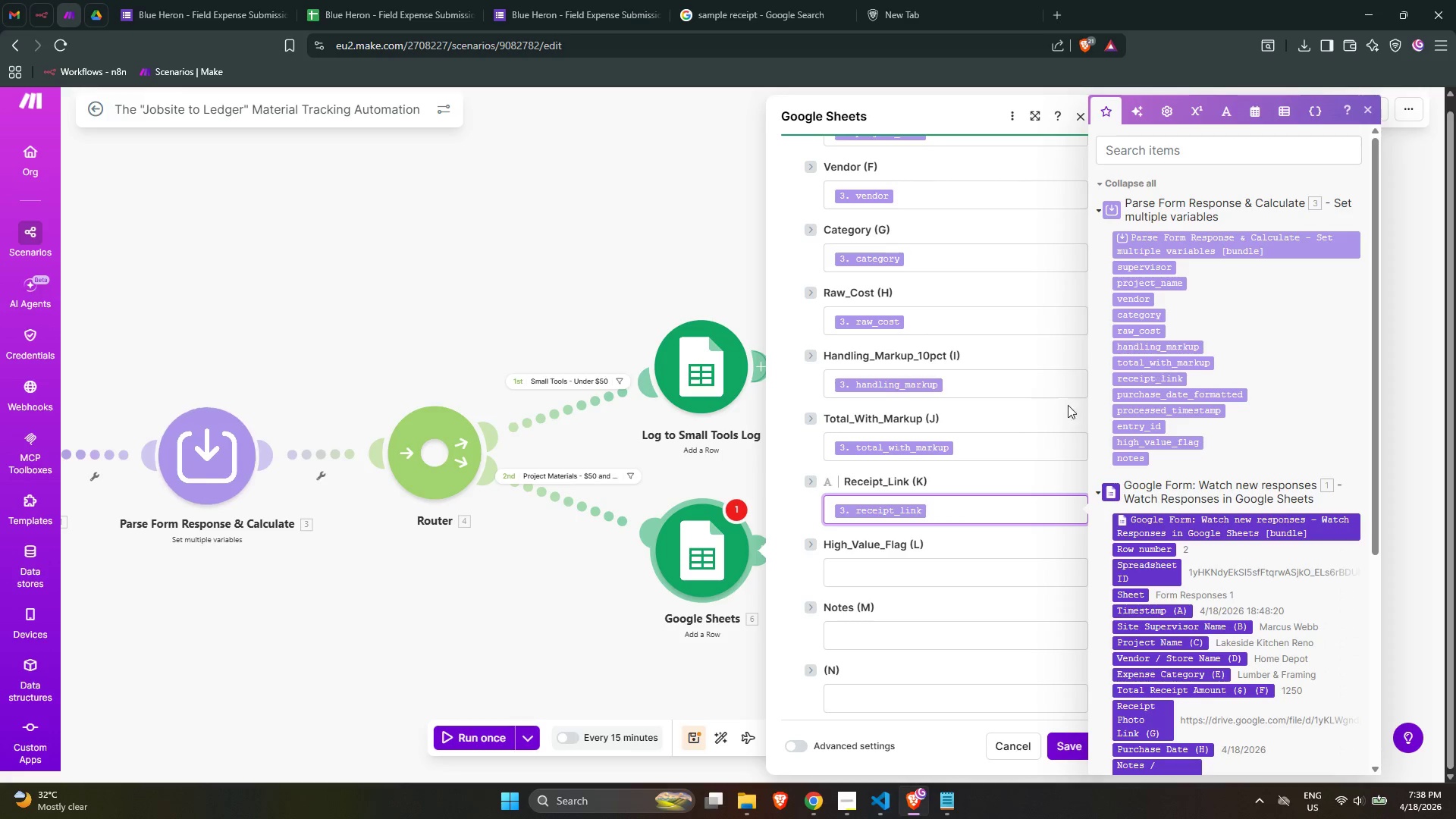 
scroll: coordinate [1007, 420], scroll_direction: down, amount: 1.0
 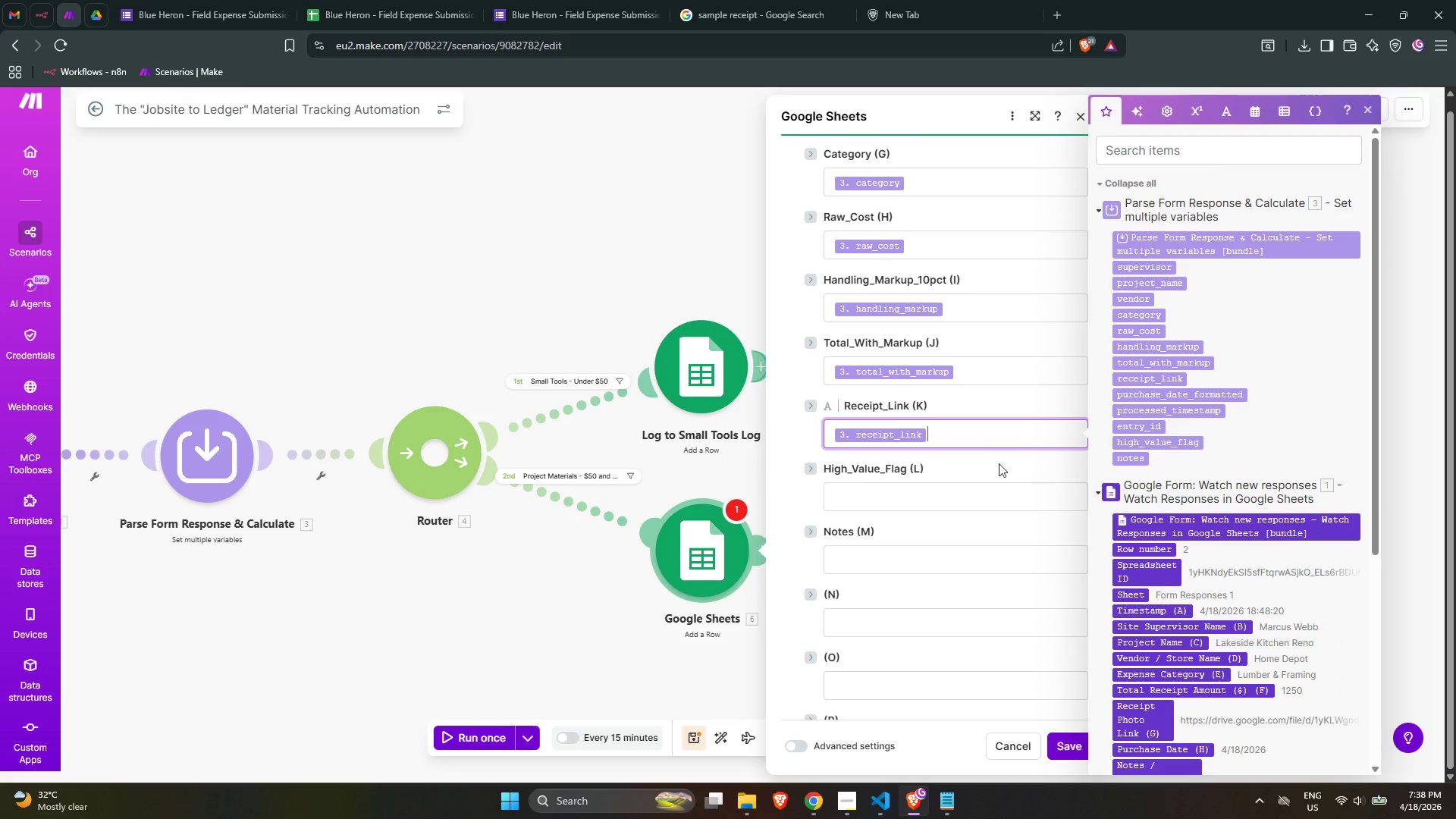 
mouse_move([973, 475])
 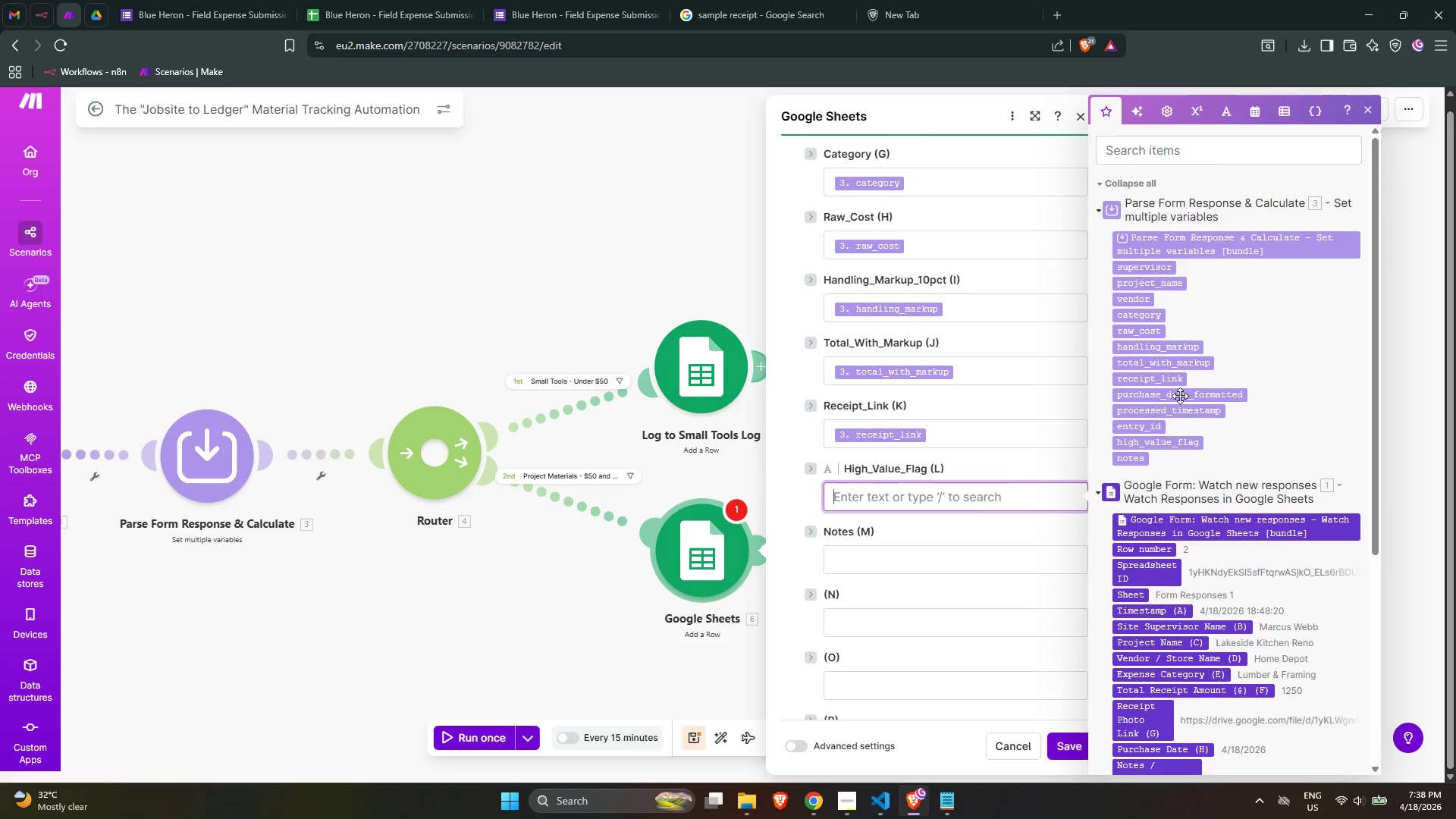 
mouse_move([1192, 416])
 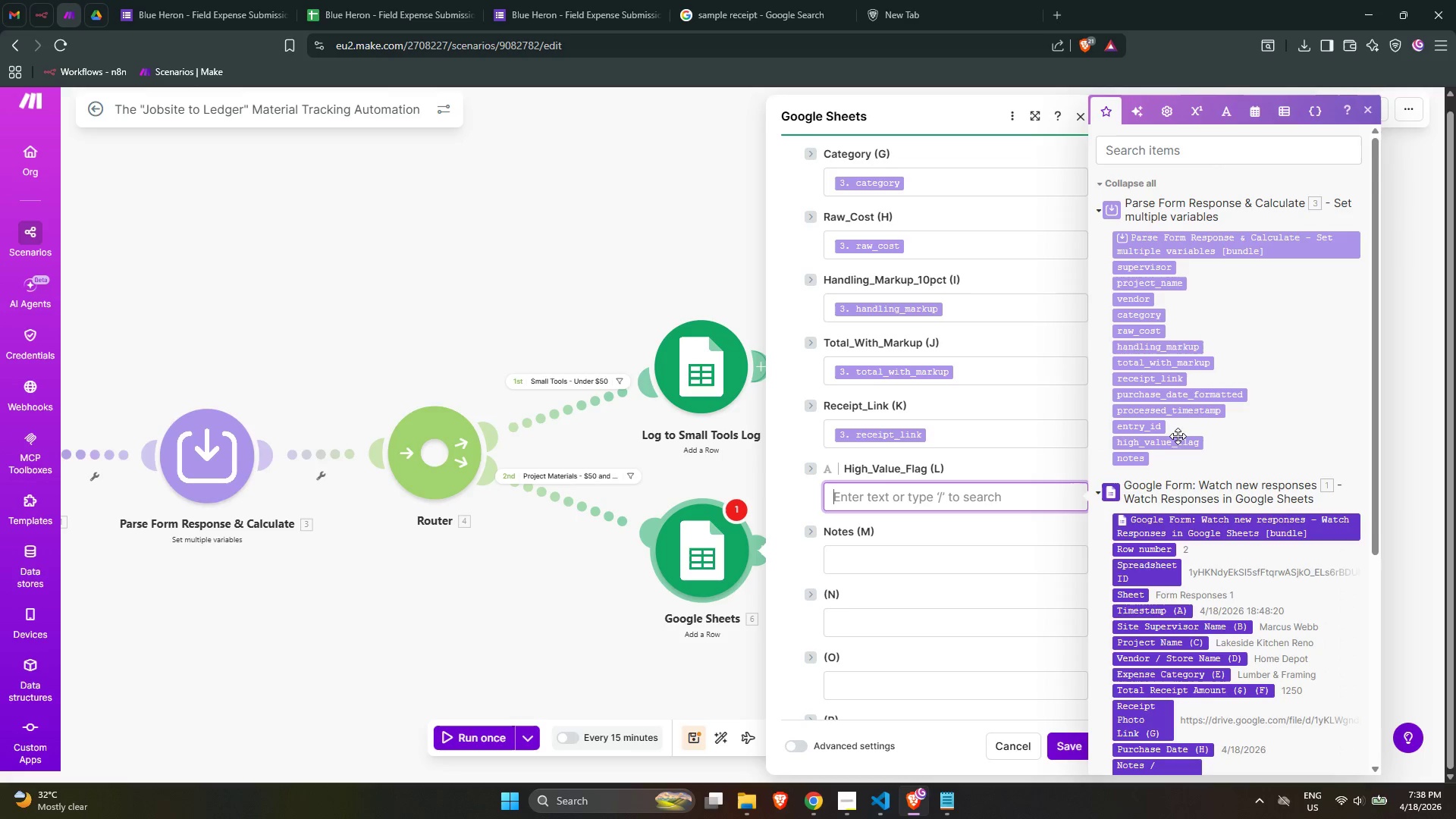 
left_click([1179, 438])
 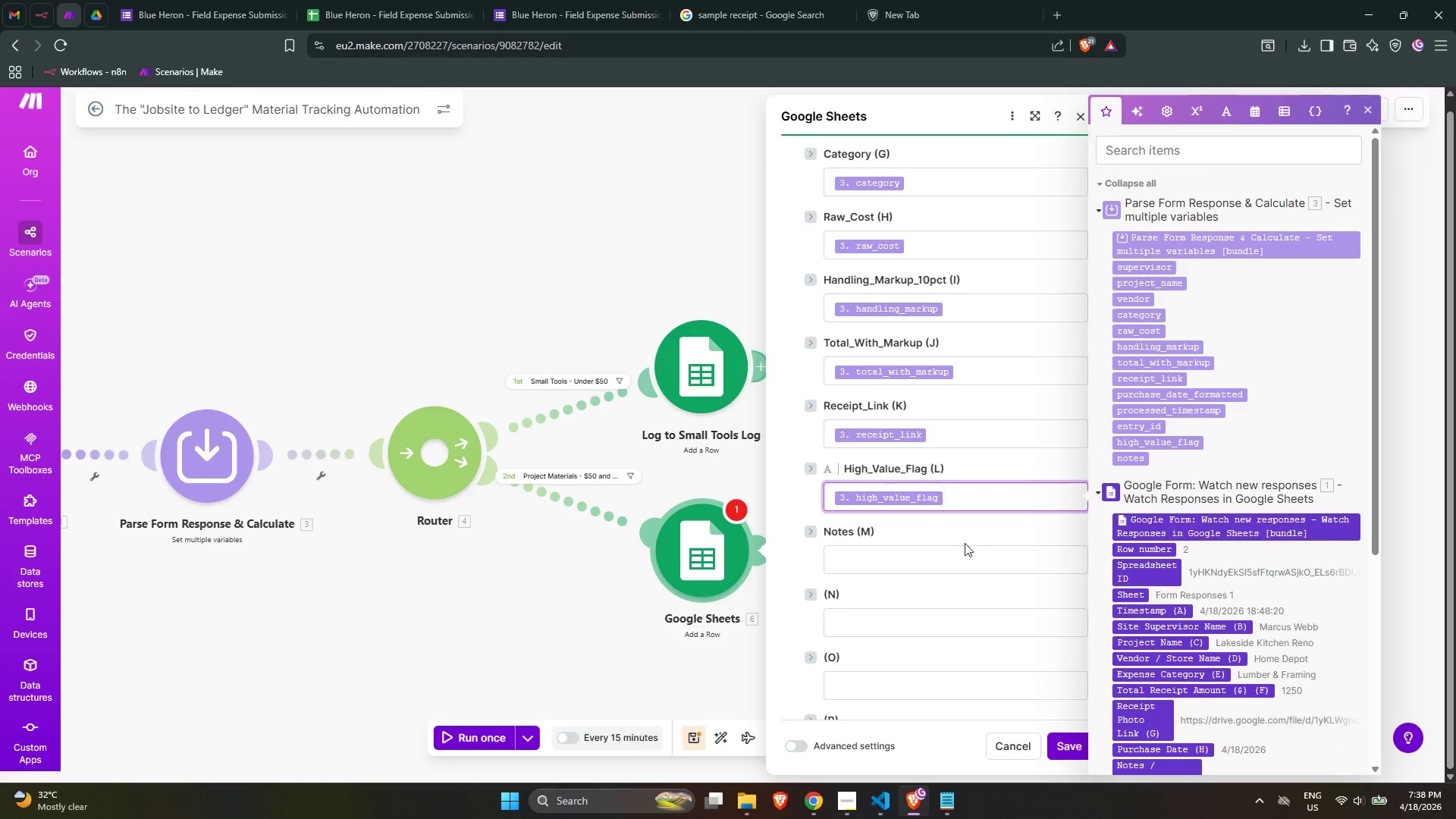 
left_click([962, 549])
 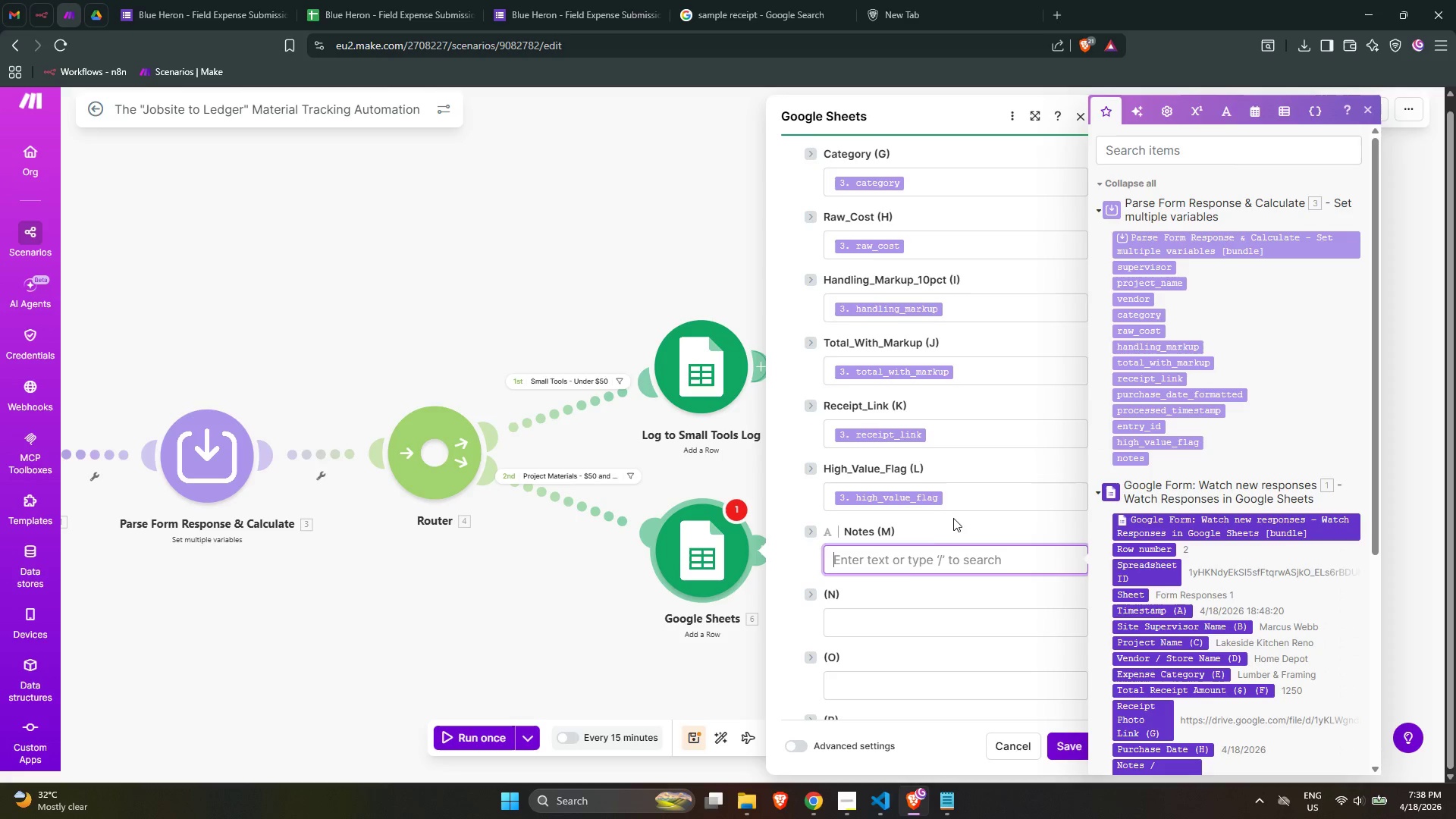 
scroll: coordinate [957, 513], scroll_direction: down, amount: 1.0
 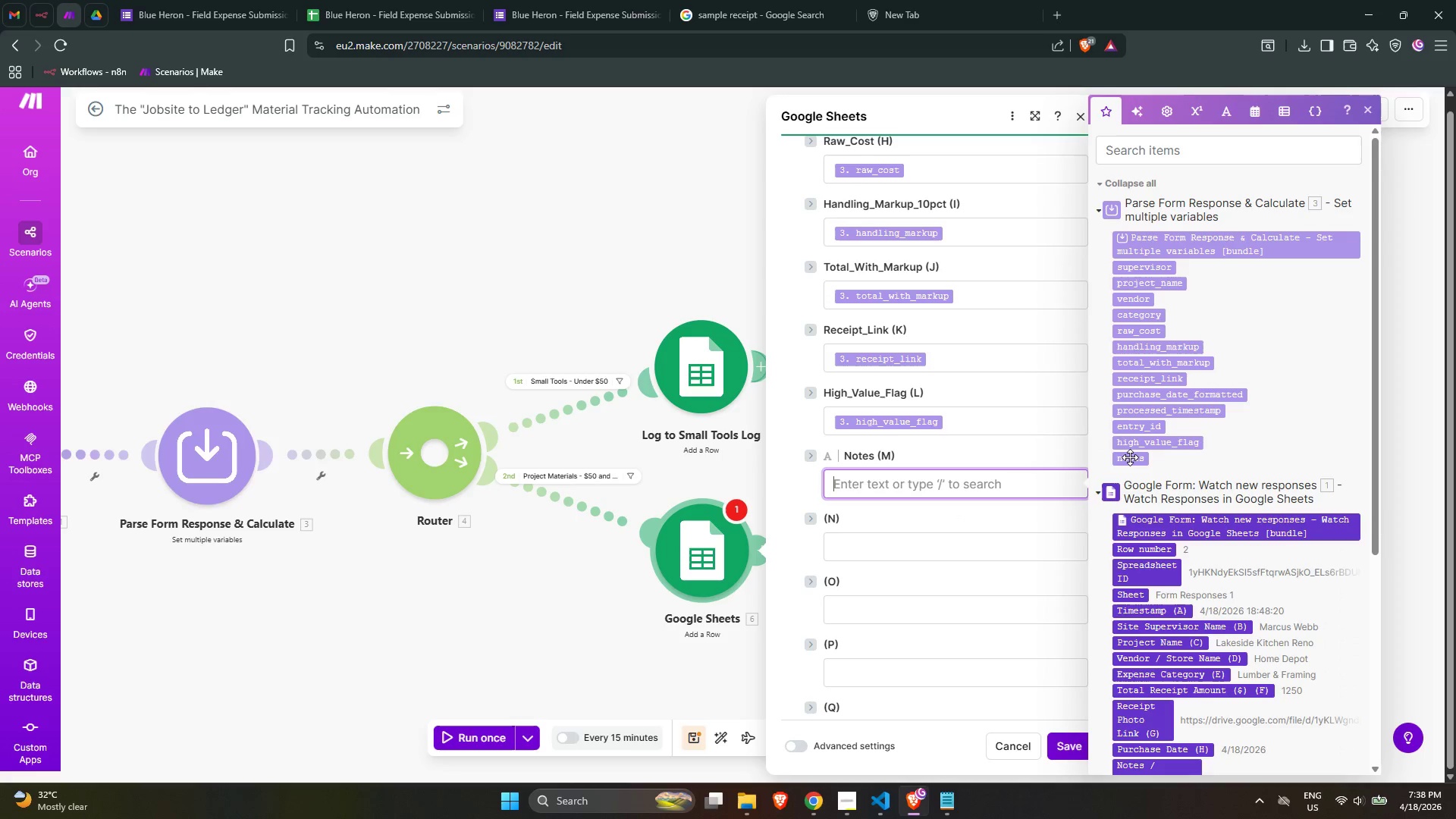 
scroll: coordinate [1031, 505], scroll_direction: up, amount: 9.0
 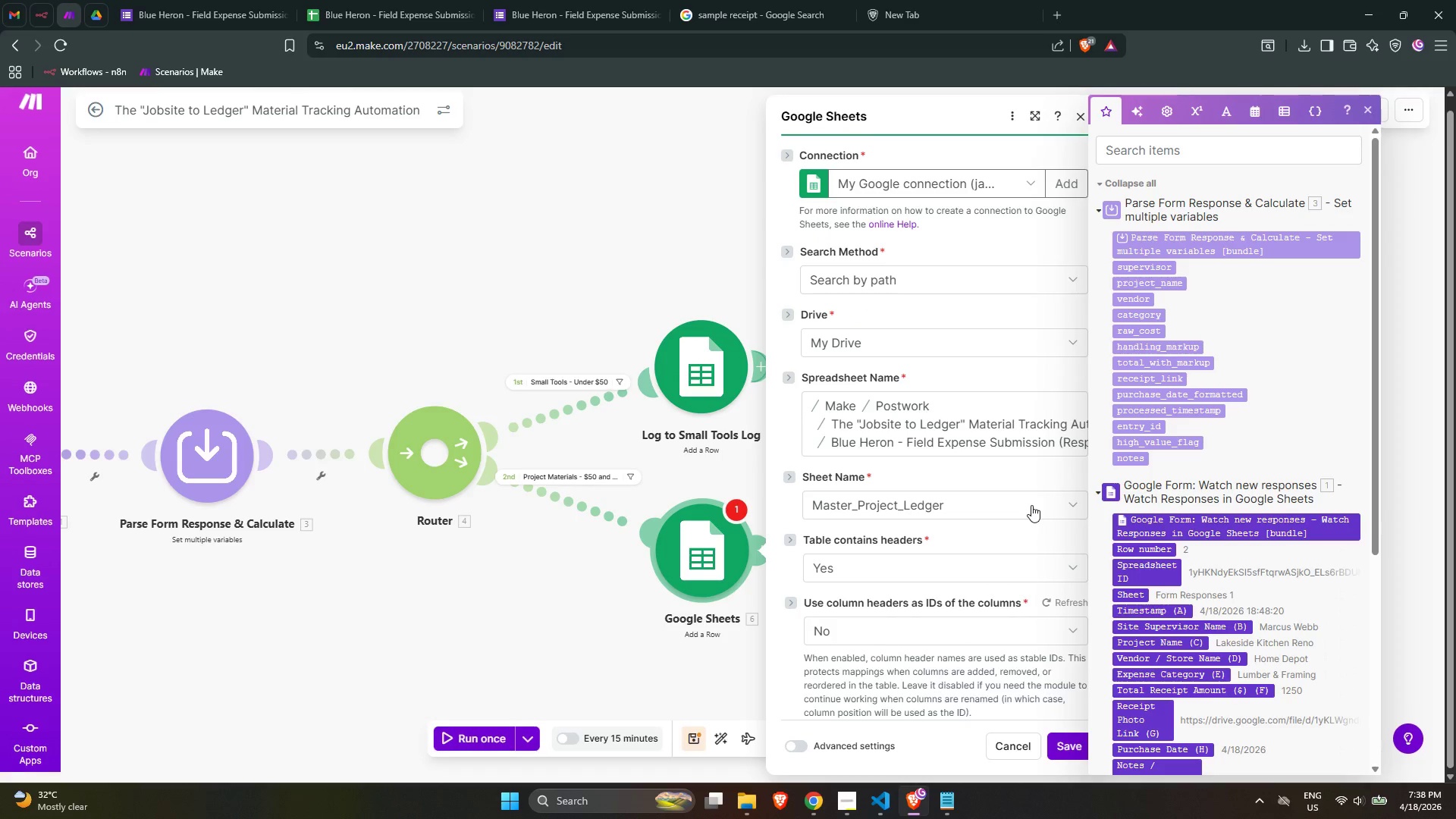 
scroll: coordinate [1043, 600], scroll_direction: down, amount: 14.0
 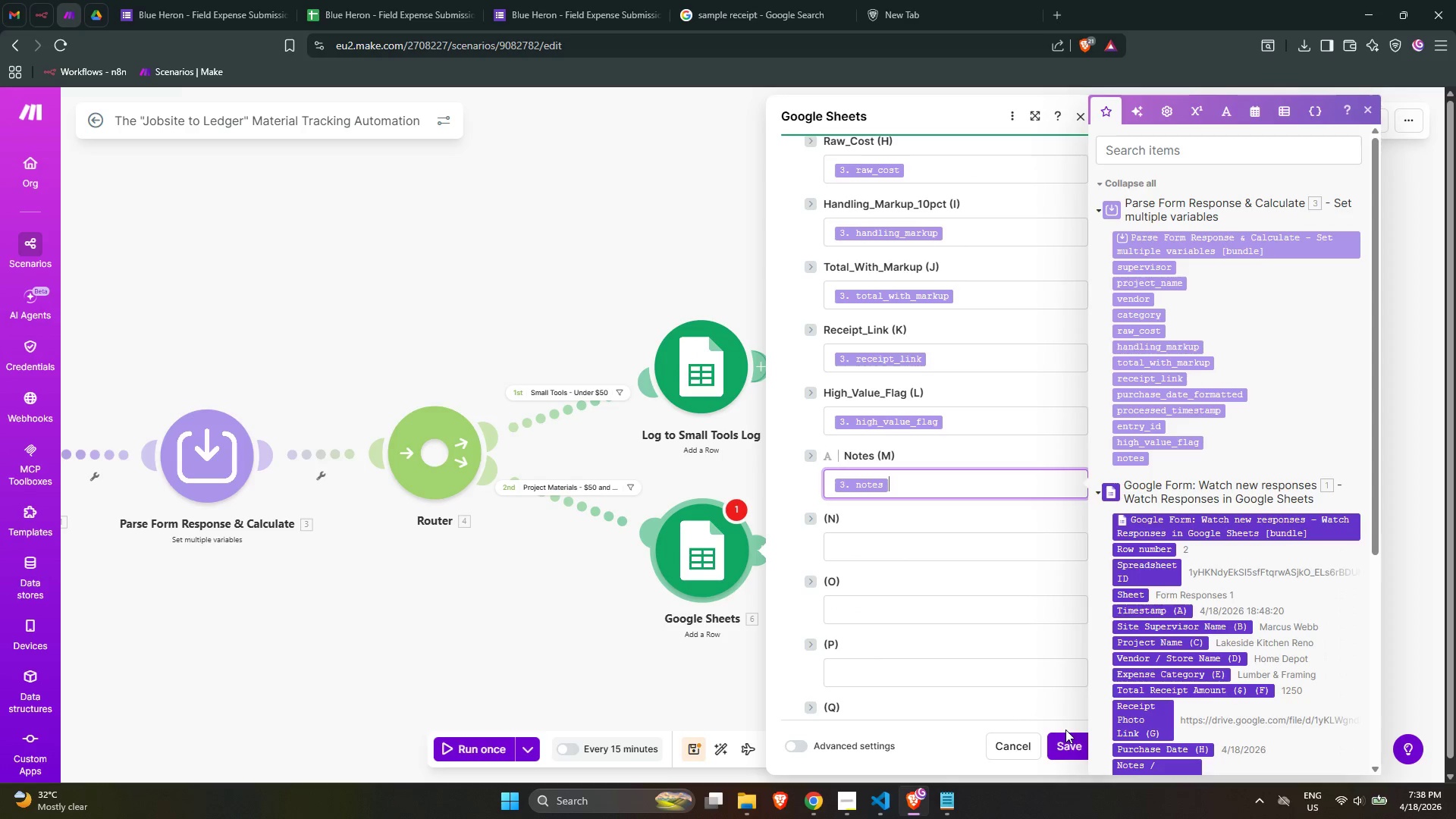 
left_click([1065, 745])
 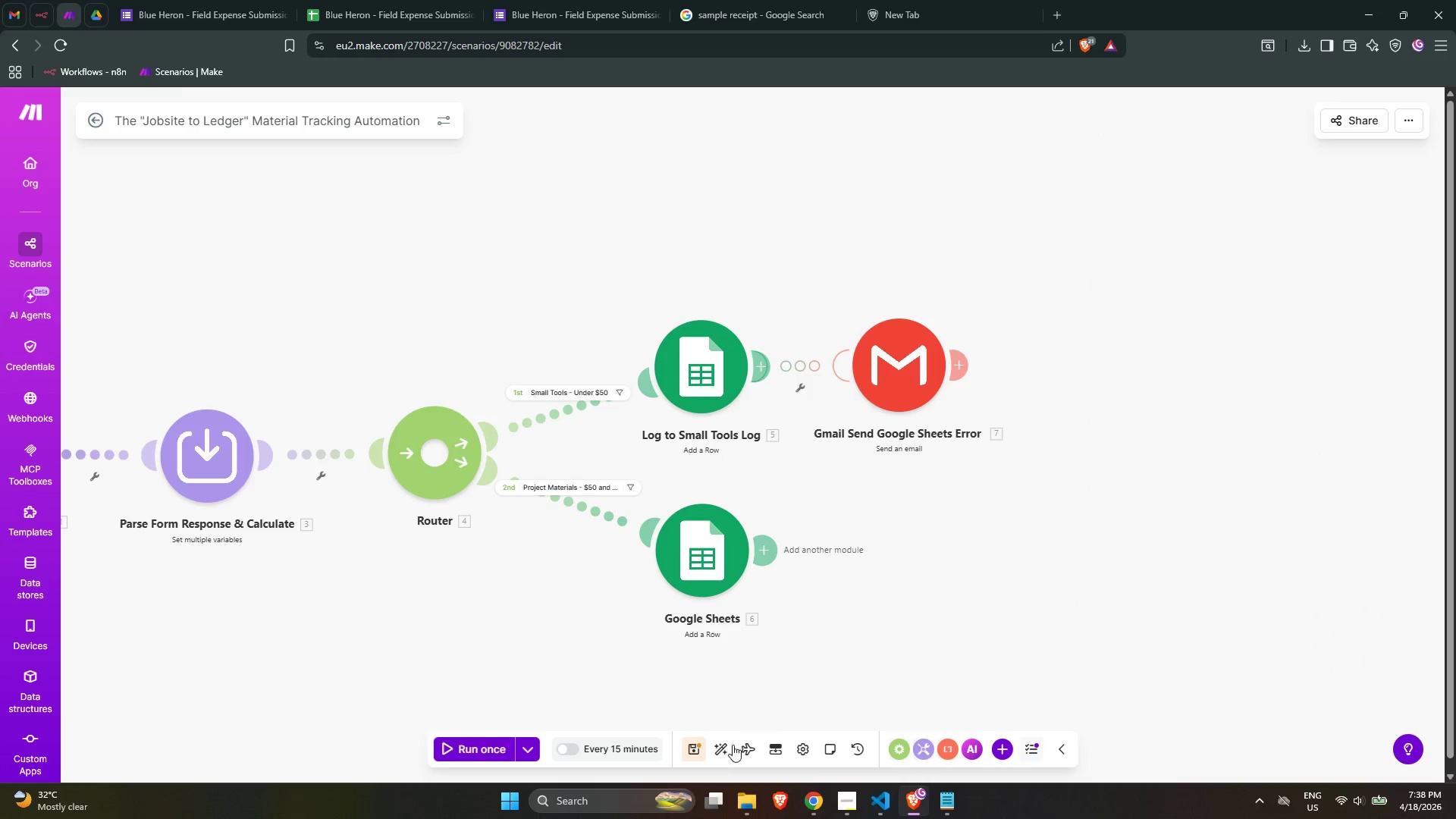 
left_click([701, 751])
 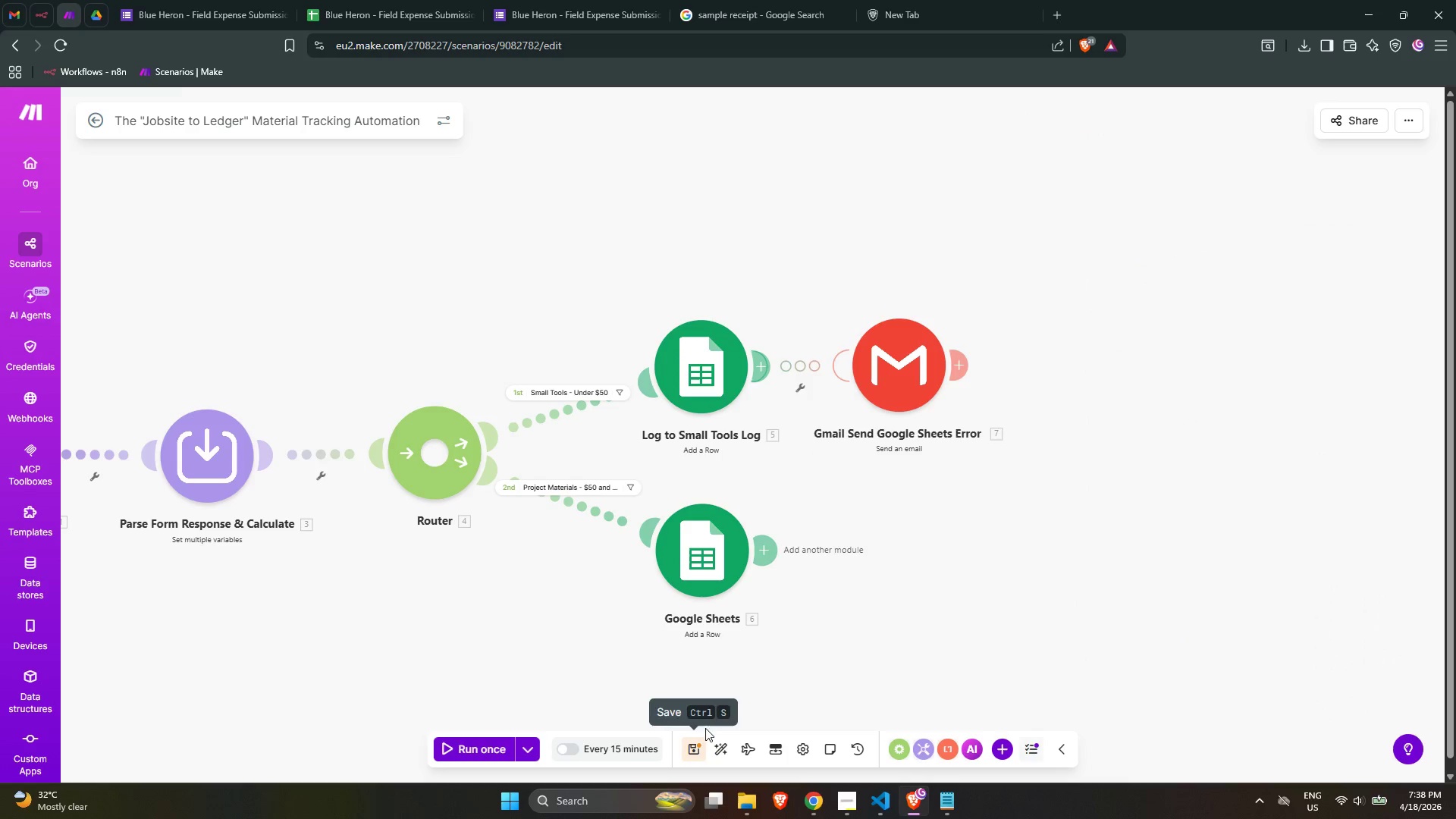 
mouse_move([689, 608])
 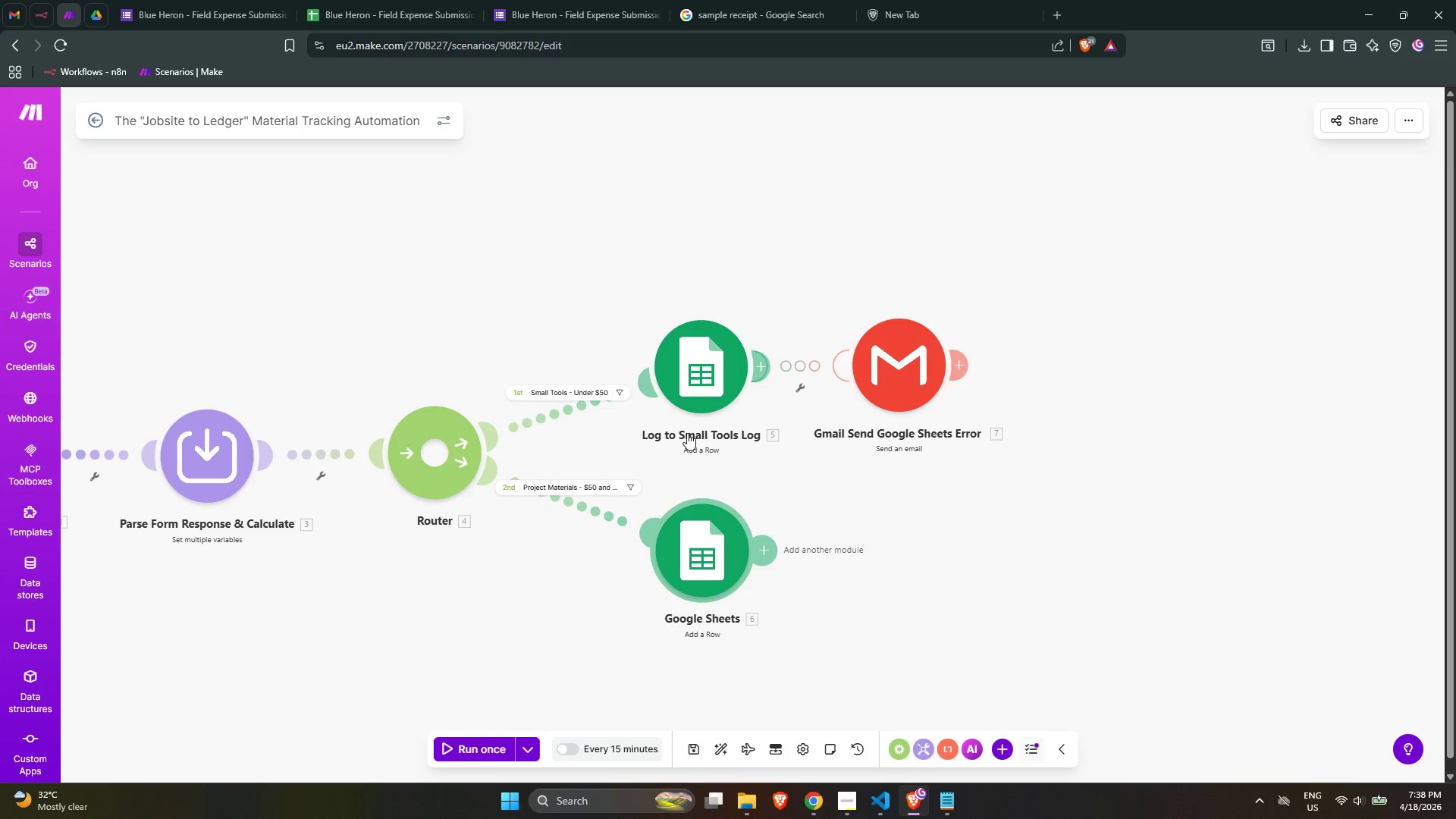 
wait(5.71)
 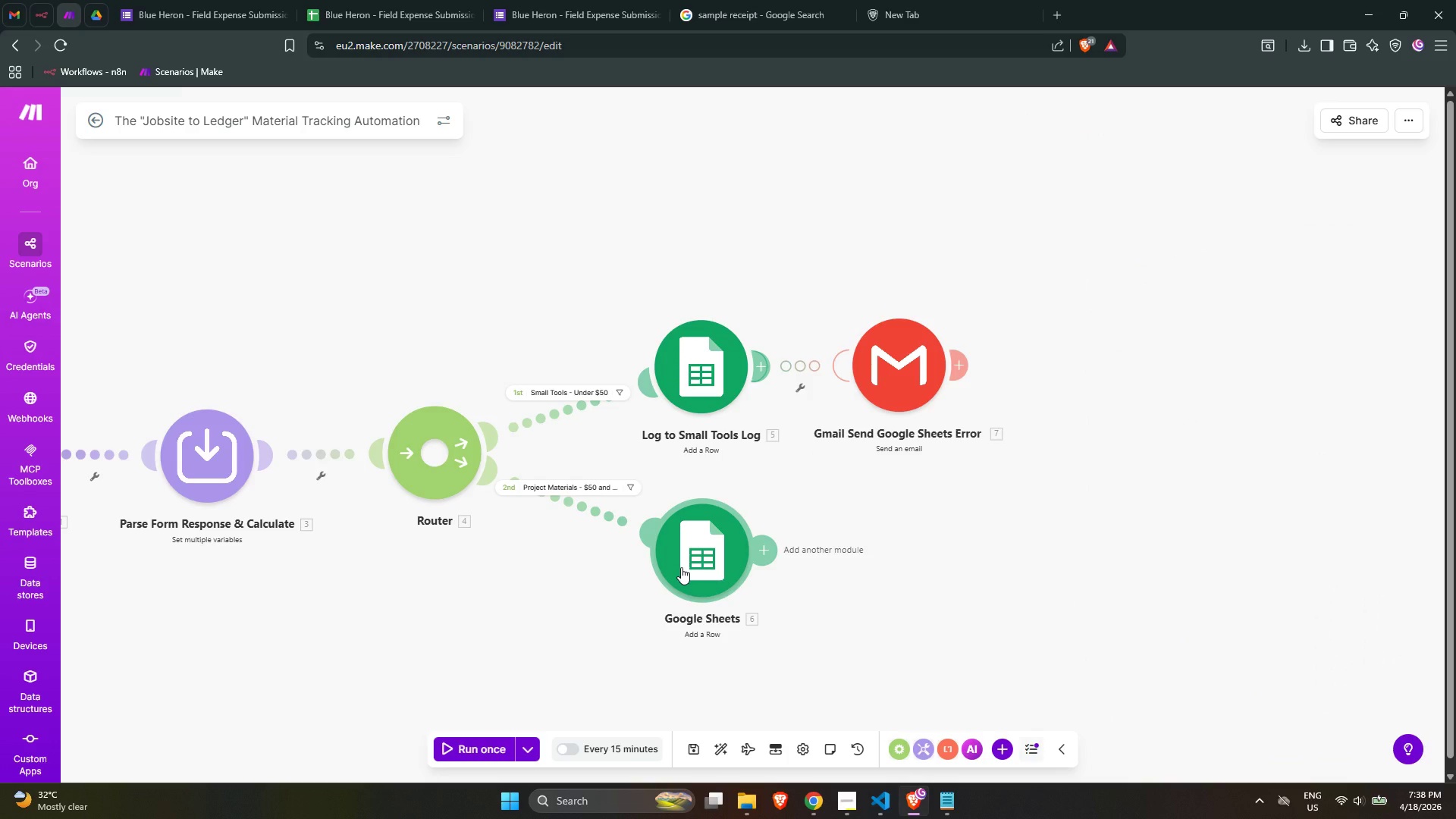 
left_click([744, 444])
 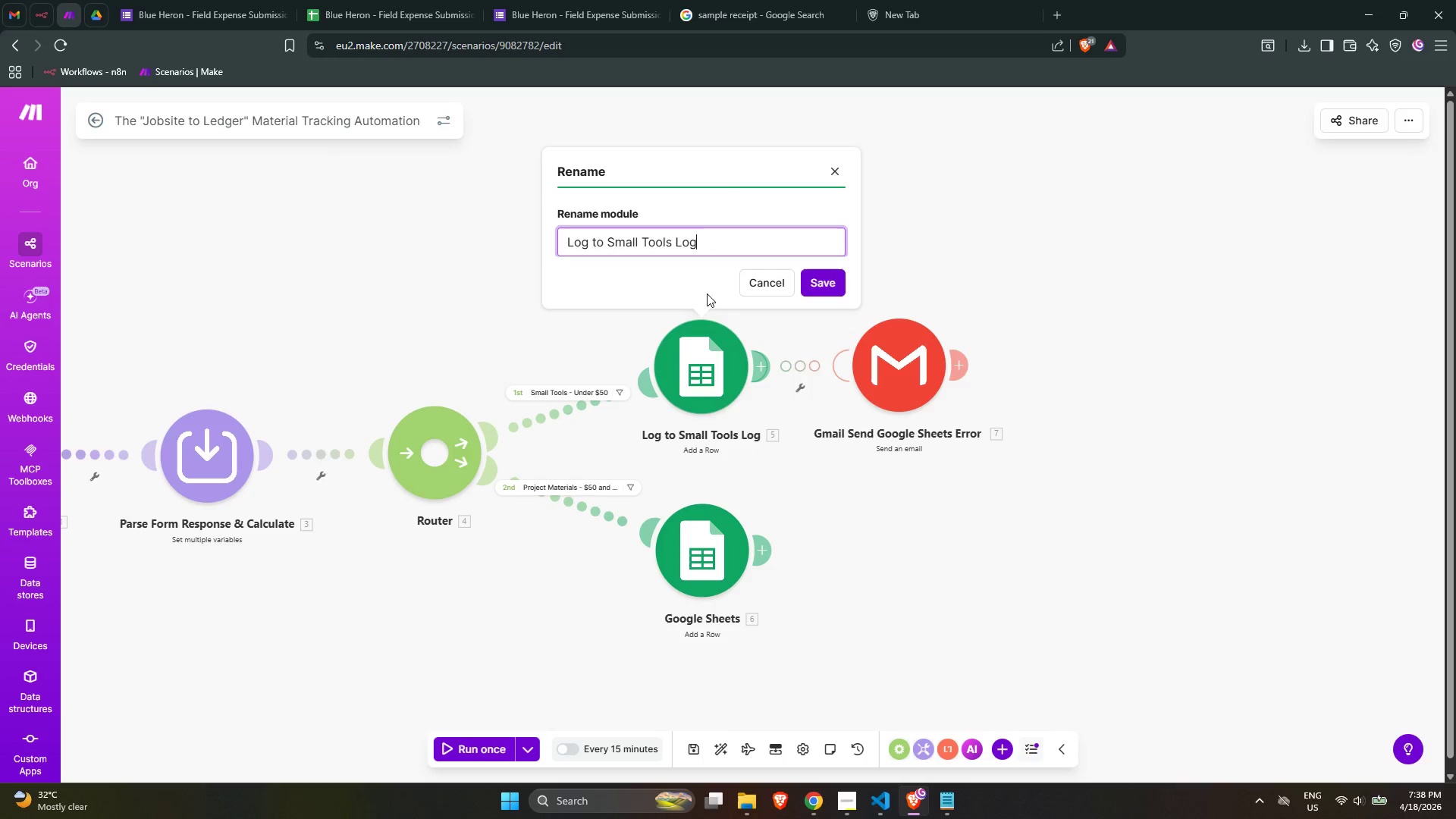 
type( Sheet)
 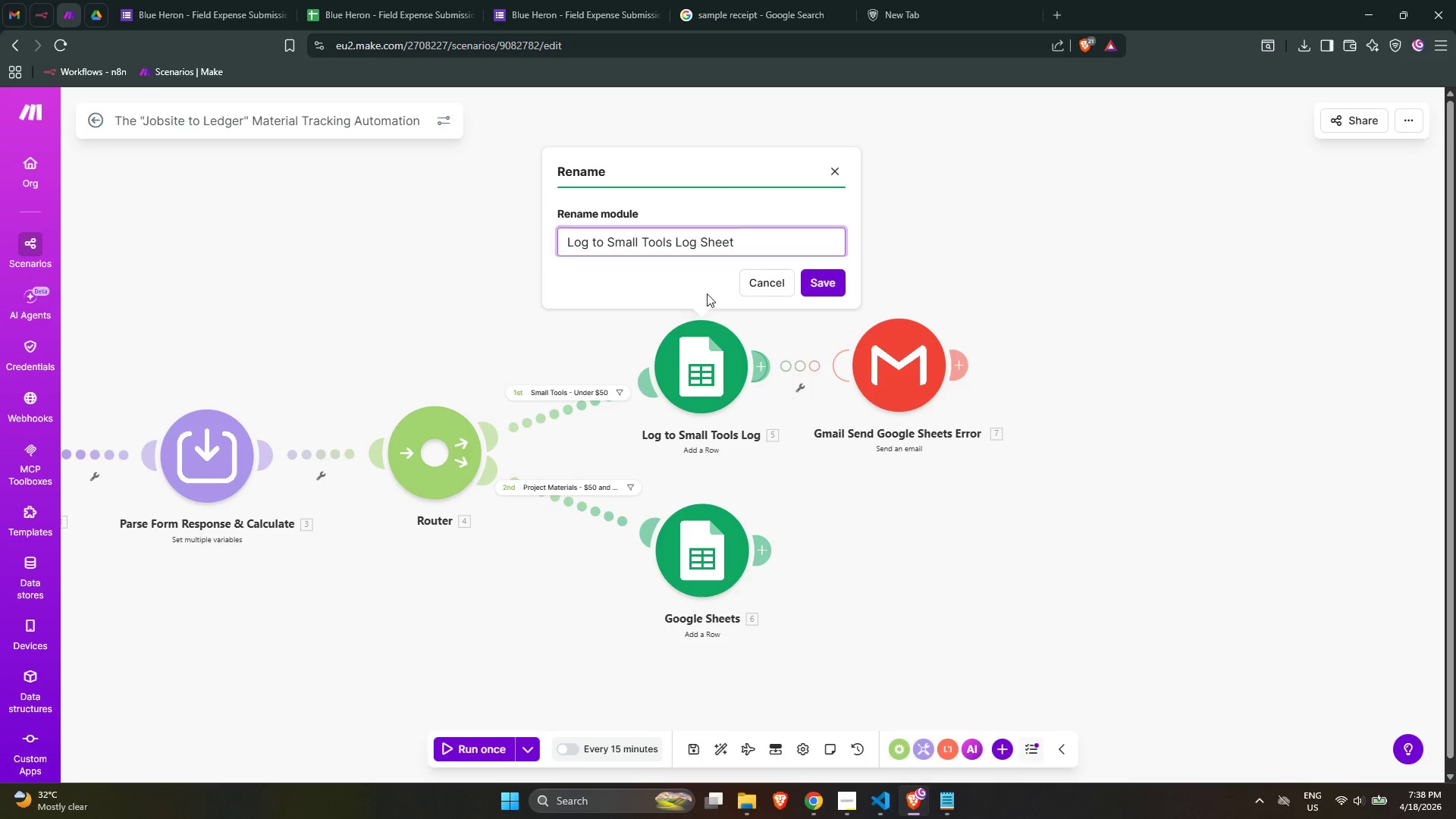 
left_click([811, 282])
 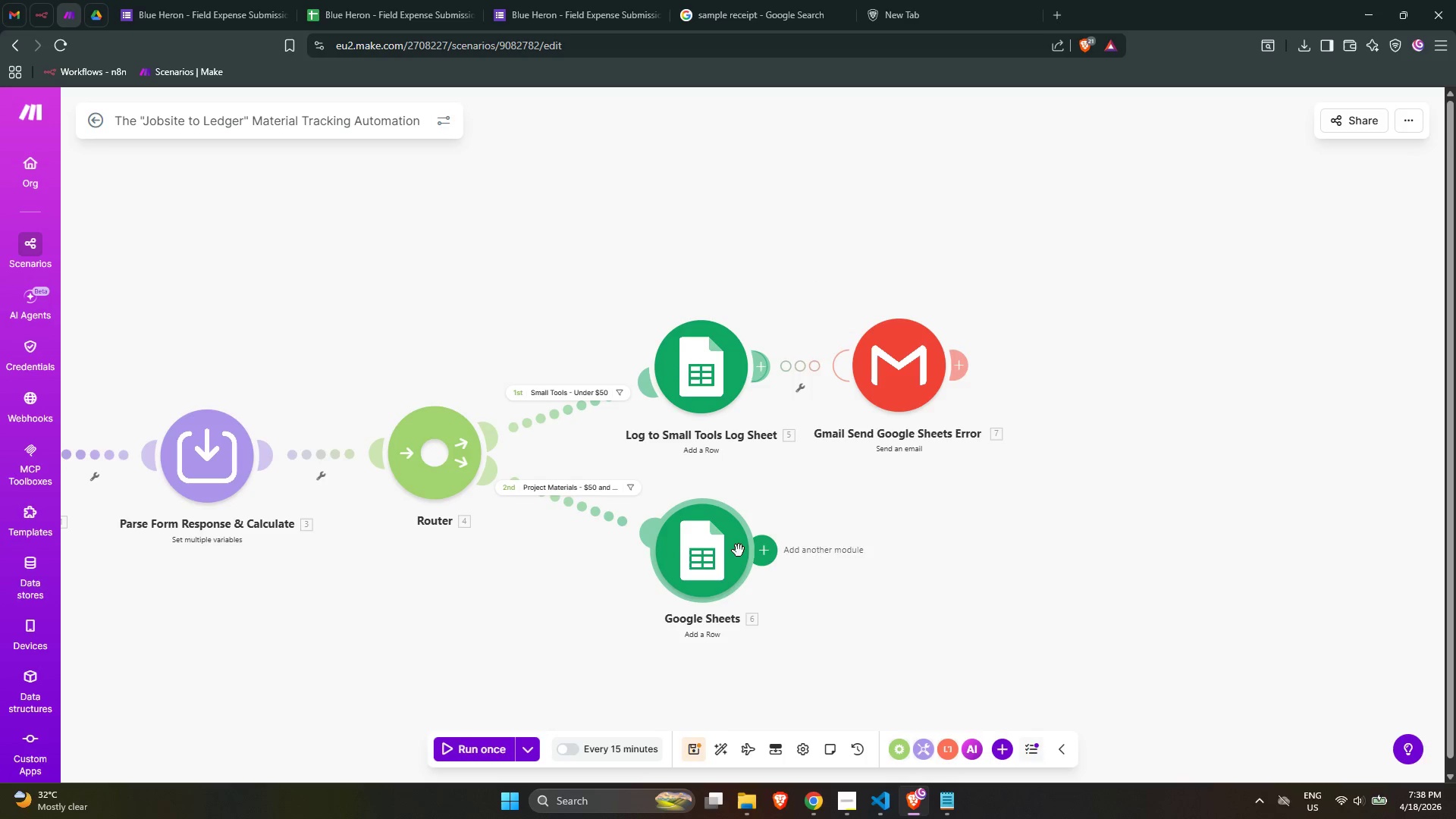 
right_click([712, 557])
 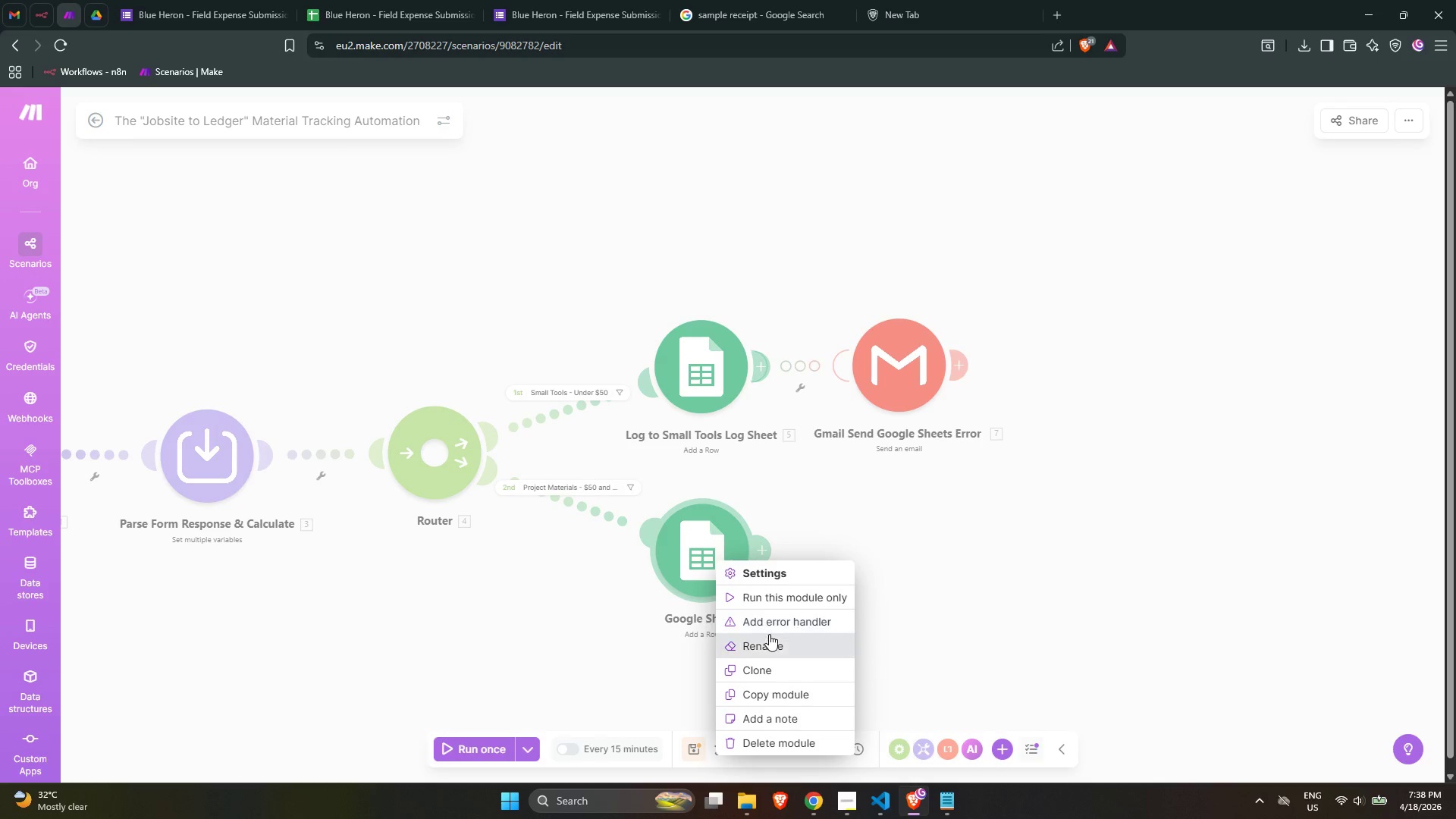 
left_click([771, 638])
 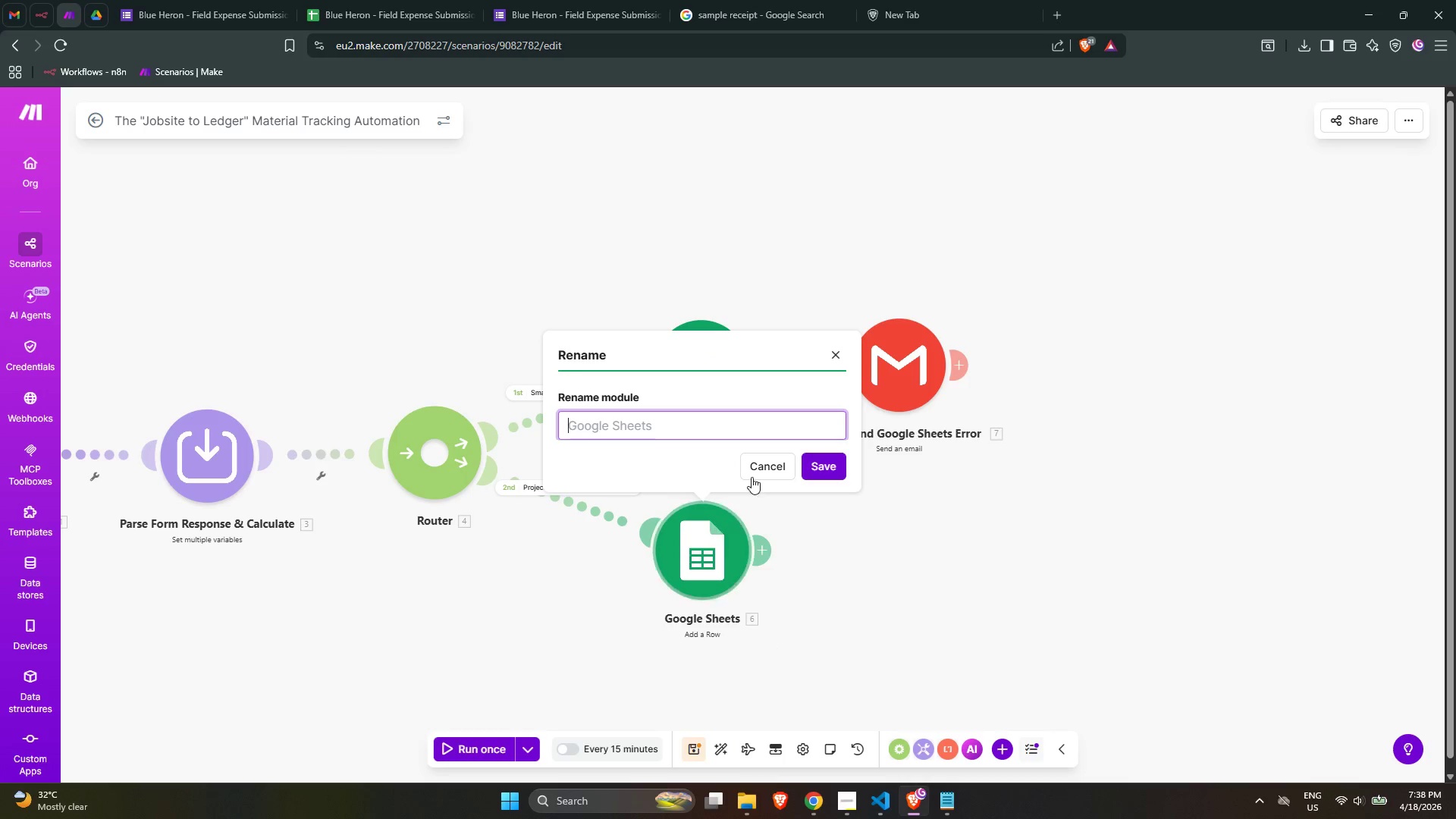 
double_click([711, 570])
 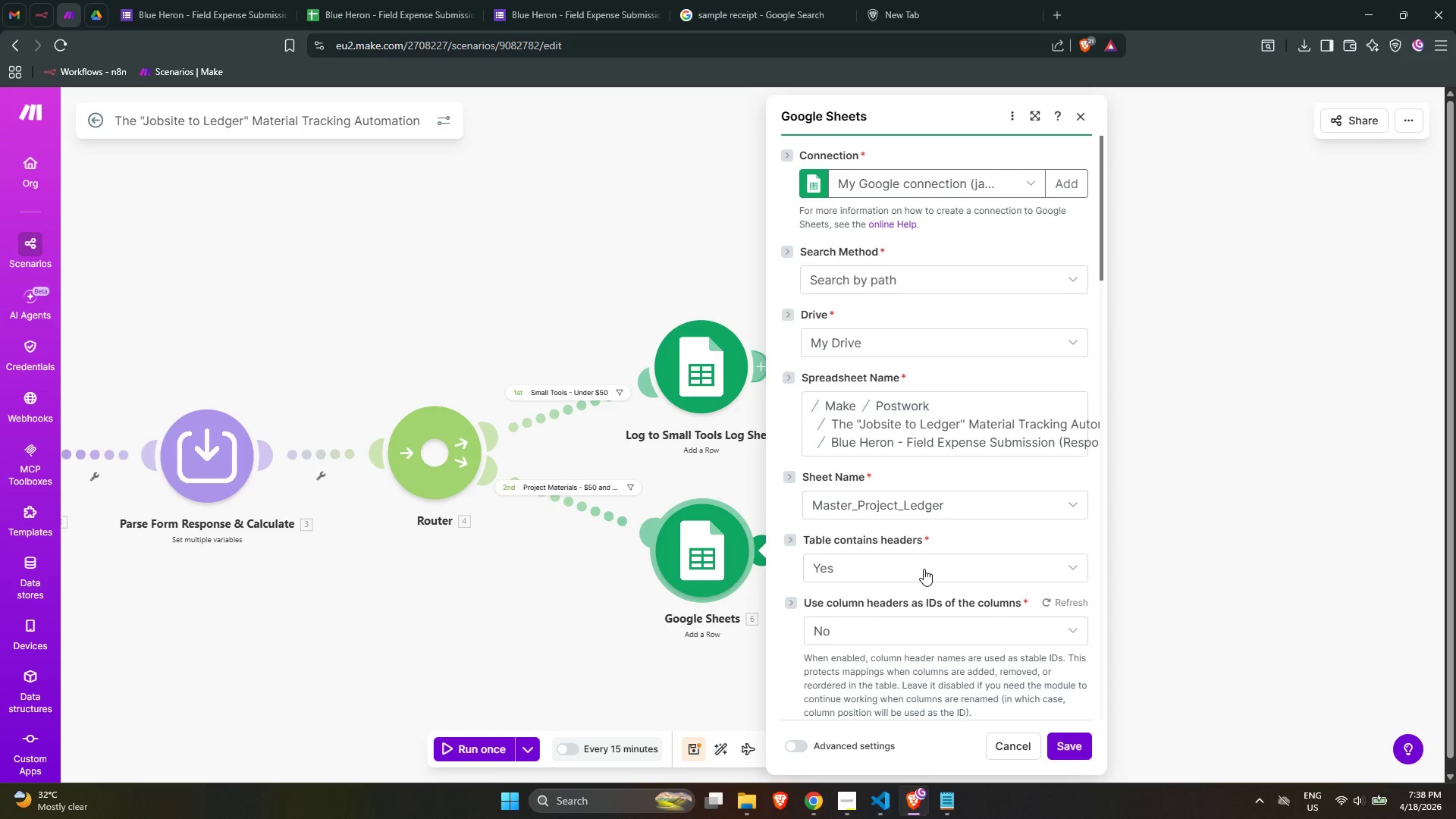 
left_click([571, 623])
 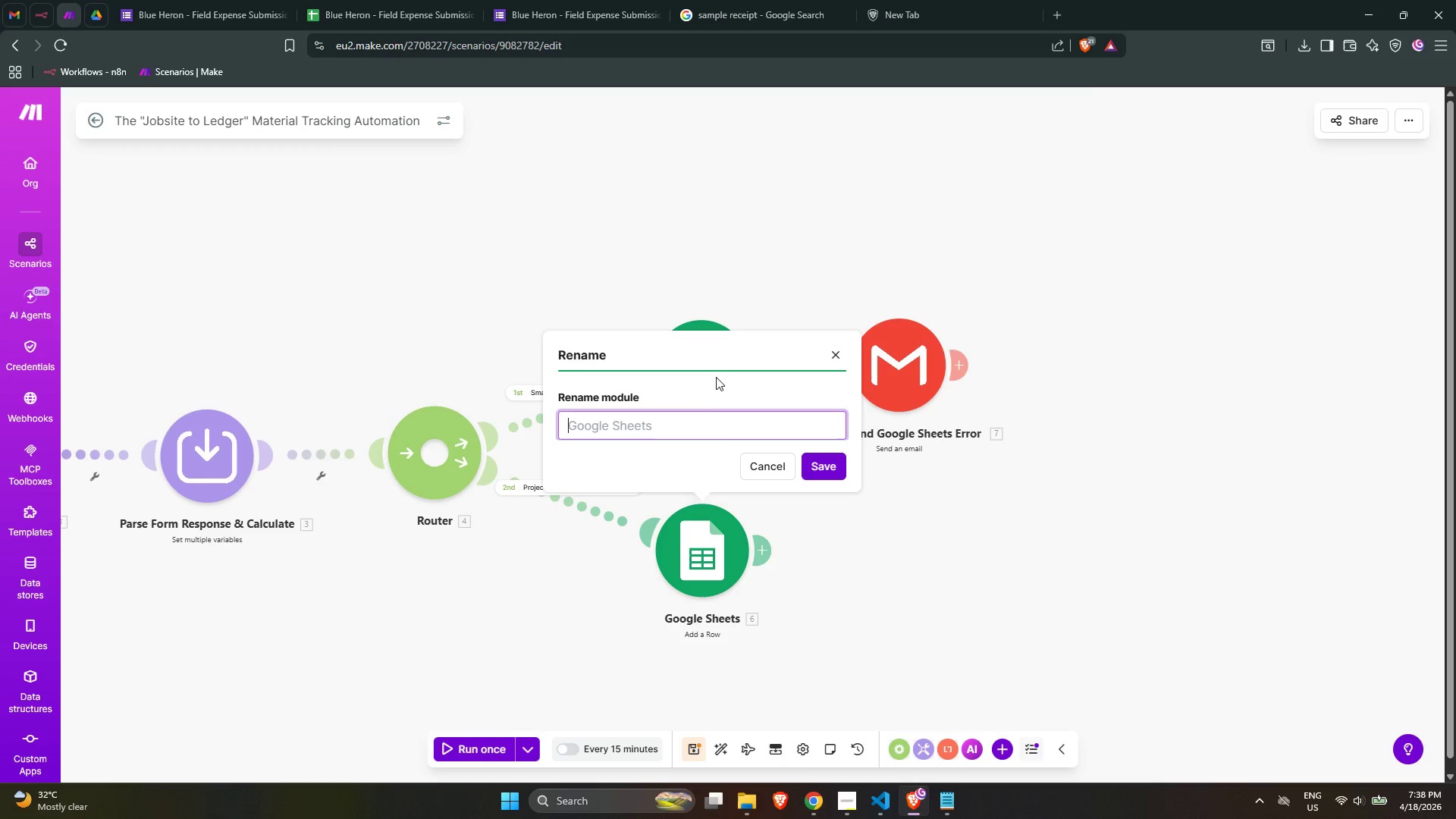 
scroll: coordinate [778, 244], scroll_direction: down, amount: 1.0
 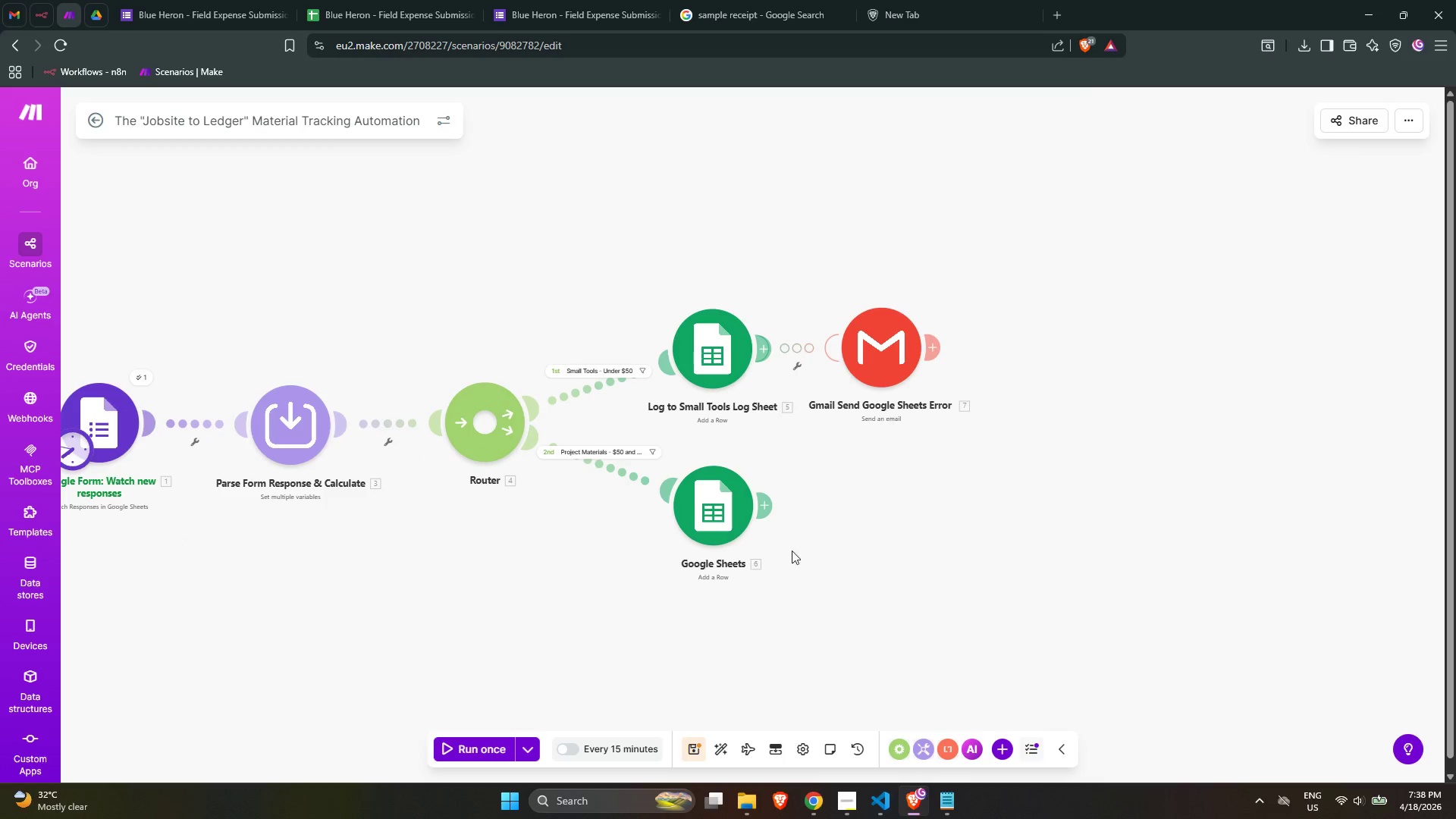 
right_click([725, 524])
 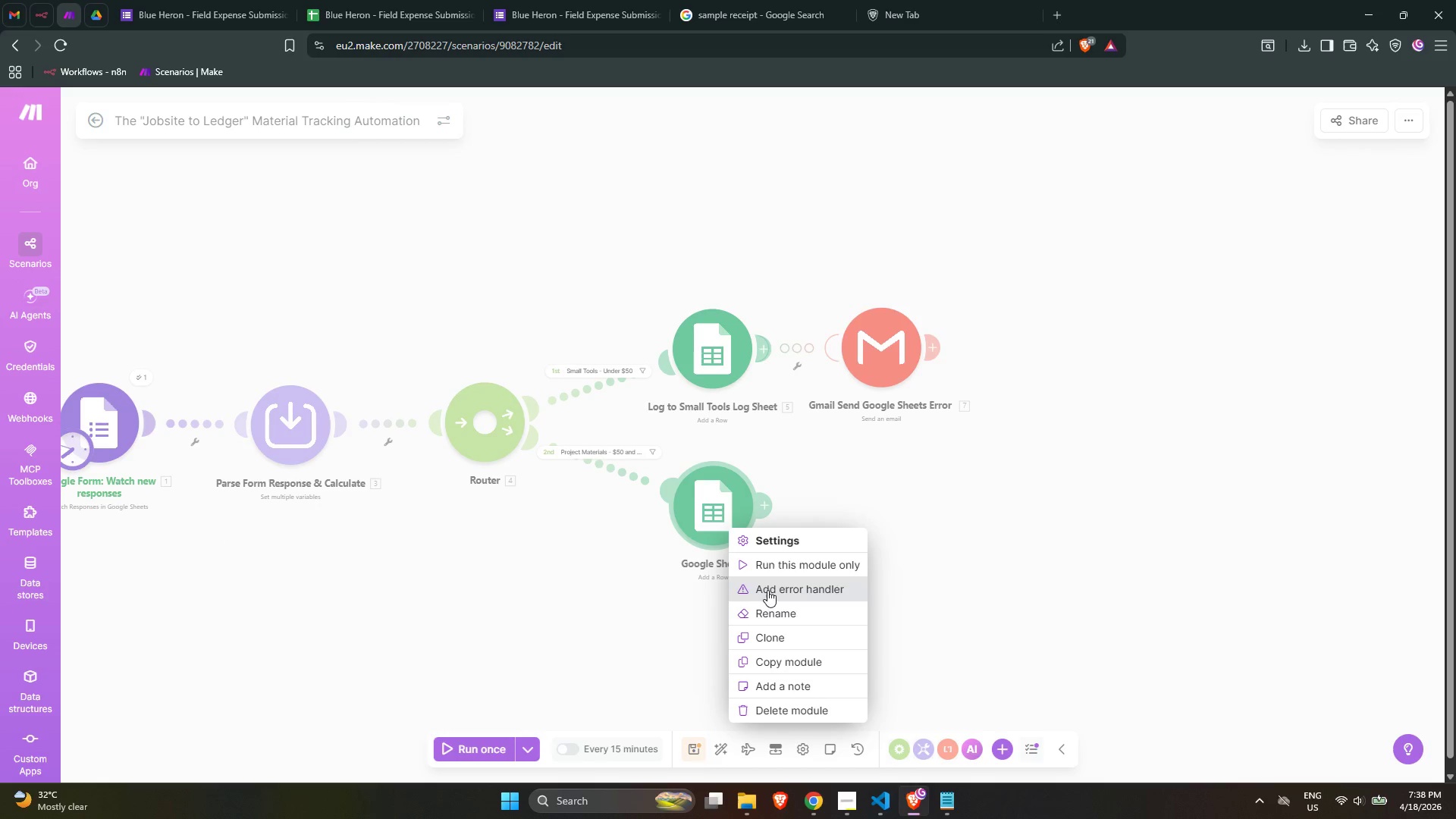 
left_click([772, 609])
 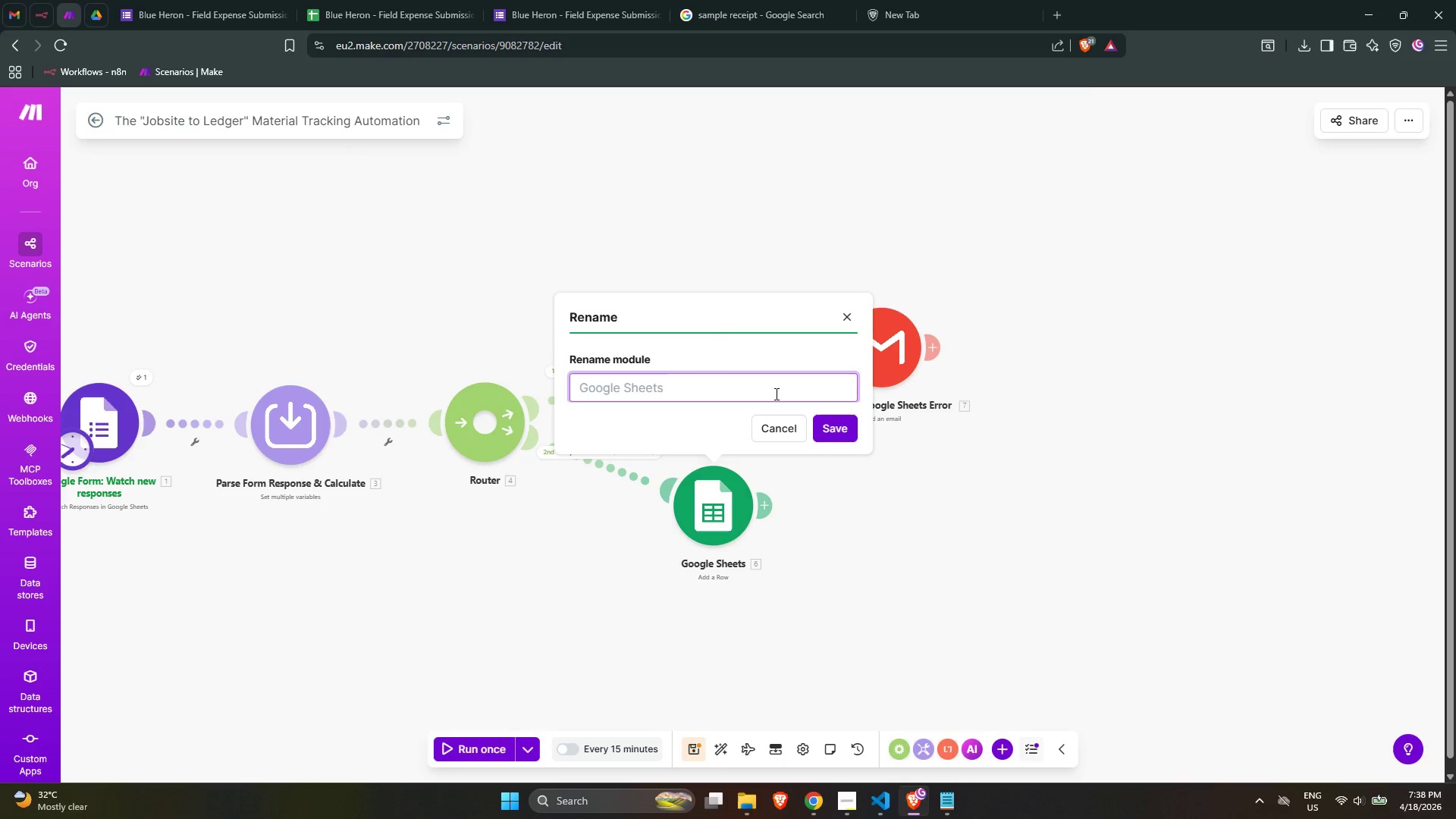 
left_click([948, 601])
 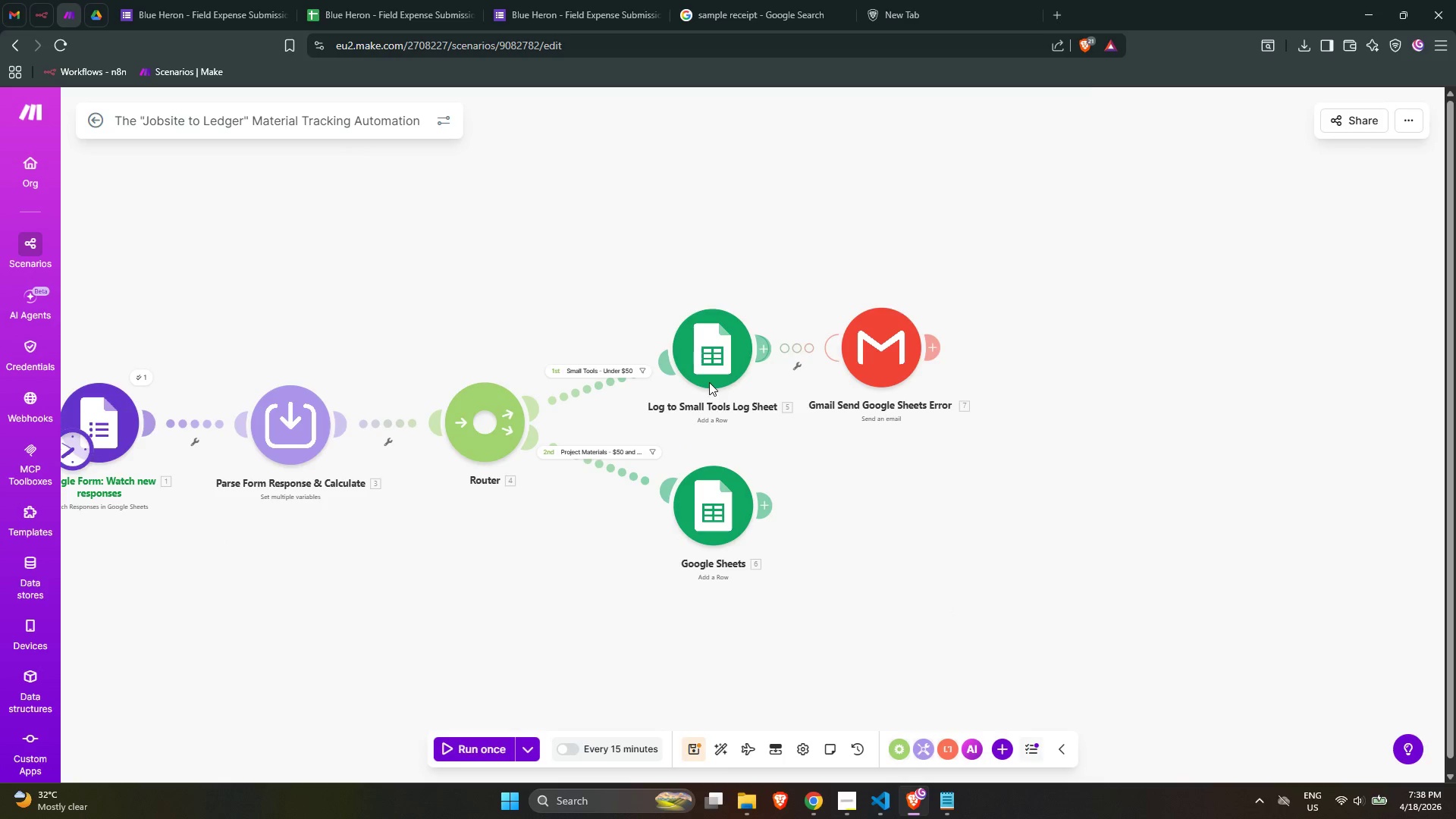 
right_click([703, 365])
 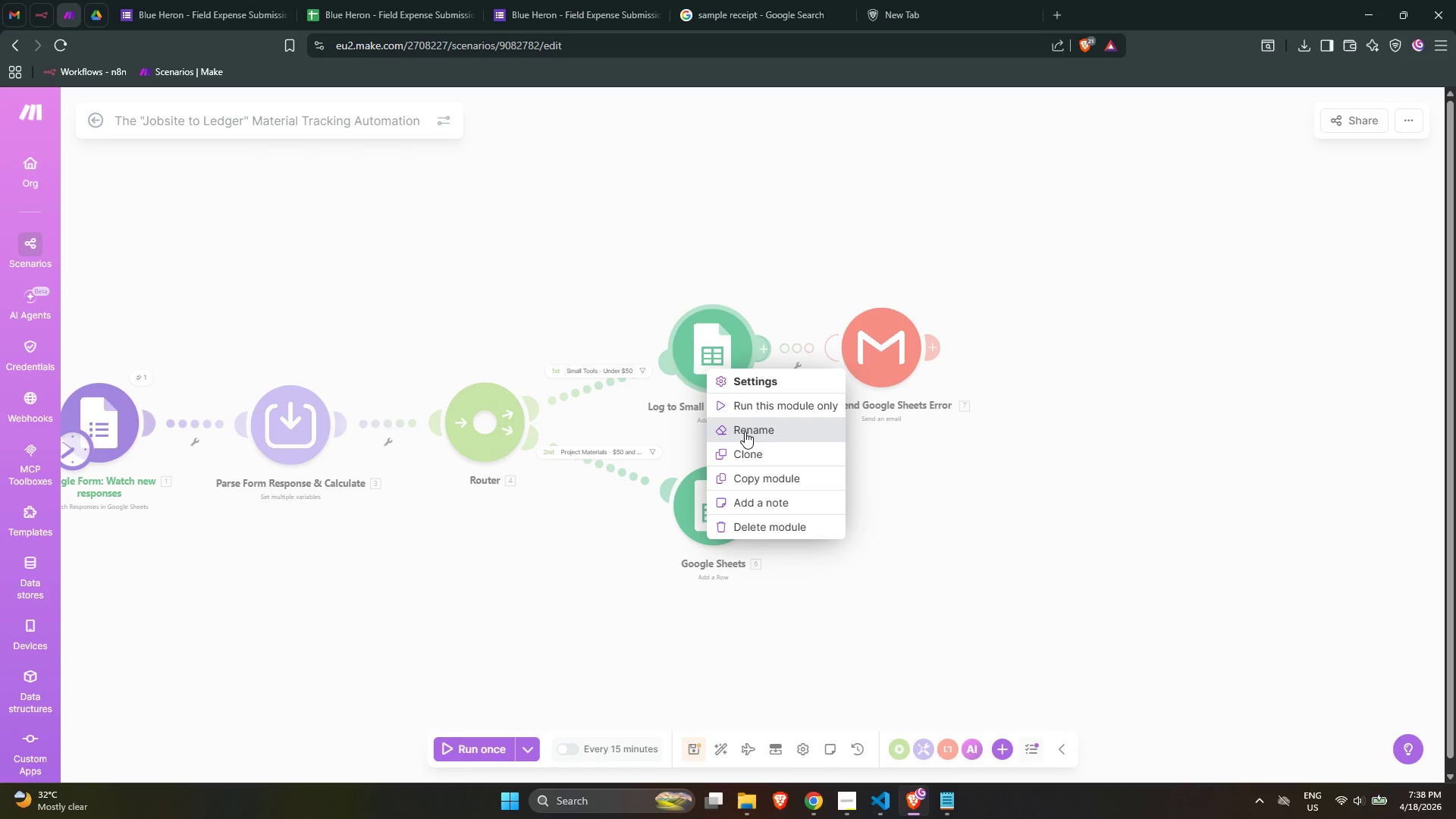 
left_click([745, 432])
 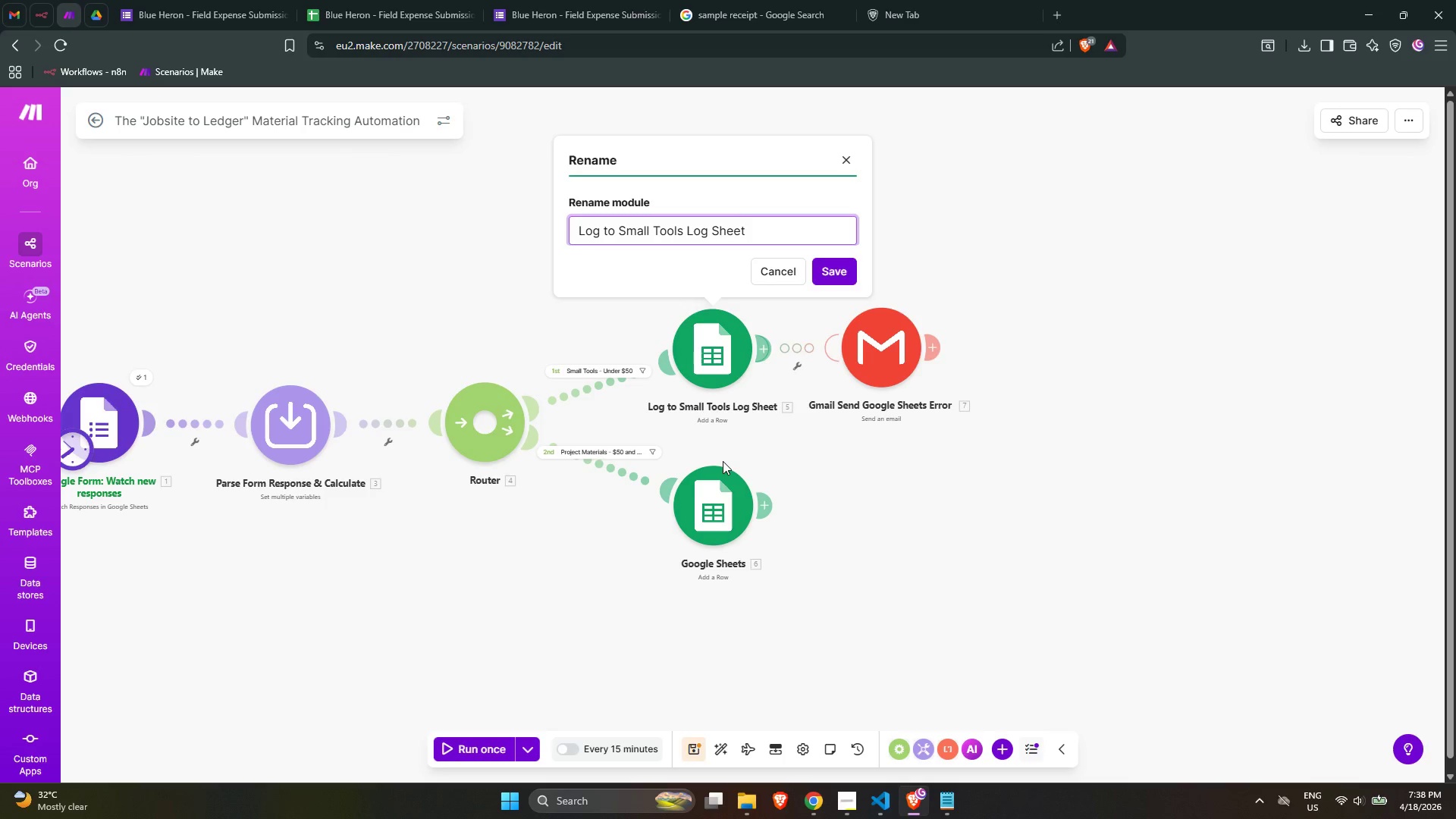 
key(Control+ControlLeft)
 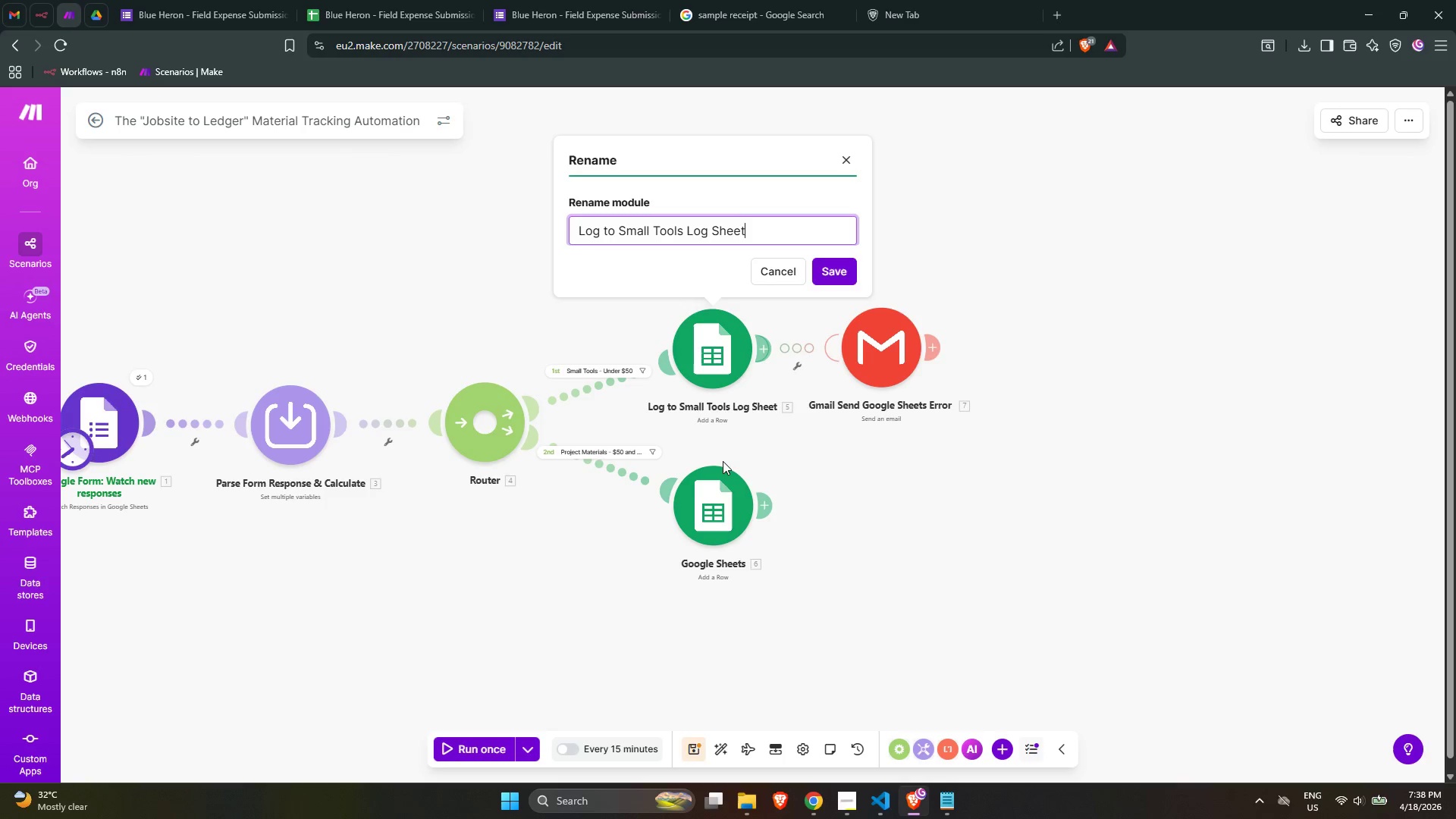 
key(Control+A)
 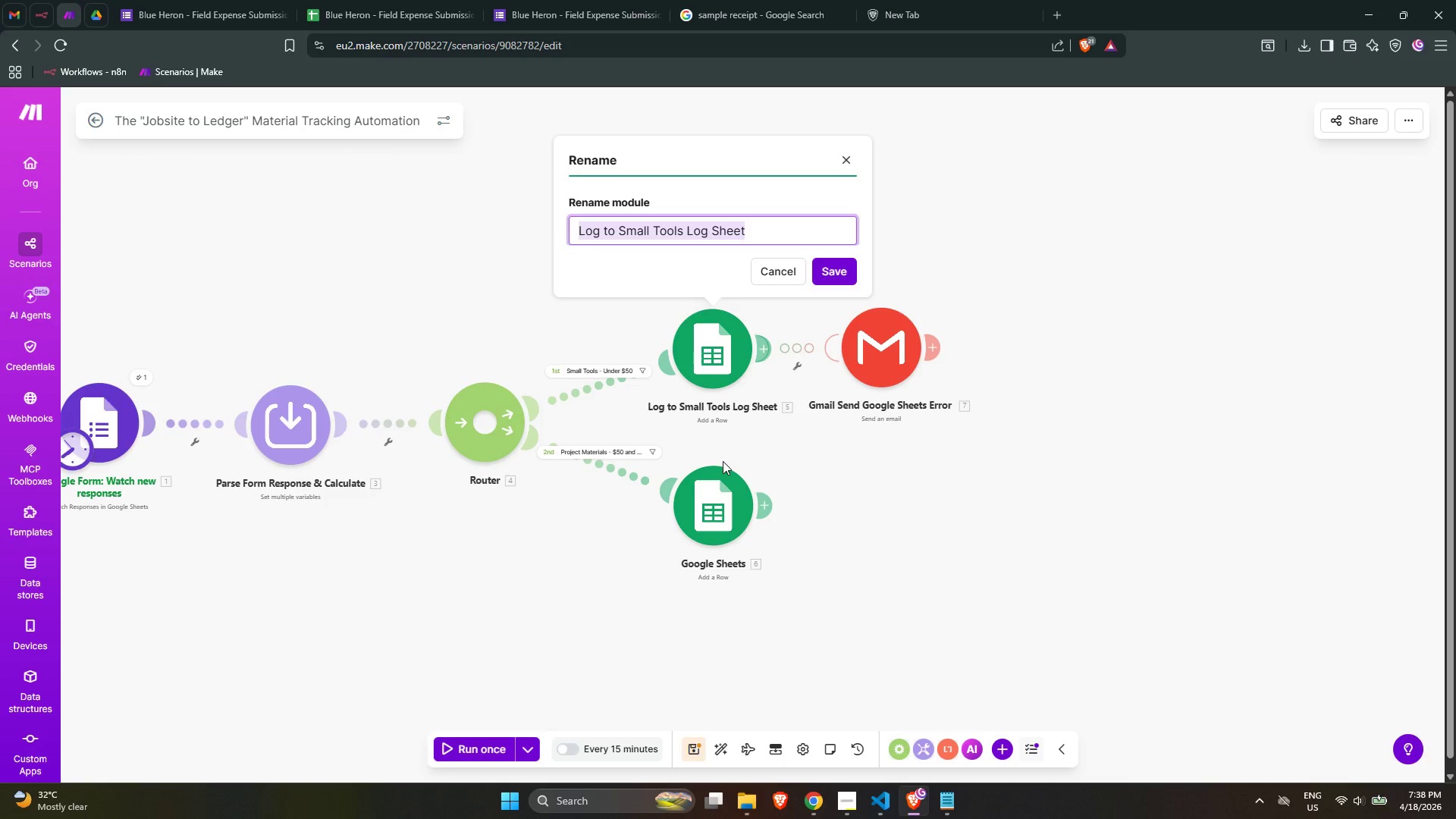 
key(Control+C)
 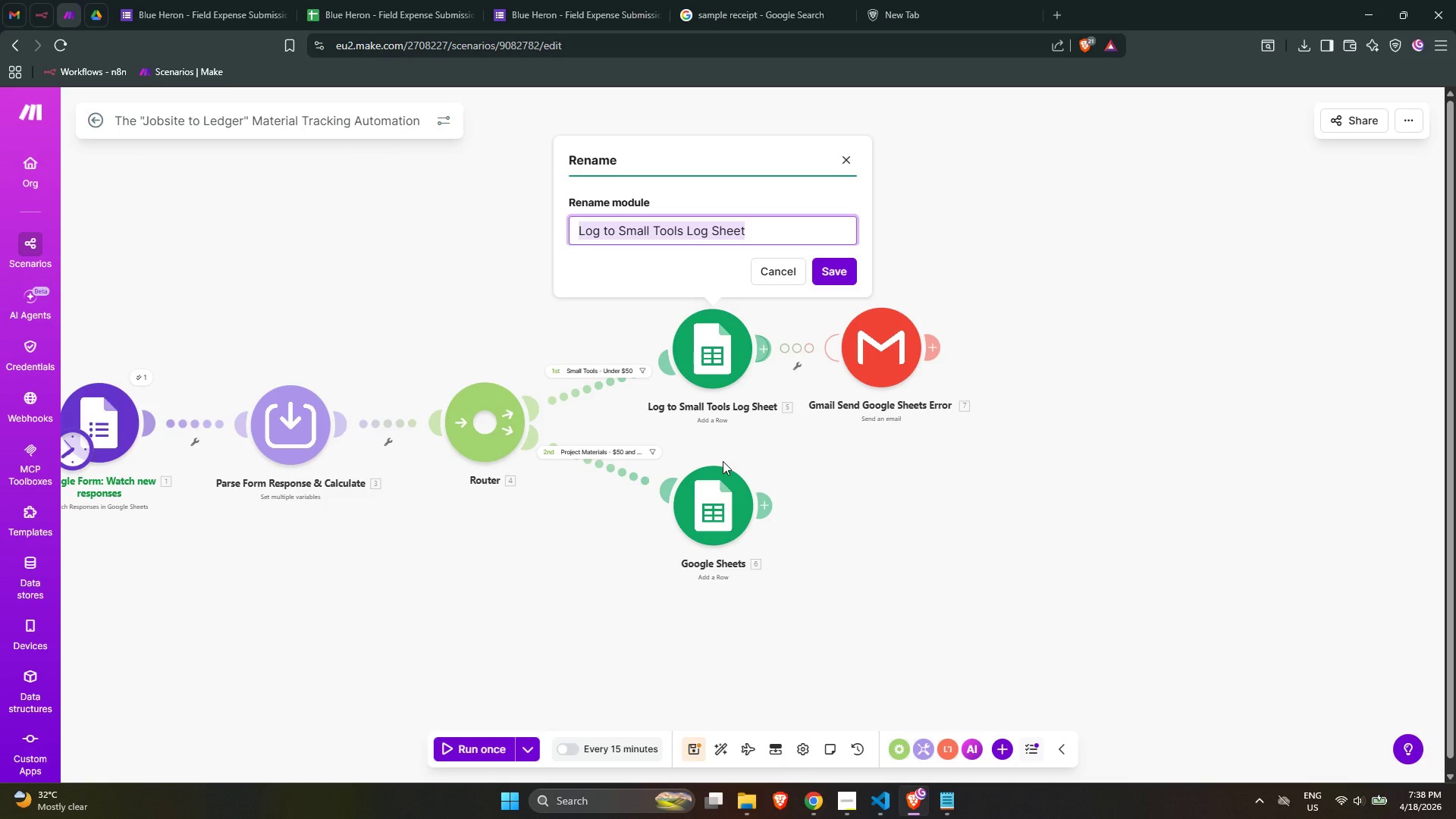 
key(Control+C)
 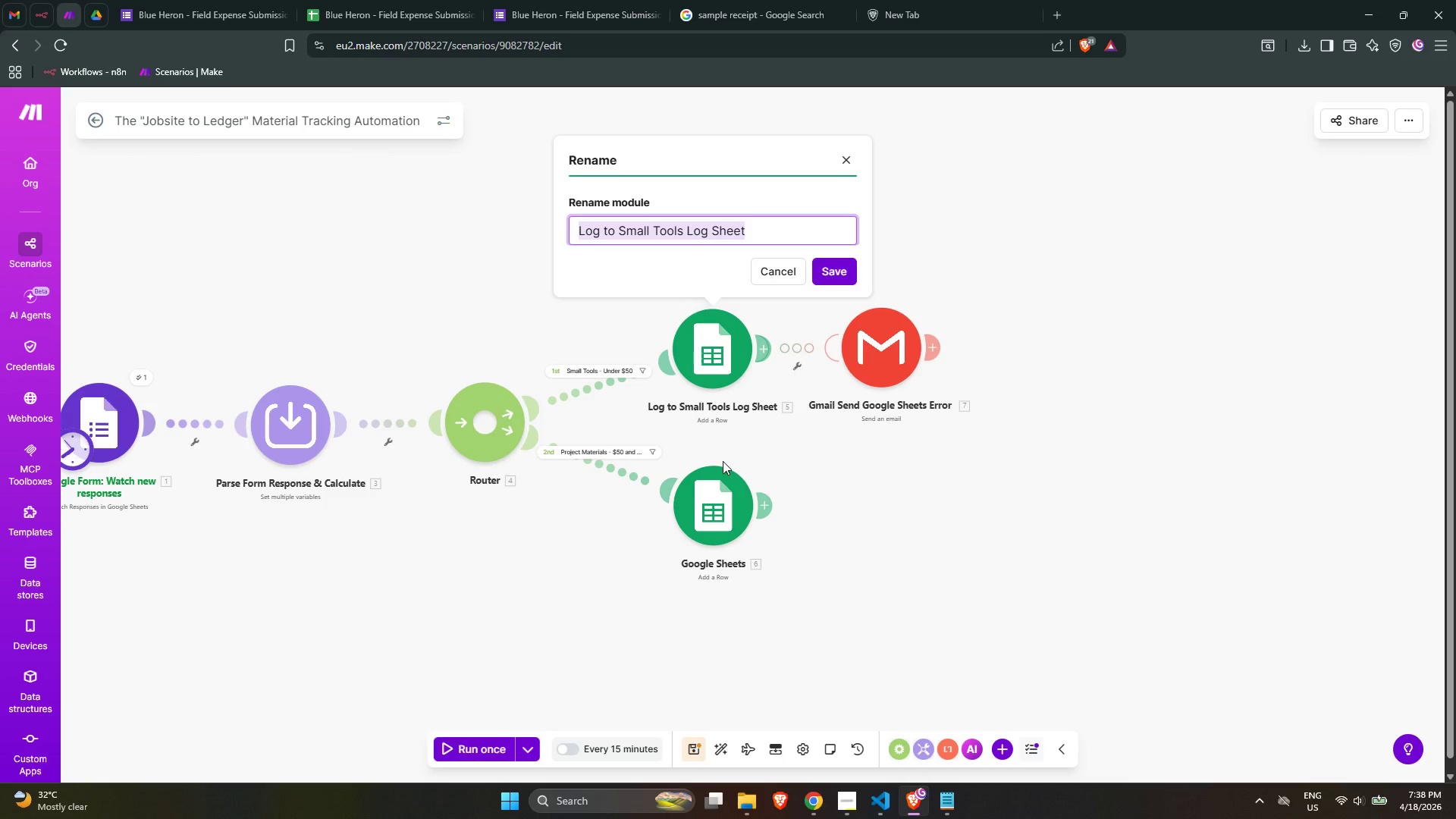 
key(Control+C)
 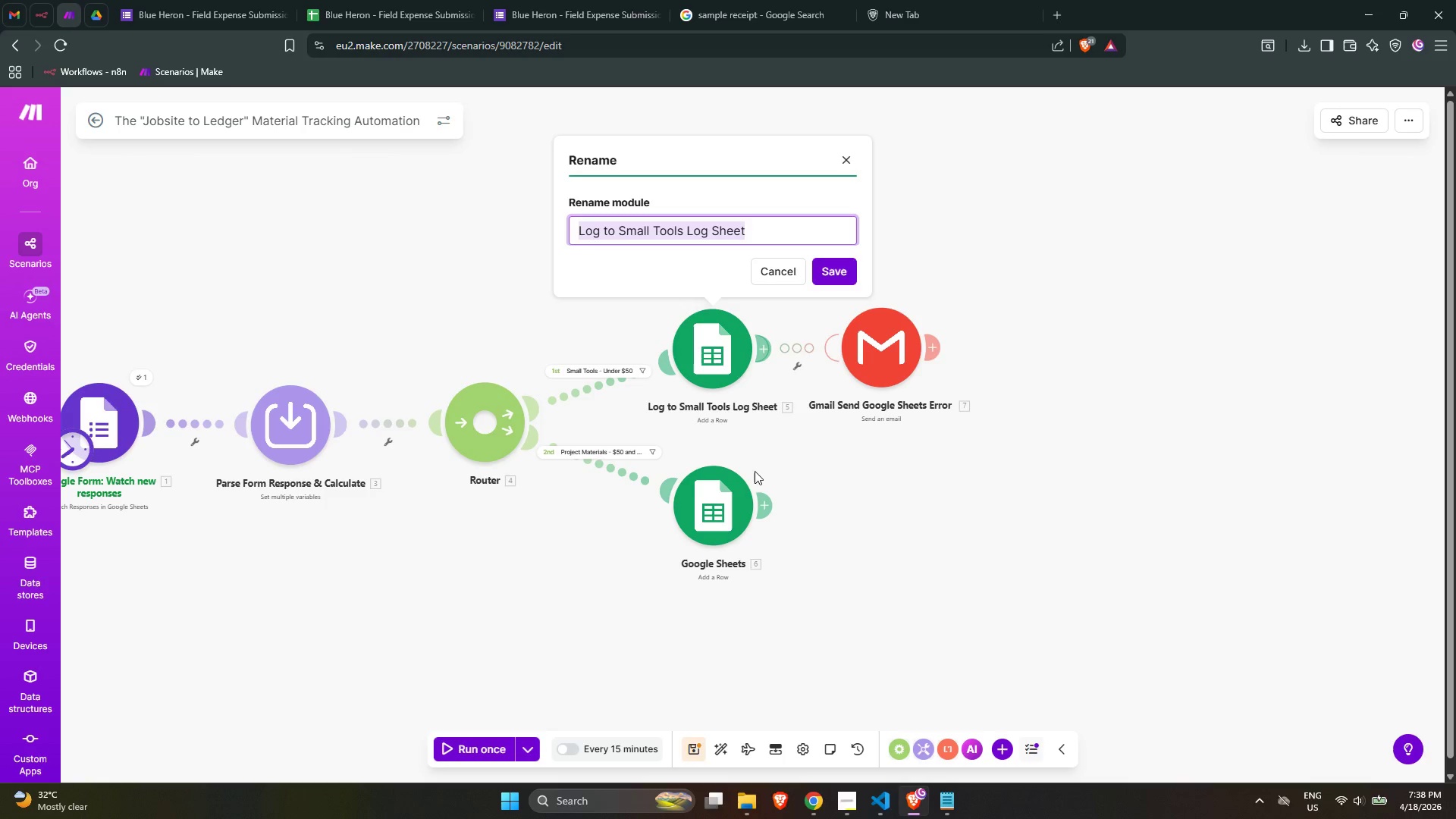 
key(Control+C)
 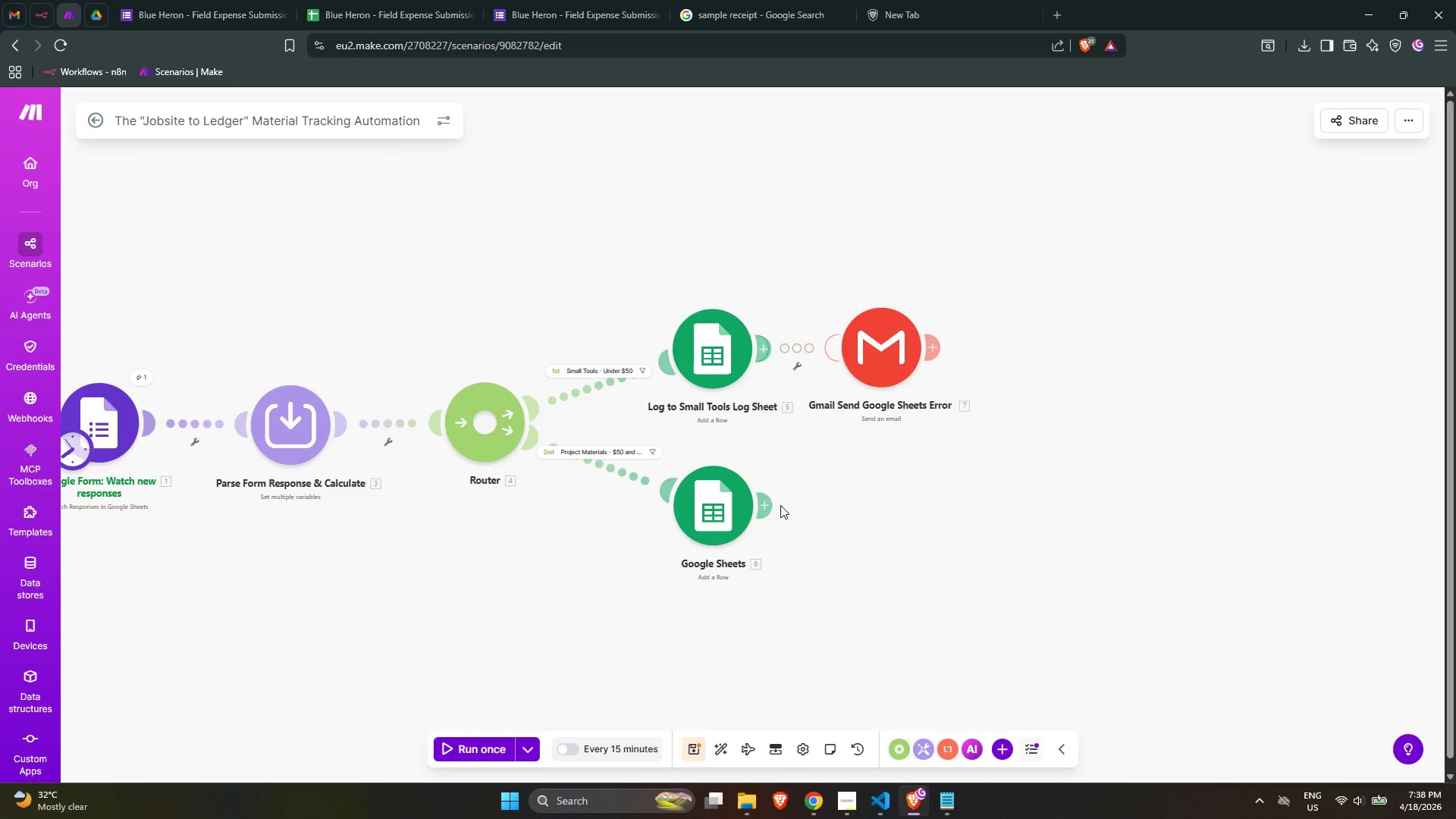 
right_click([730, 511])
 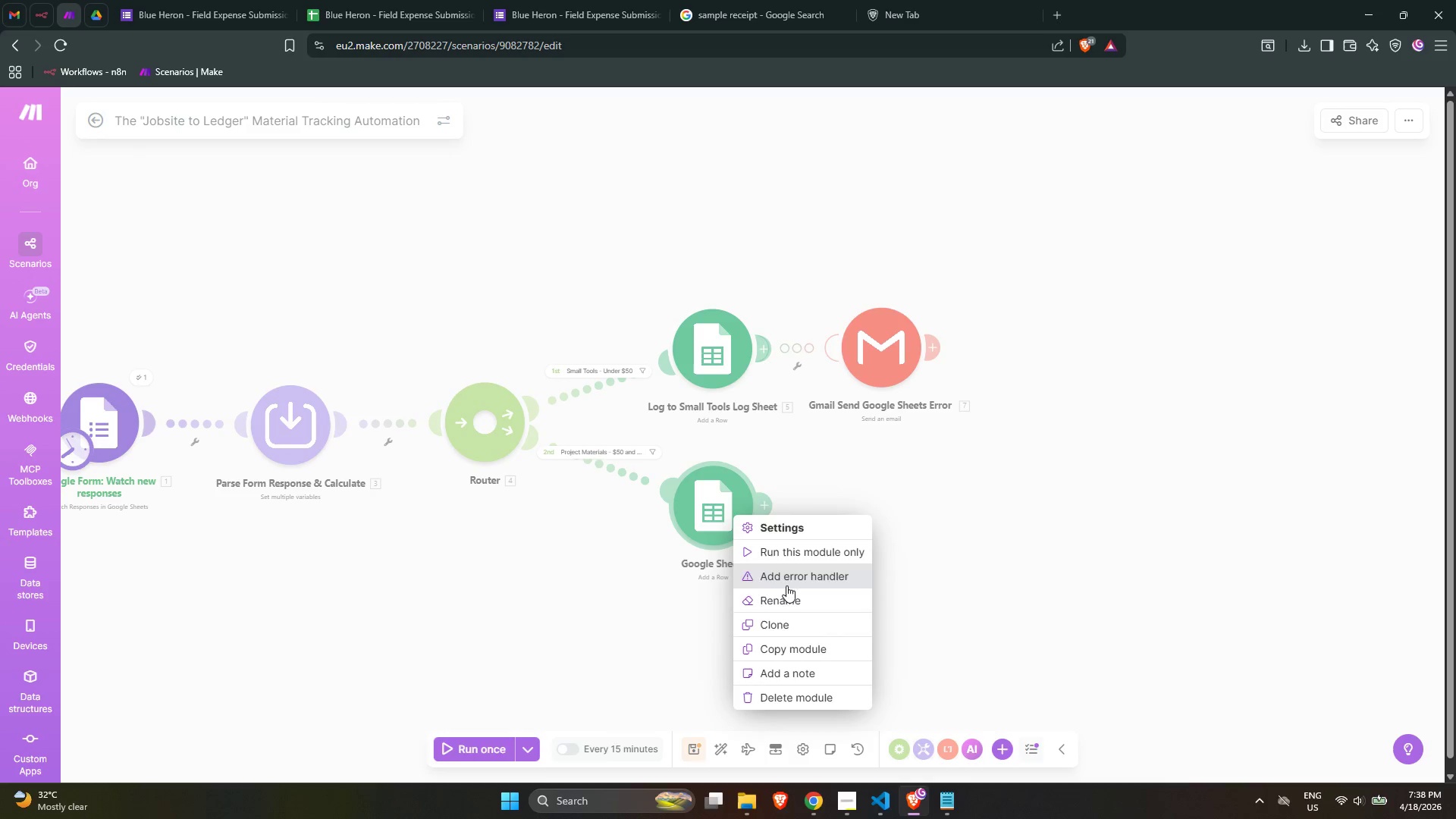 
left_click([789, 597])
 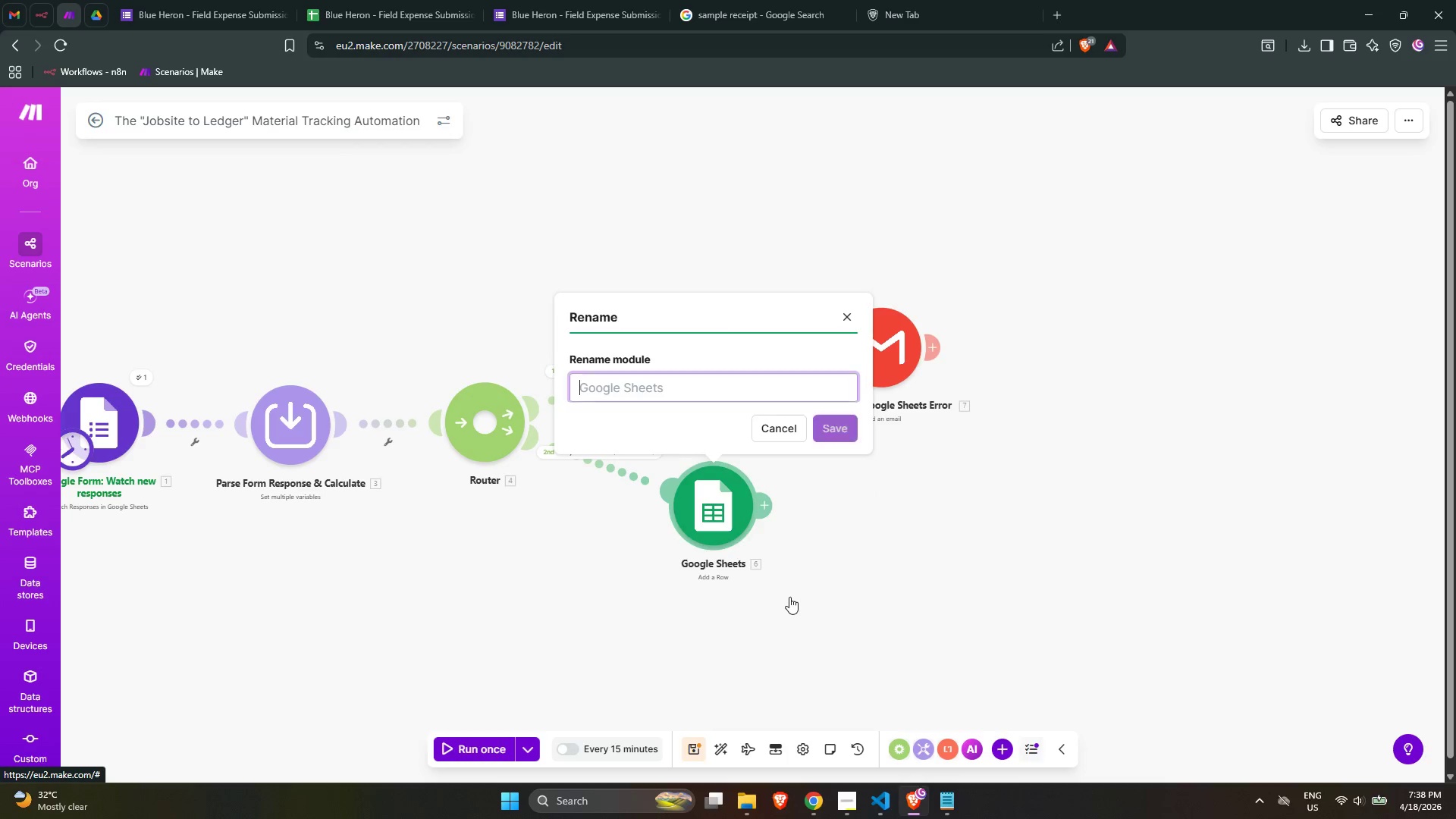 
key(Control+ControlLeft)
 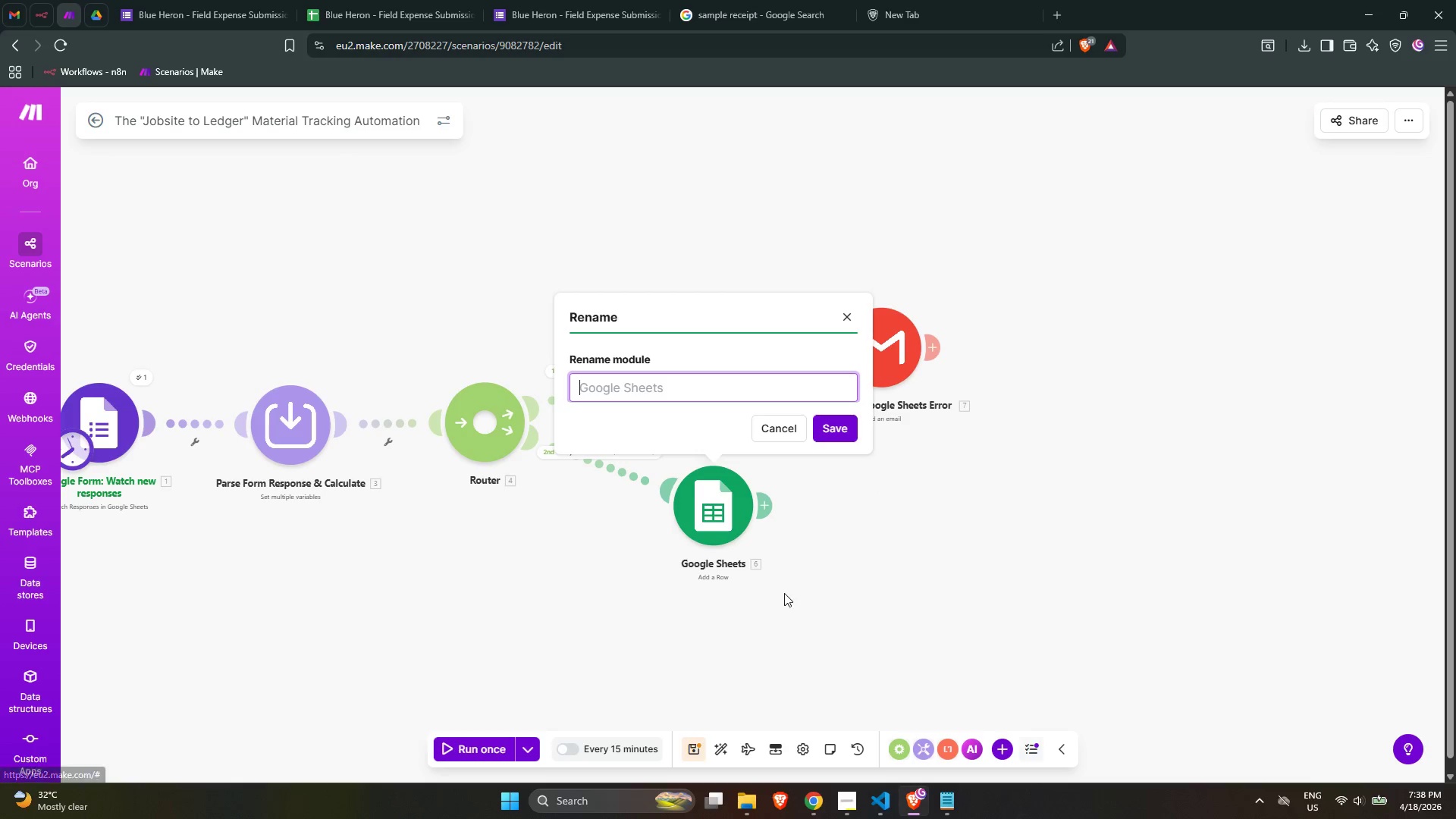 
key(Control+V)
 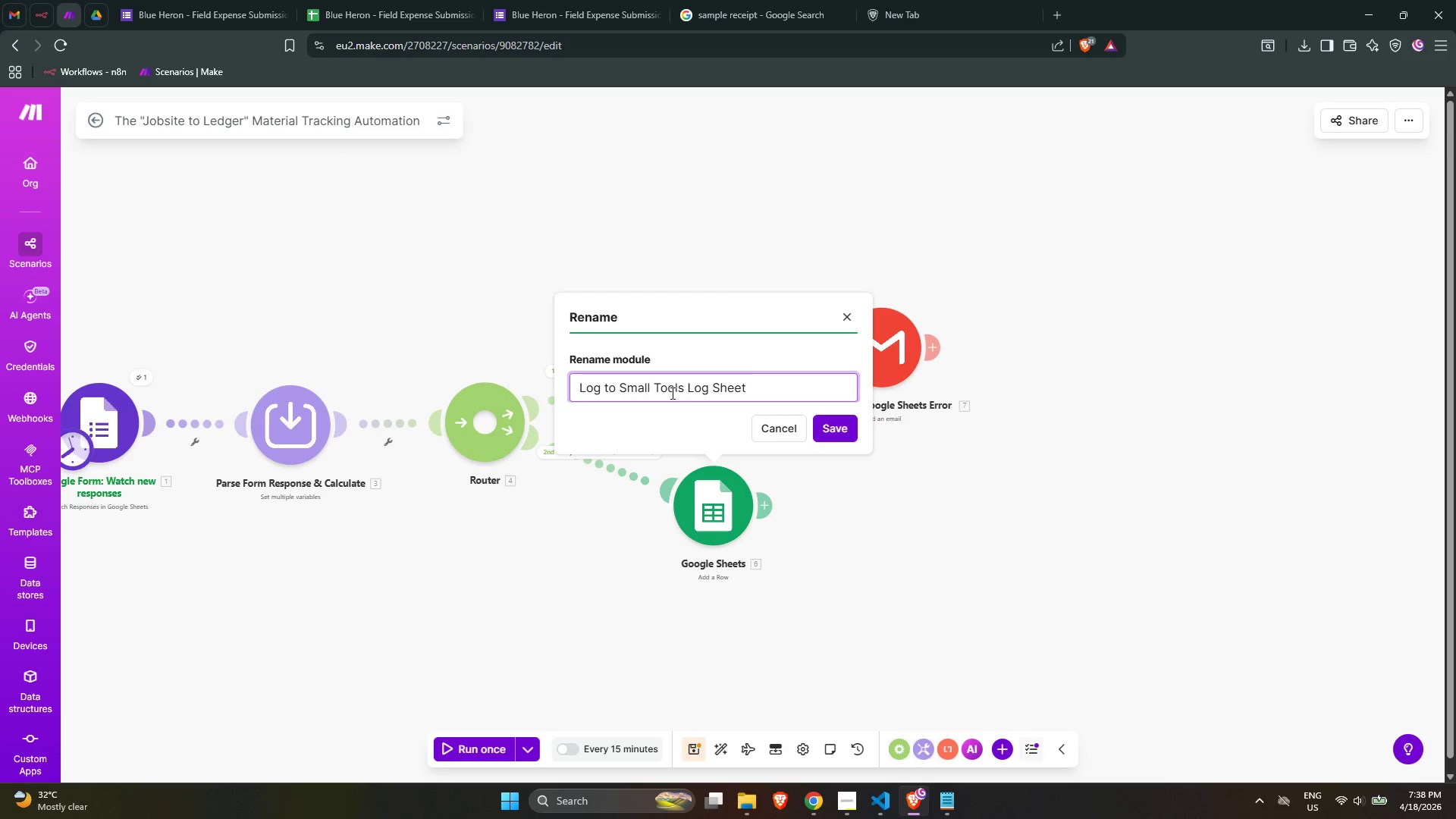 
double_click([669, 391])
 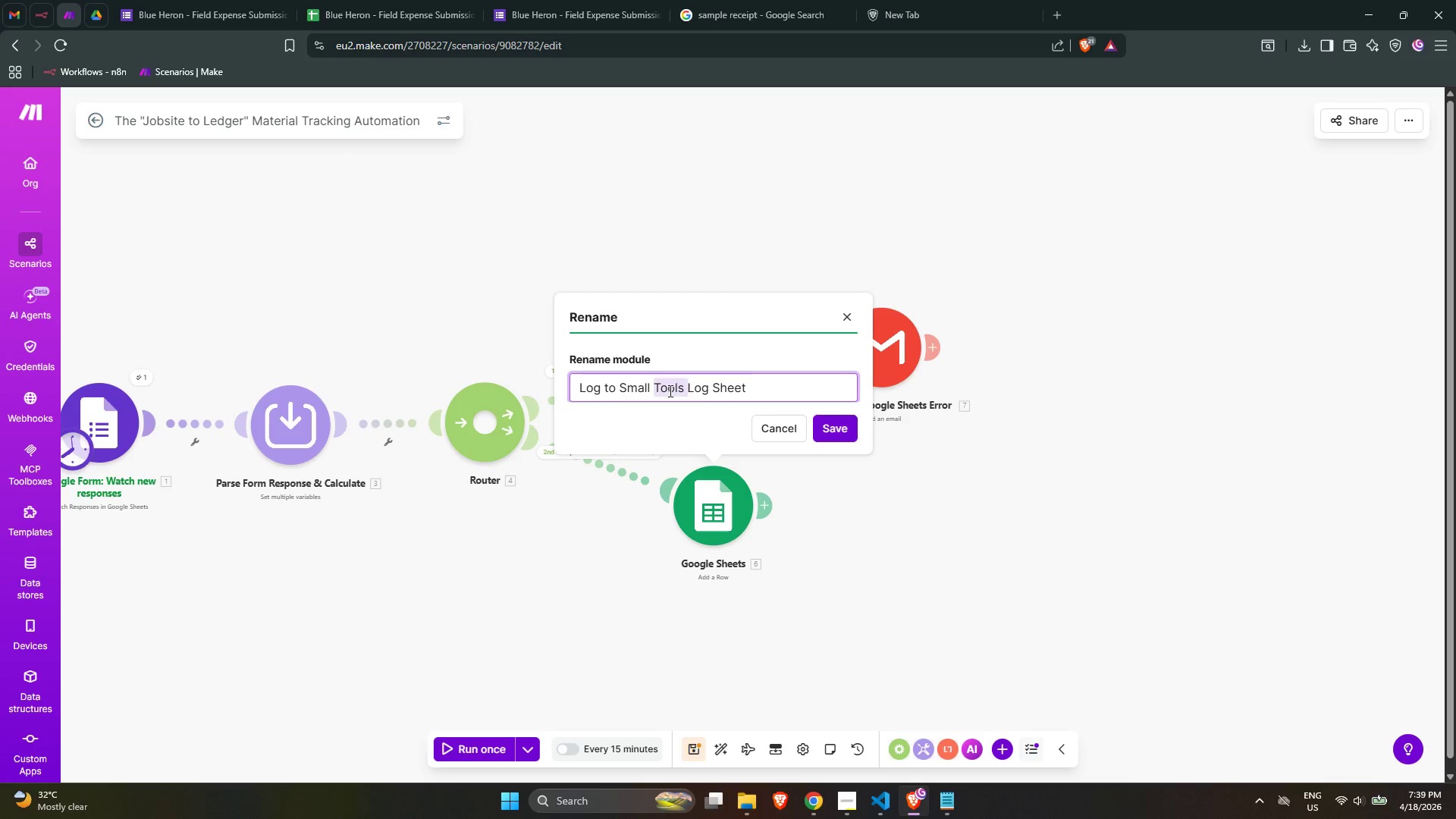 
key(Backspace)
key(Backspace)
key(Backspace)
key(Backspace)
key(Backspace)
key(Backspace)
key(Backspace)
key(Backspace)
type( Master )
 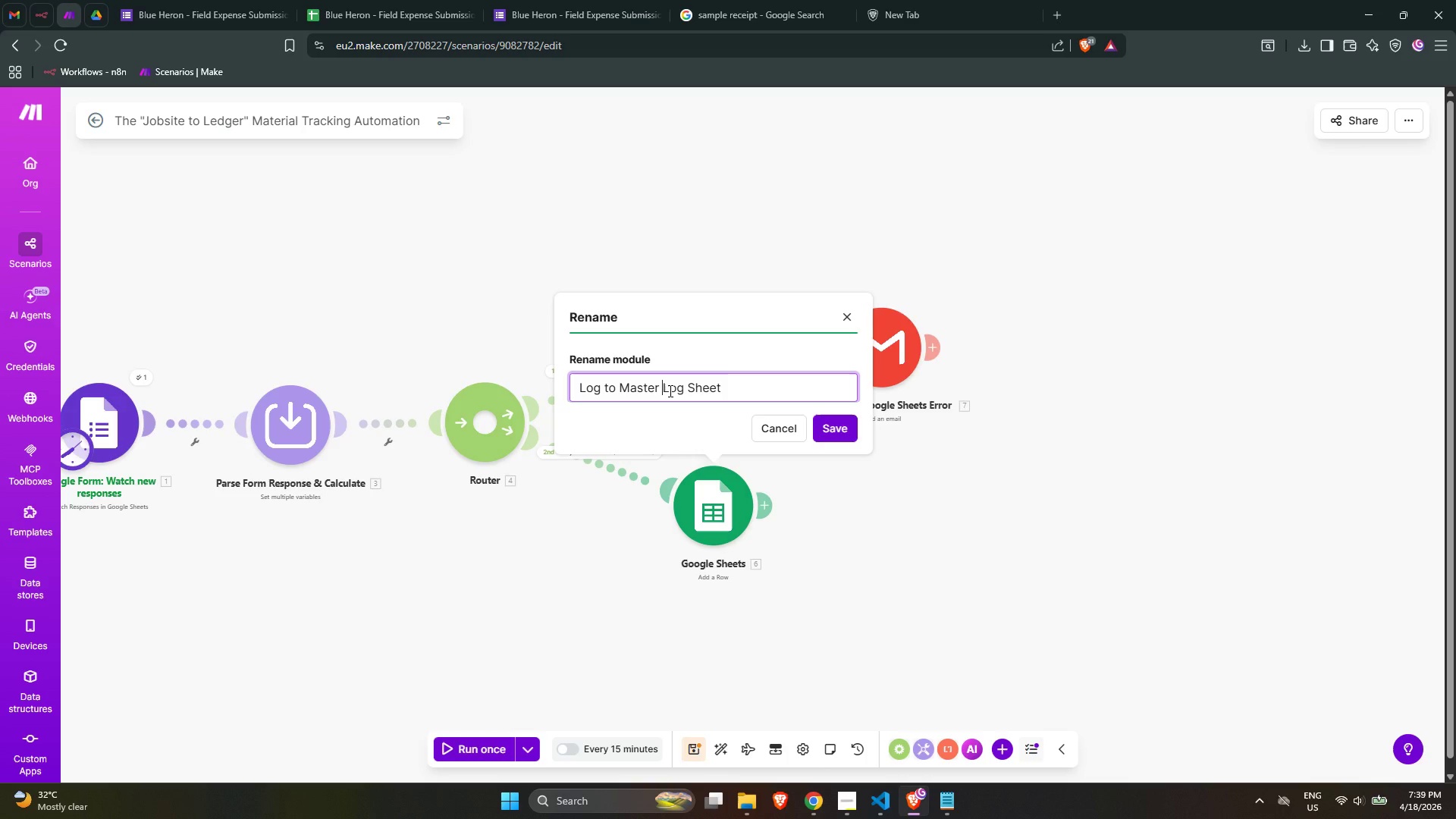 
wait(9.61)
 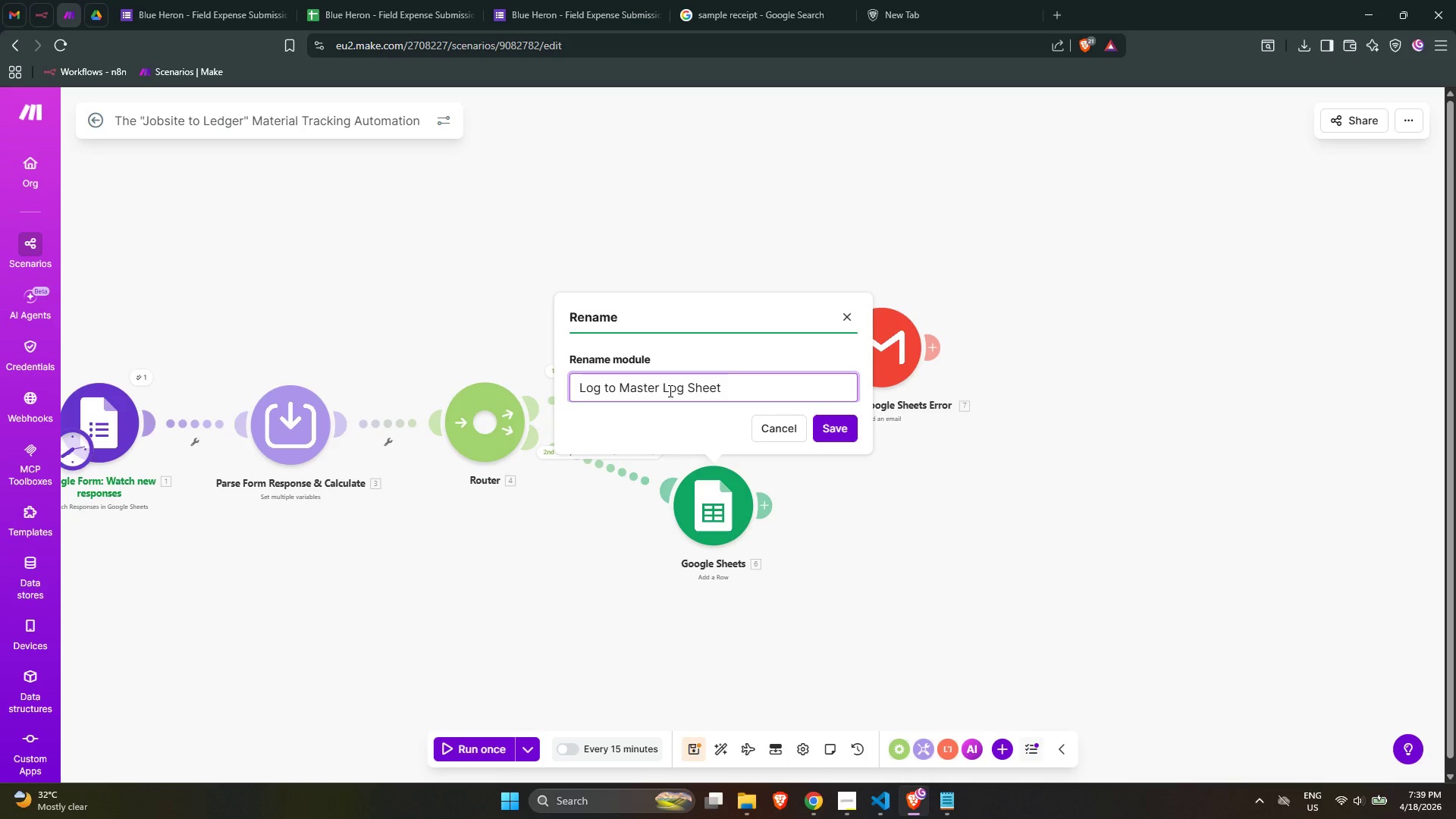 
key(Control+Shift+ArrowRight)
 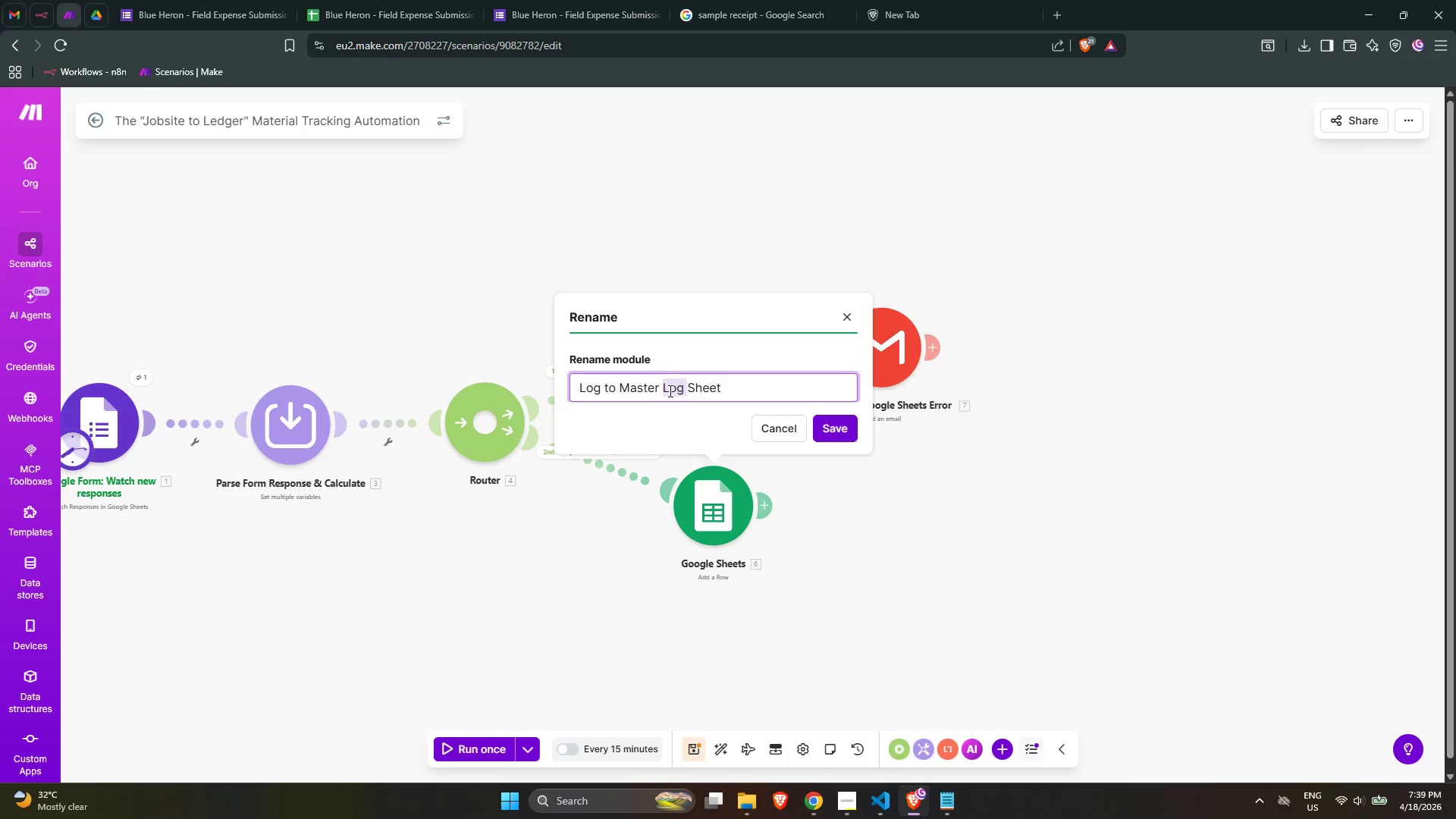 
key(Backspace)
type(Project Ledger )
 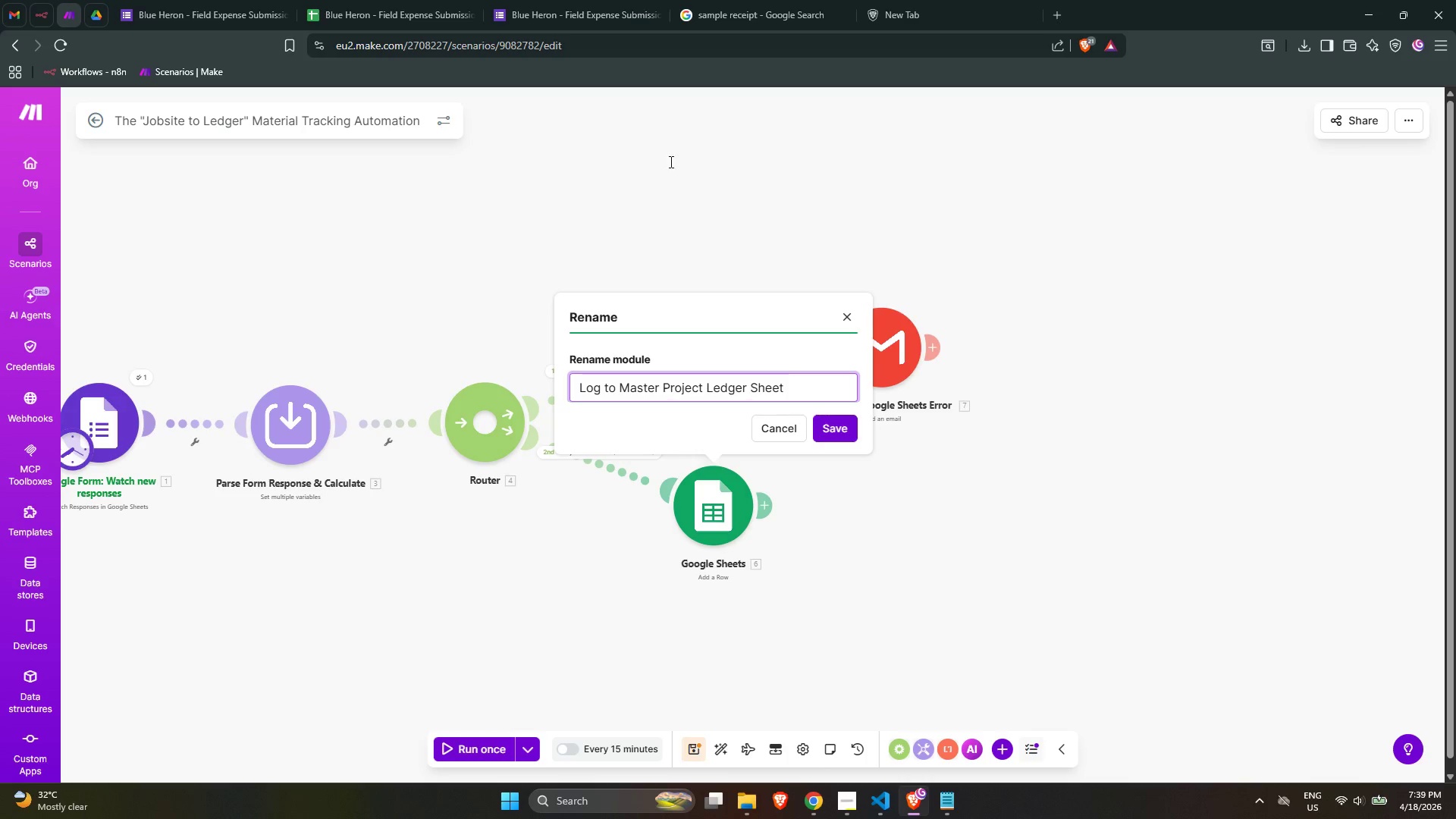 
left_click([849, 424])
 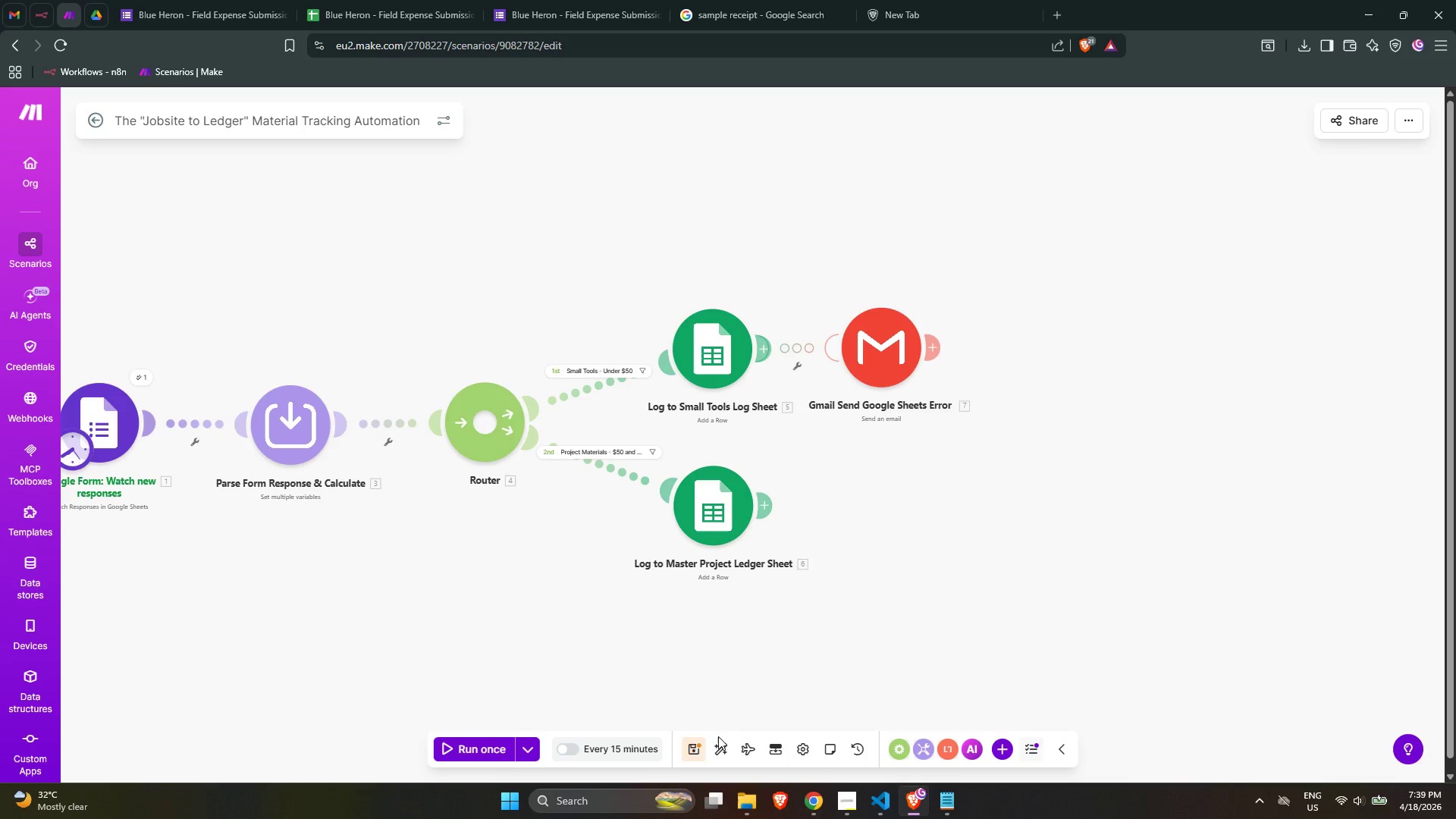 
left_click([702, 743])
 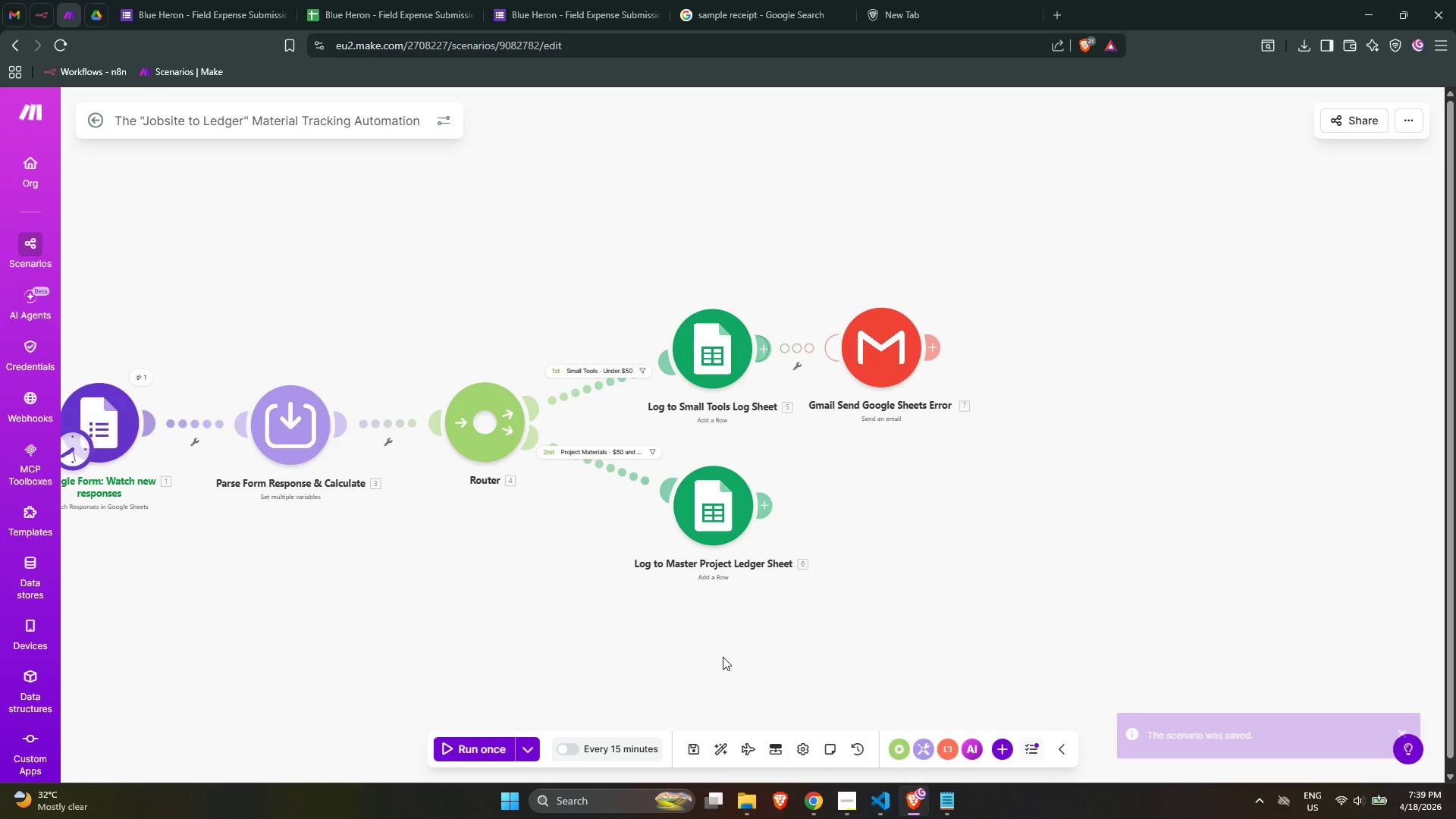 
wait(8.67)
 